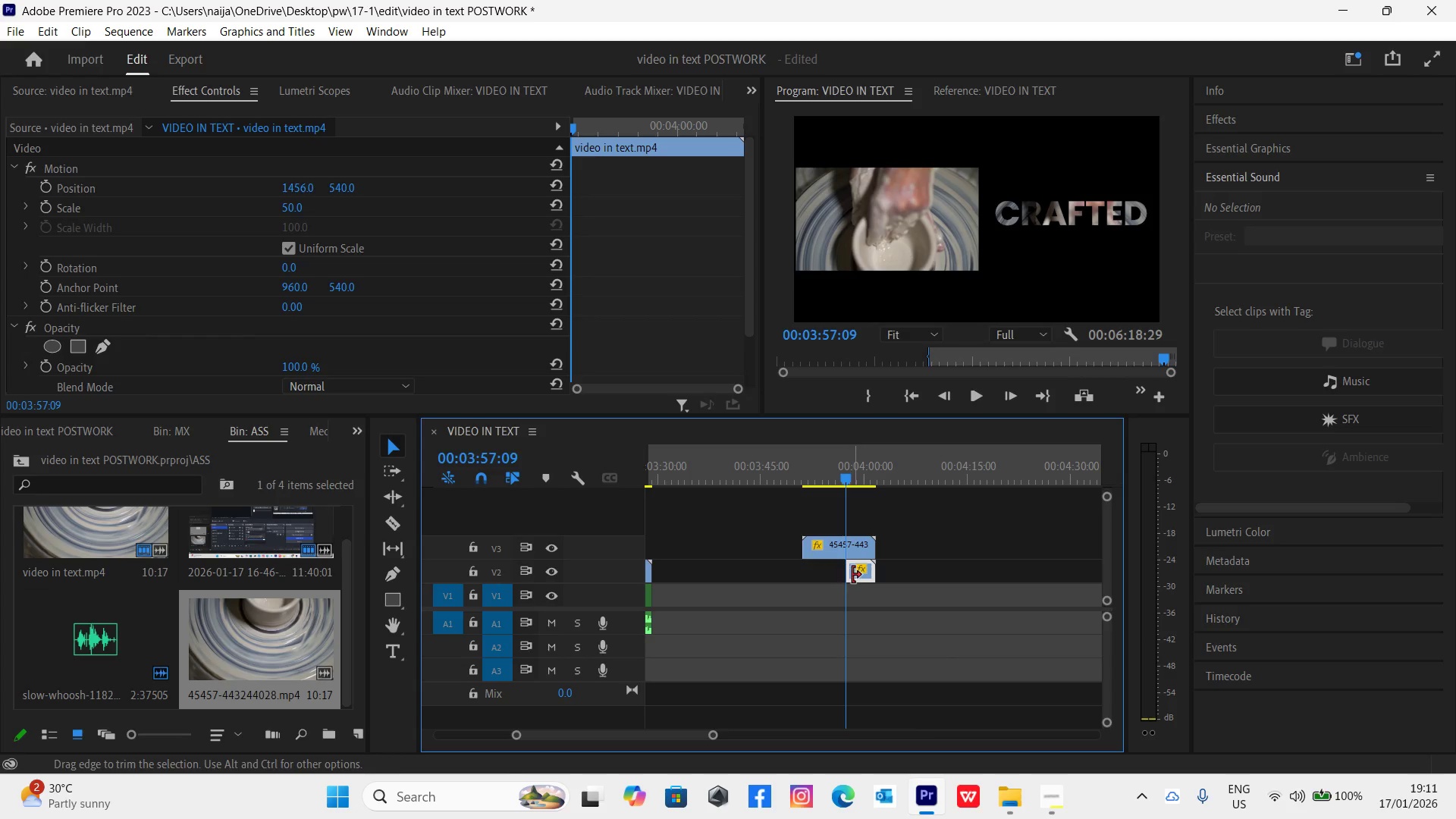 
left_click_drag(start_coordinate=[856, 574], to_coordinate=[814, 560])
 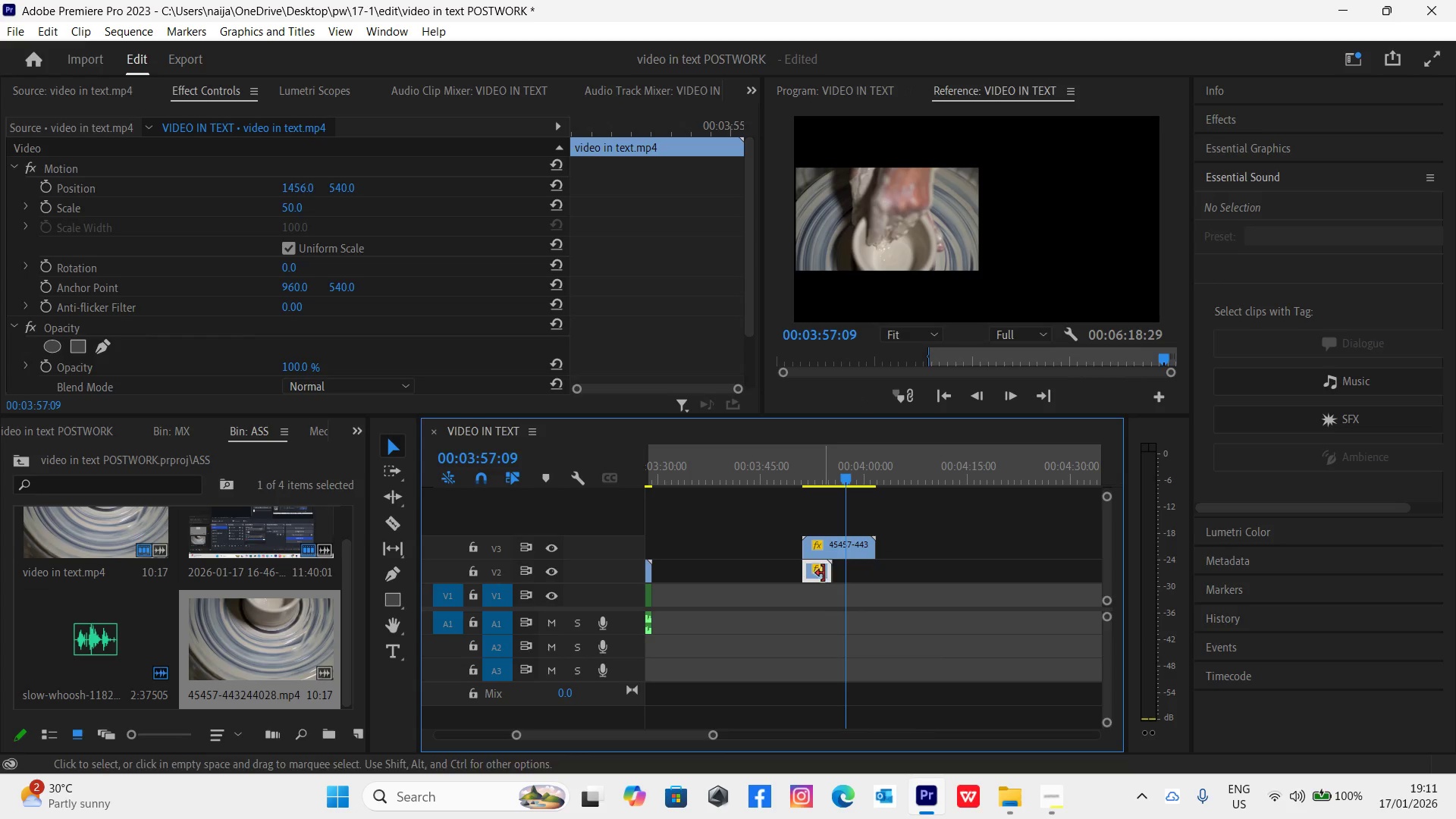 
left_click_drag(start_coordinate=[825, 575], to_coordinate=[865, 581])
 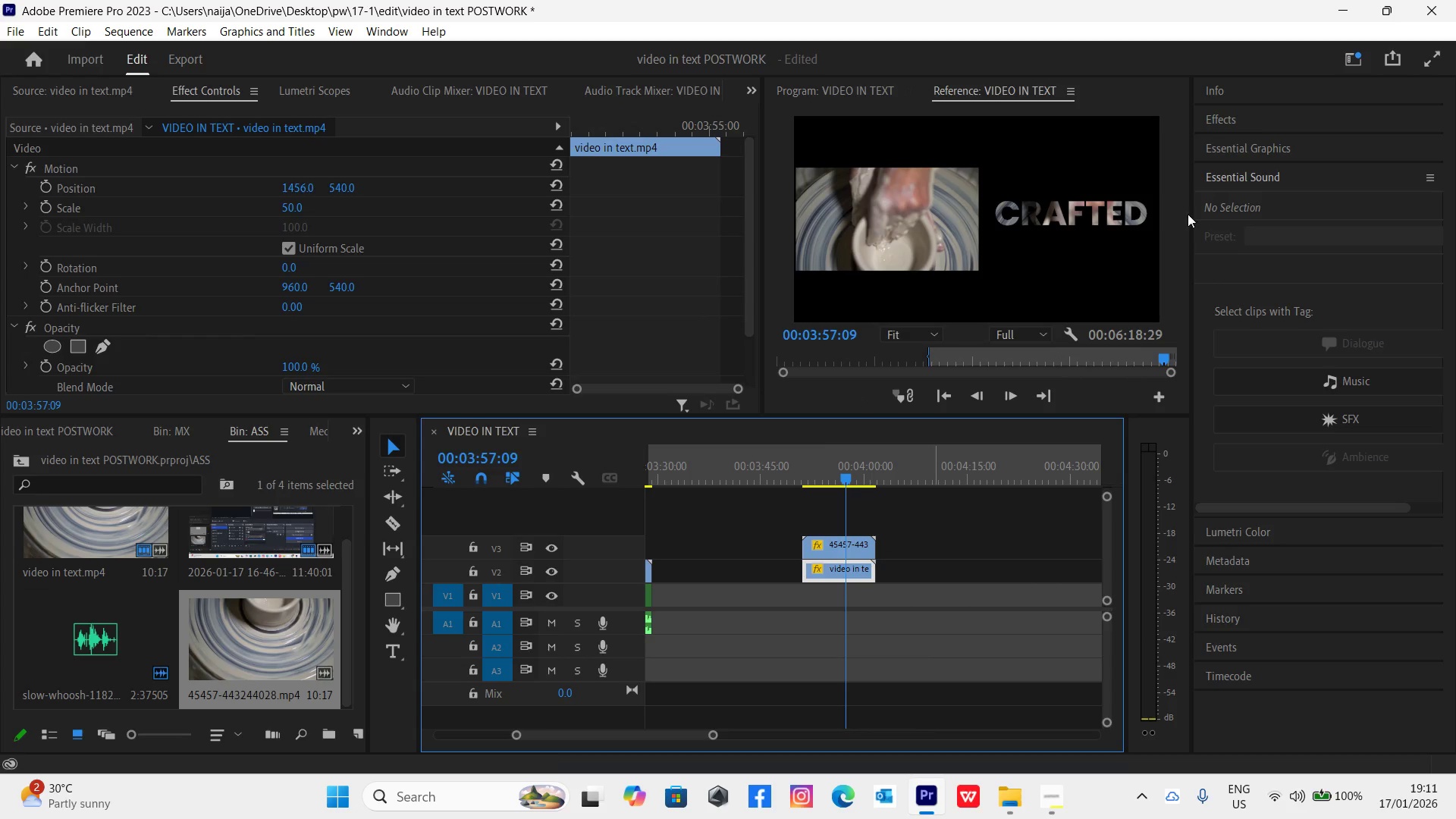 
left_click([1247, 145])
 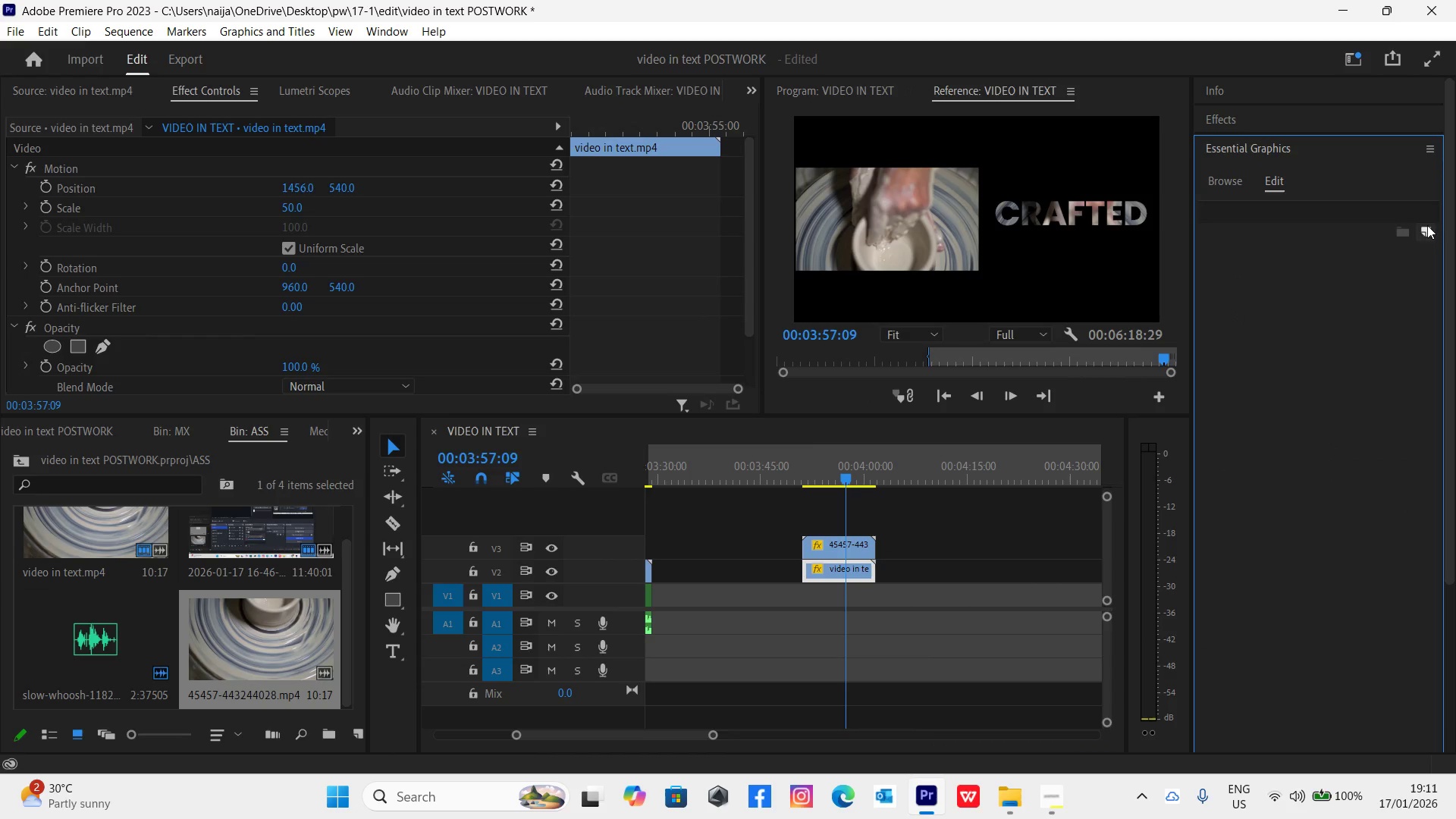 
left_click([1420, 231])
 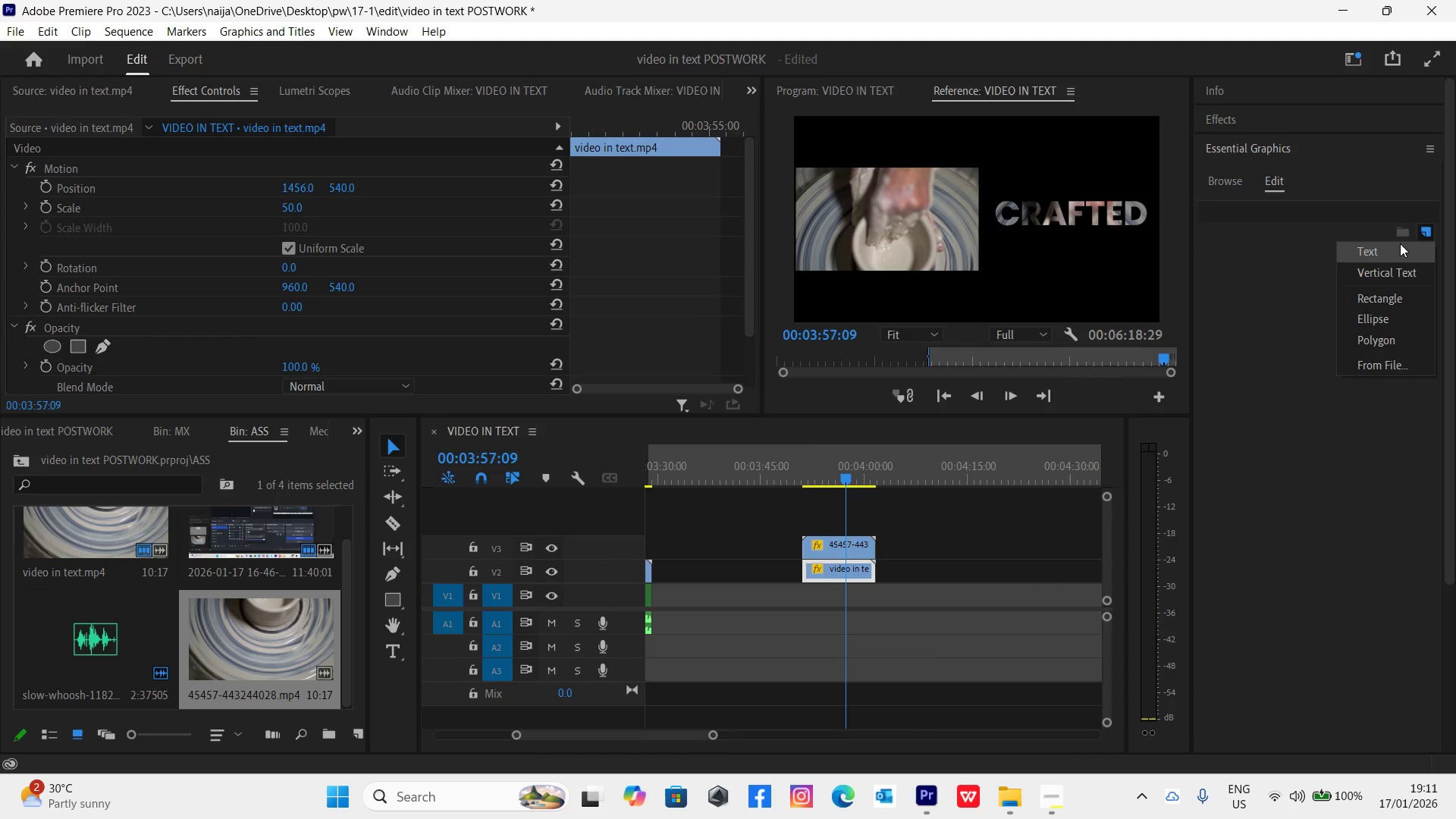 
left_click([1396, 249])
 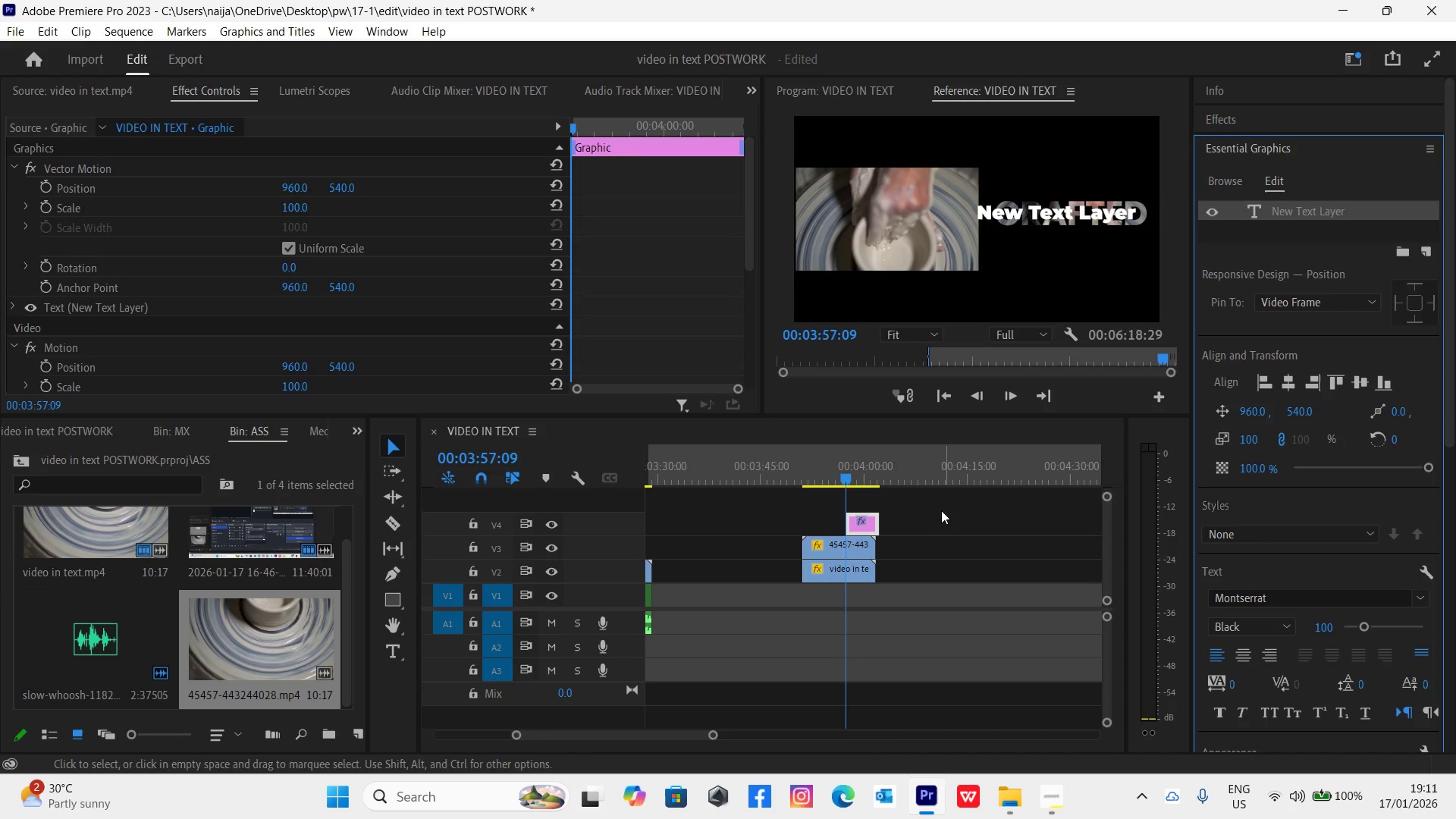 
left_click_drag(start_coordinate=[863, 520], to_coordinate=[817, 522])
 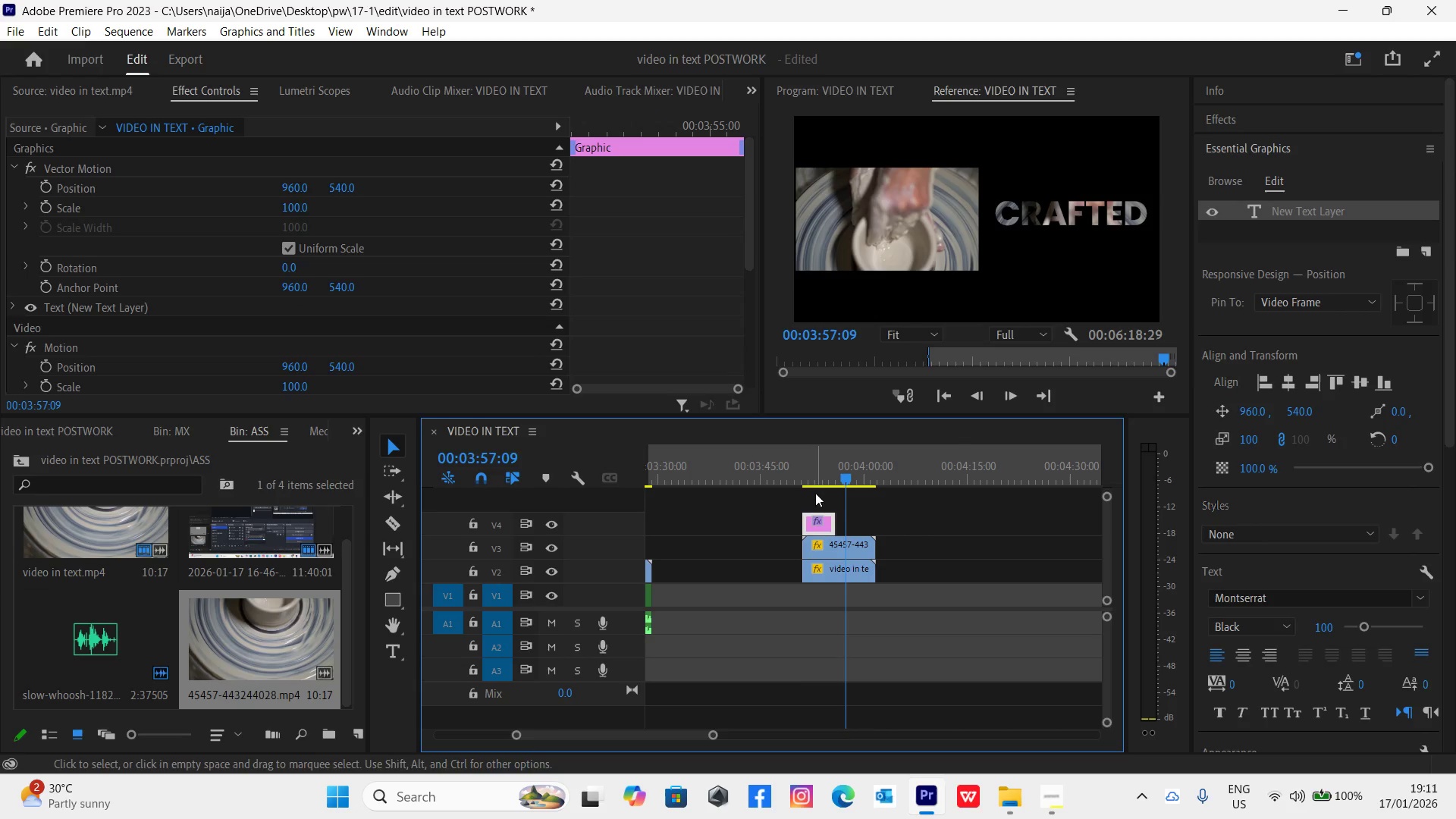 
left_click([817, 474])
 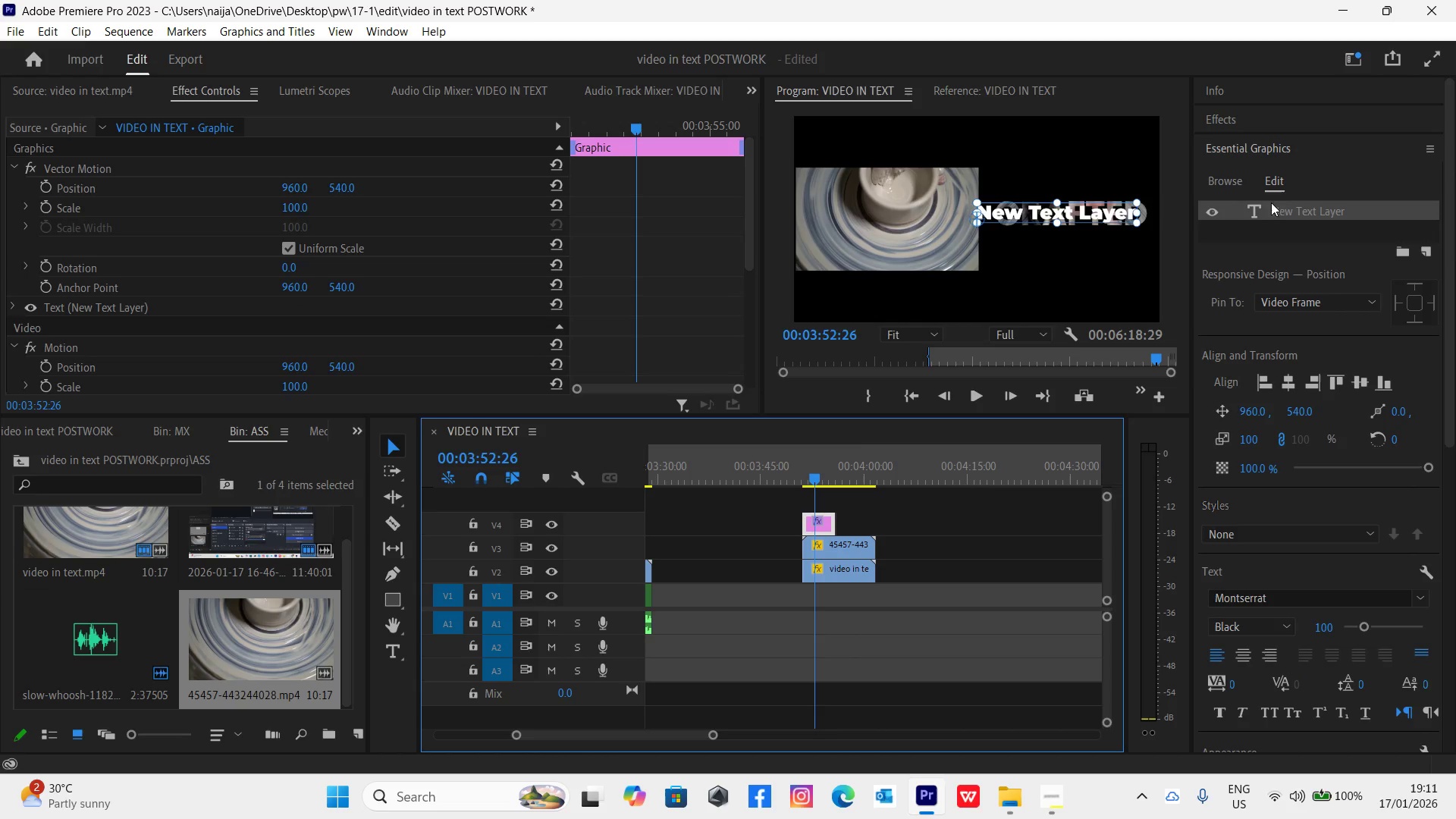 
double_click([1279, 212])
 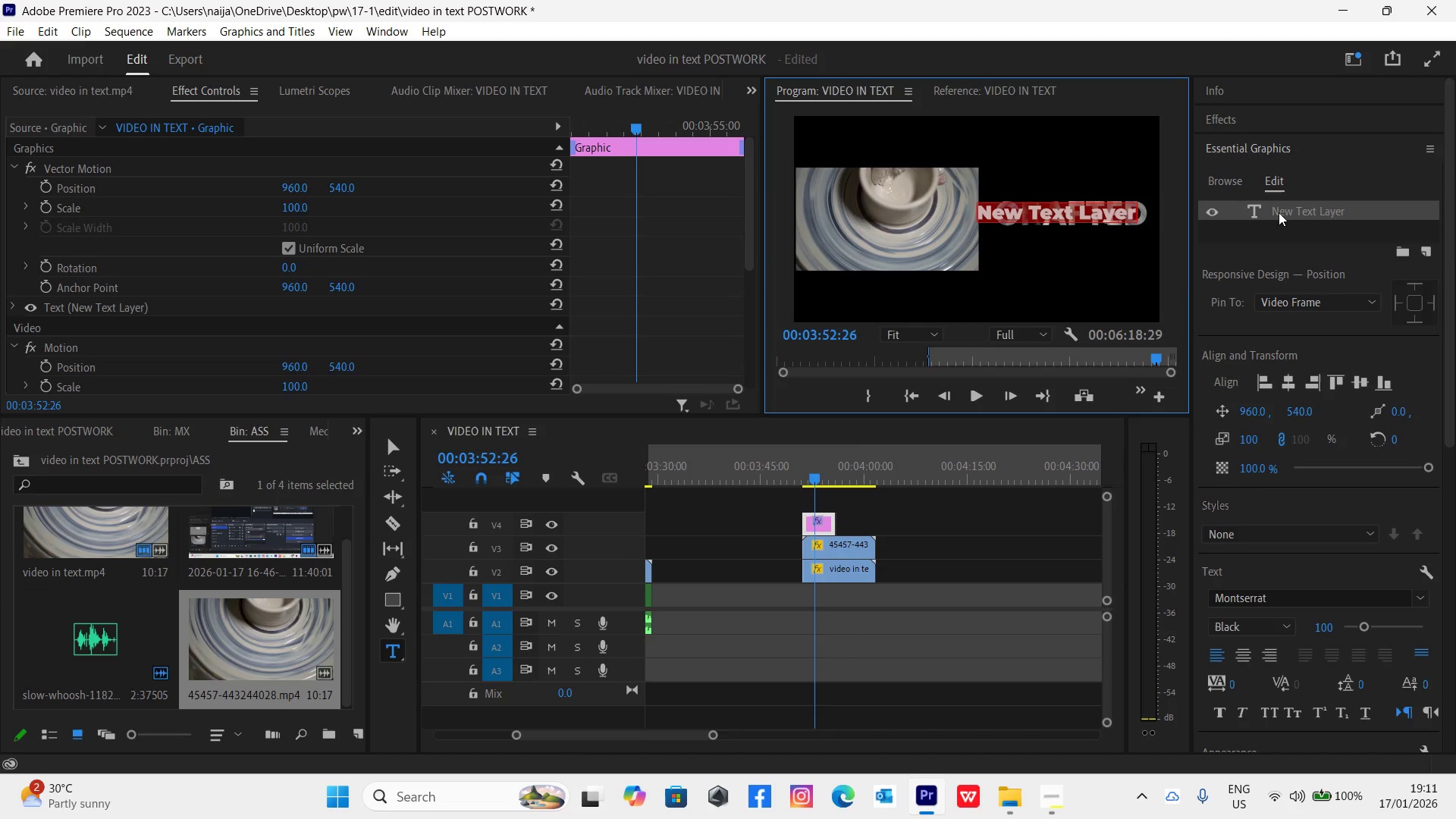 
type(befoe)
key(Backspace)
type(re)
 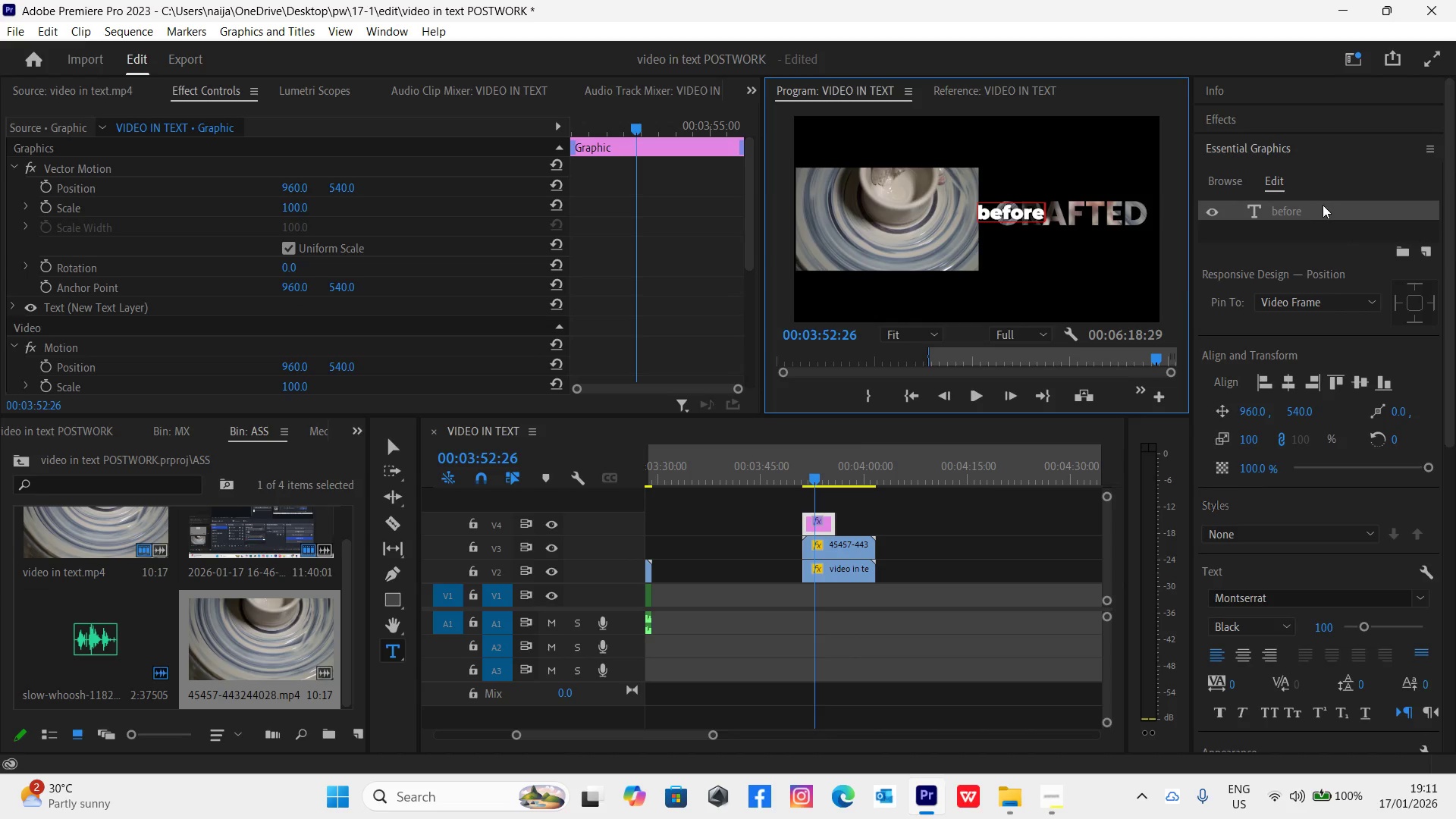 
key(Backspace)
key(Backspace)
key(Backspace)
key(Backspace)
key(Backspace)
key(Backspace)
type(BEFORE)
 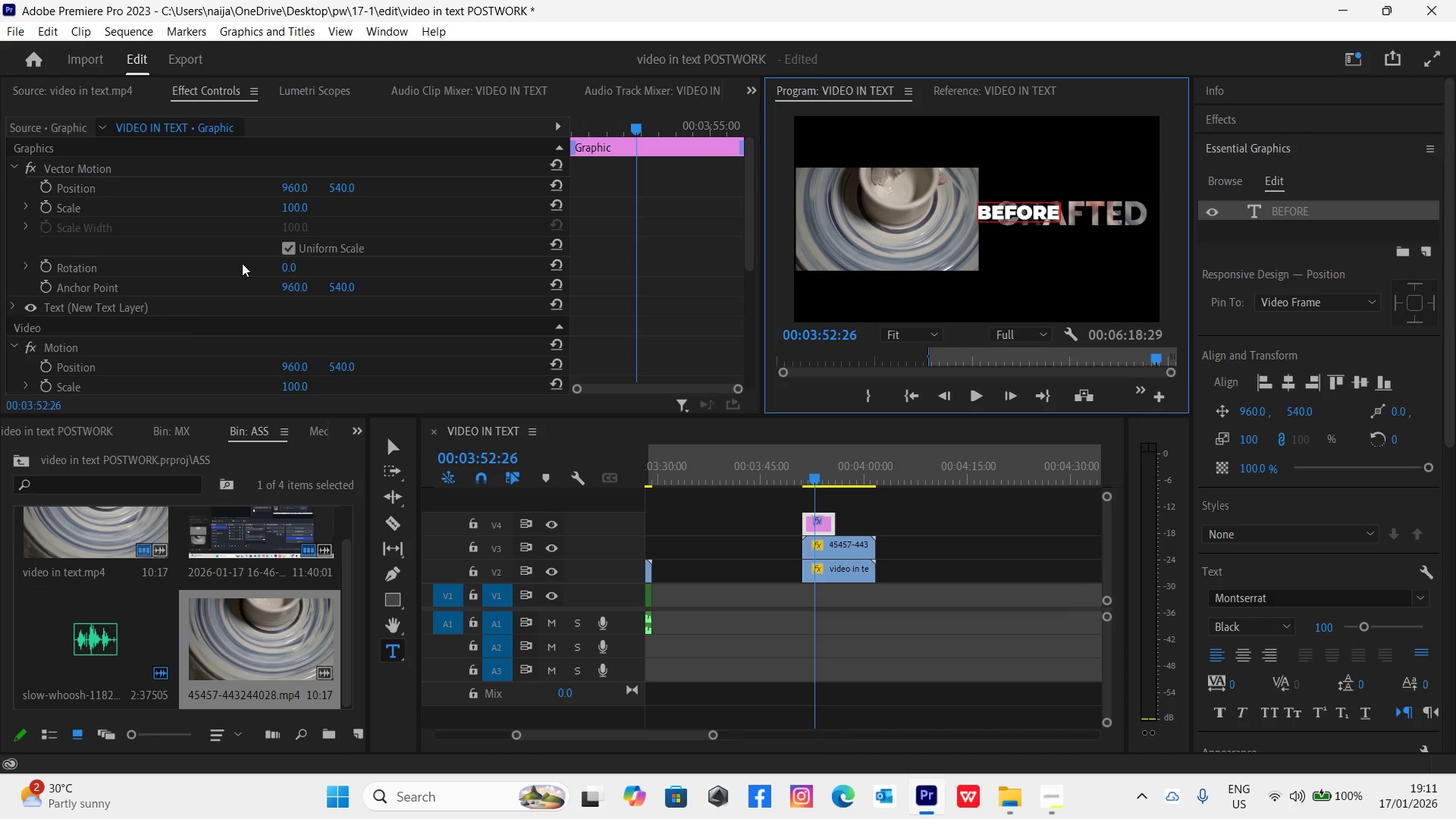 
left_click_drag(start_coordinate=[293, 187], to_coordinate=[196, 233])
 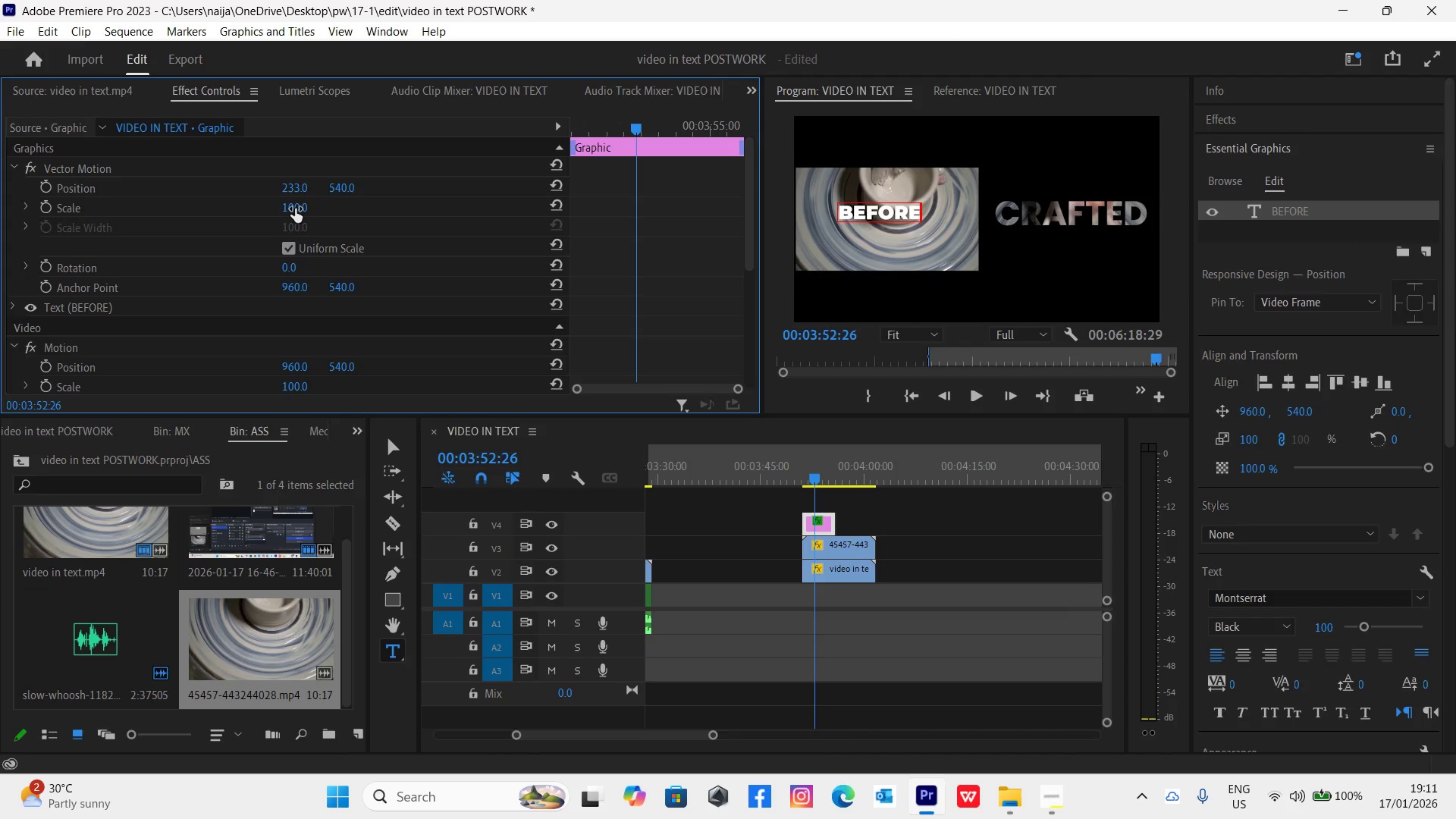 
type(200)
 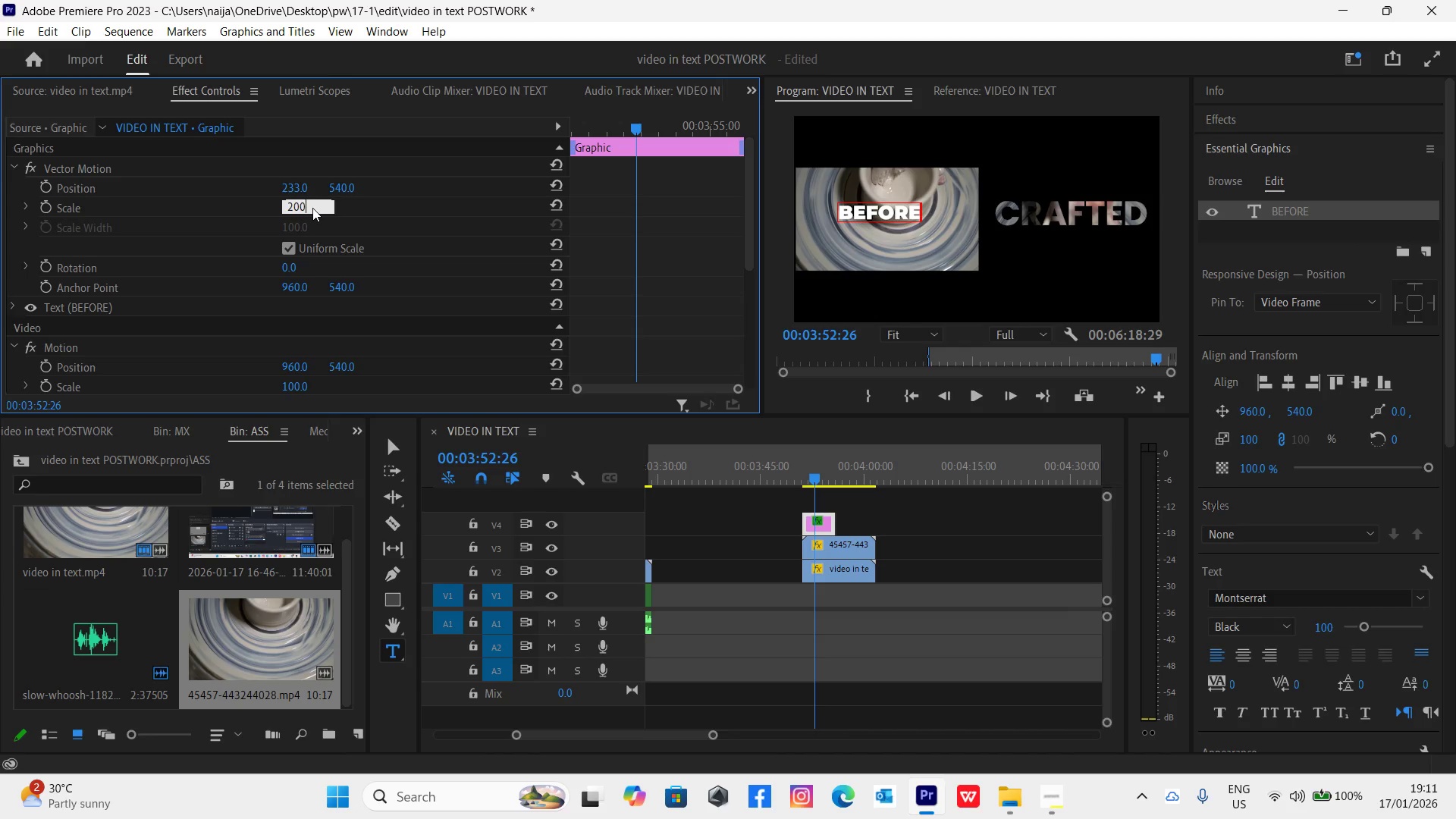 
key(Enter)
 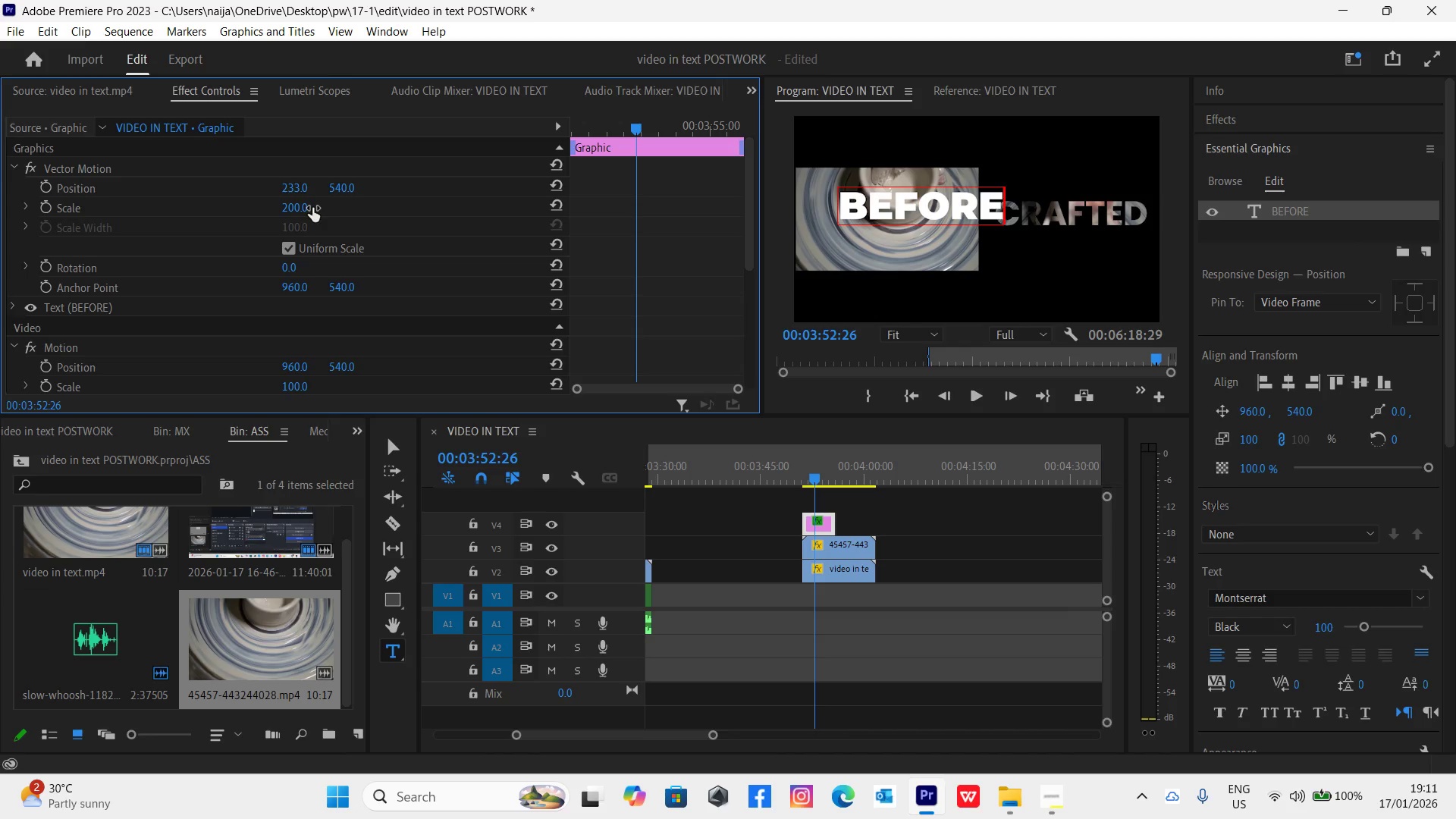 
key(Control+Z)
 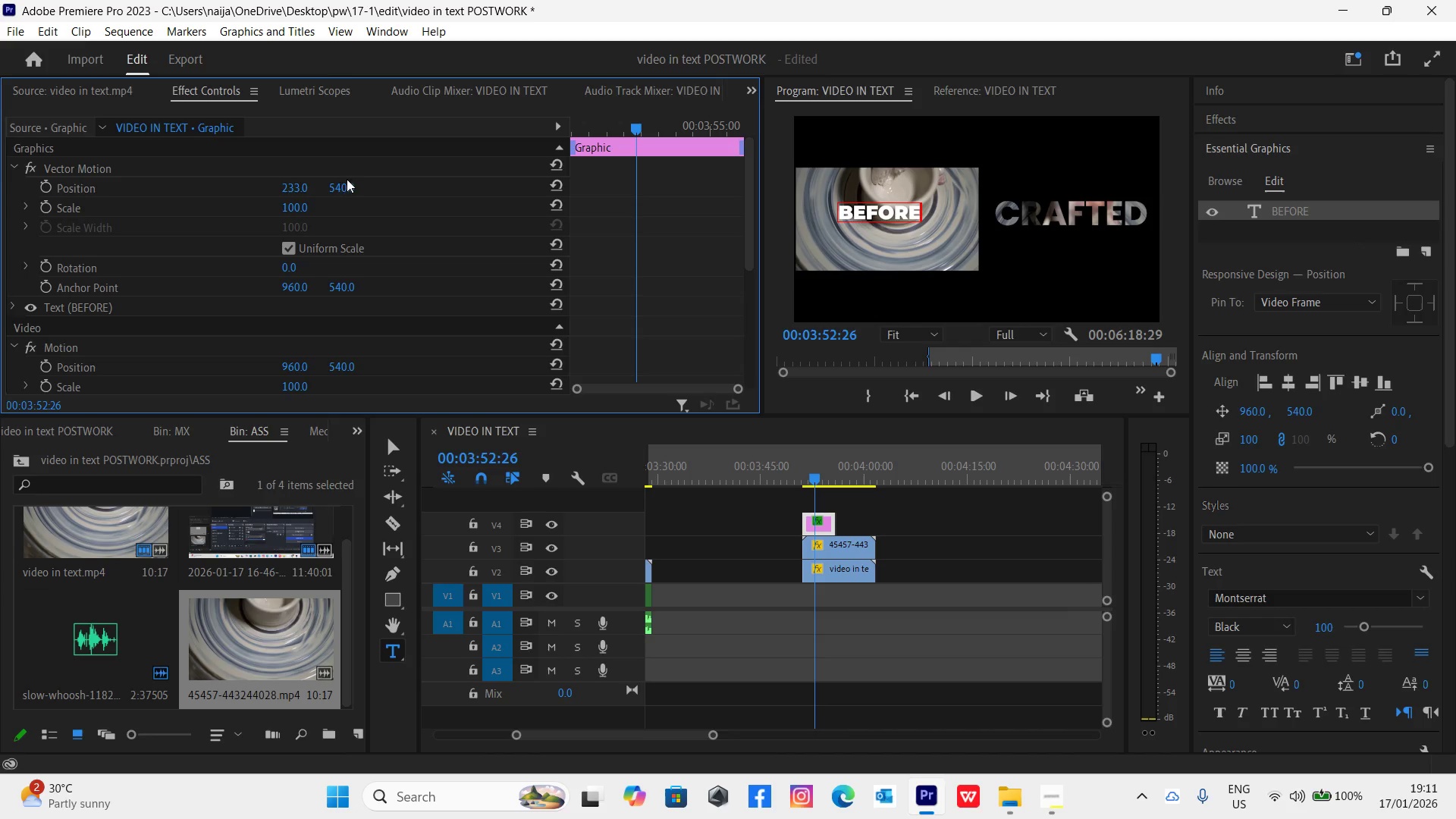 
left_click_drag(start_coordinate=[344, 185], to_coordinate=[728, 204])
 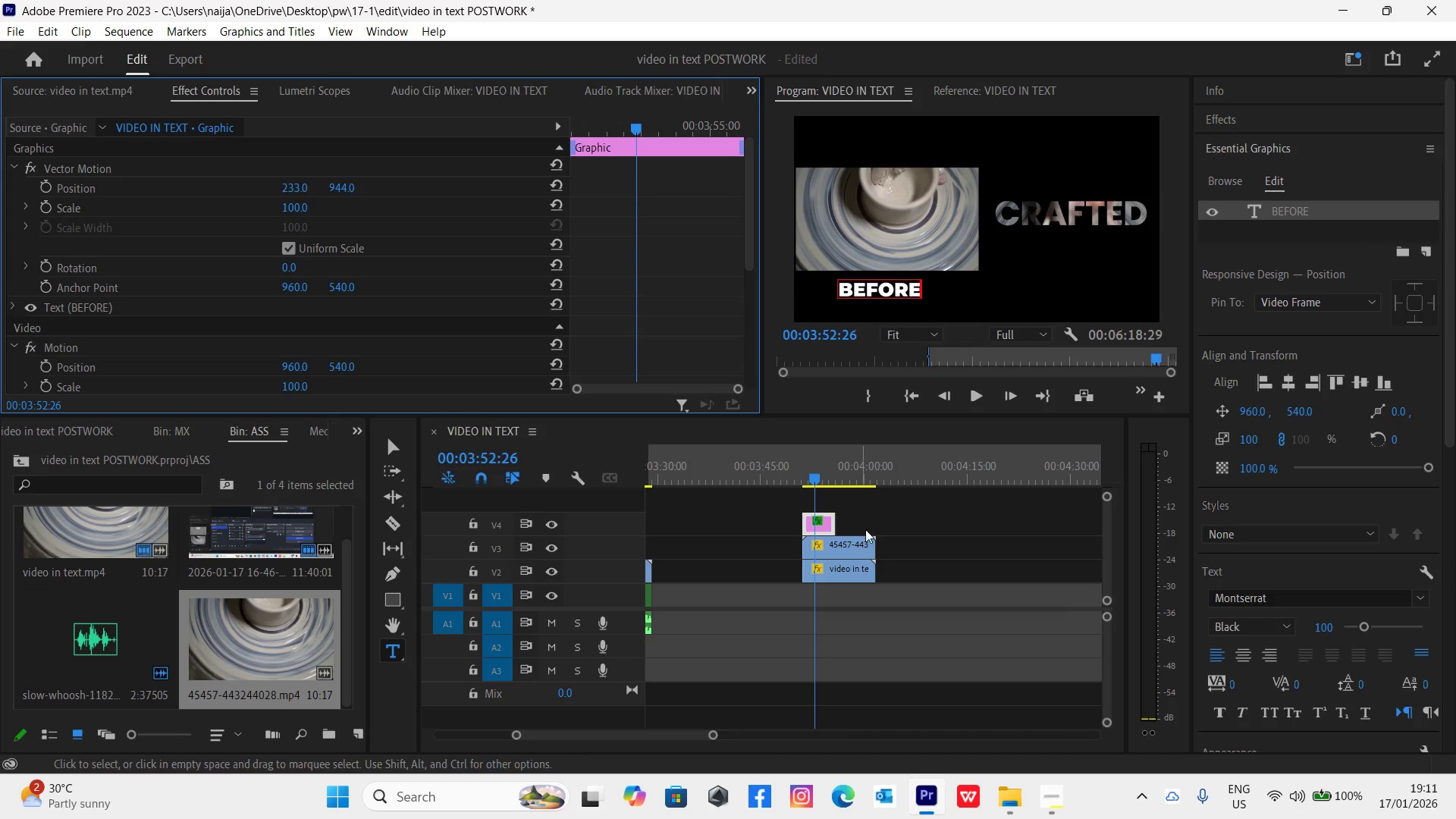 
left_click_drag(start_coordinate=[830, 526], to_coordinate=[871, 534])
 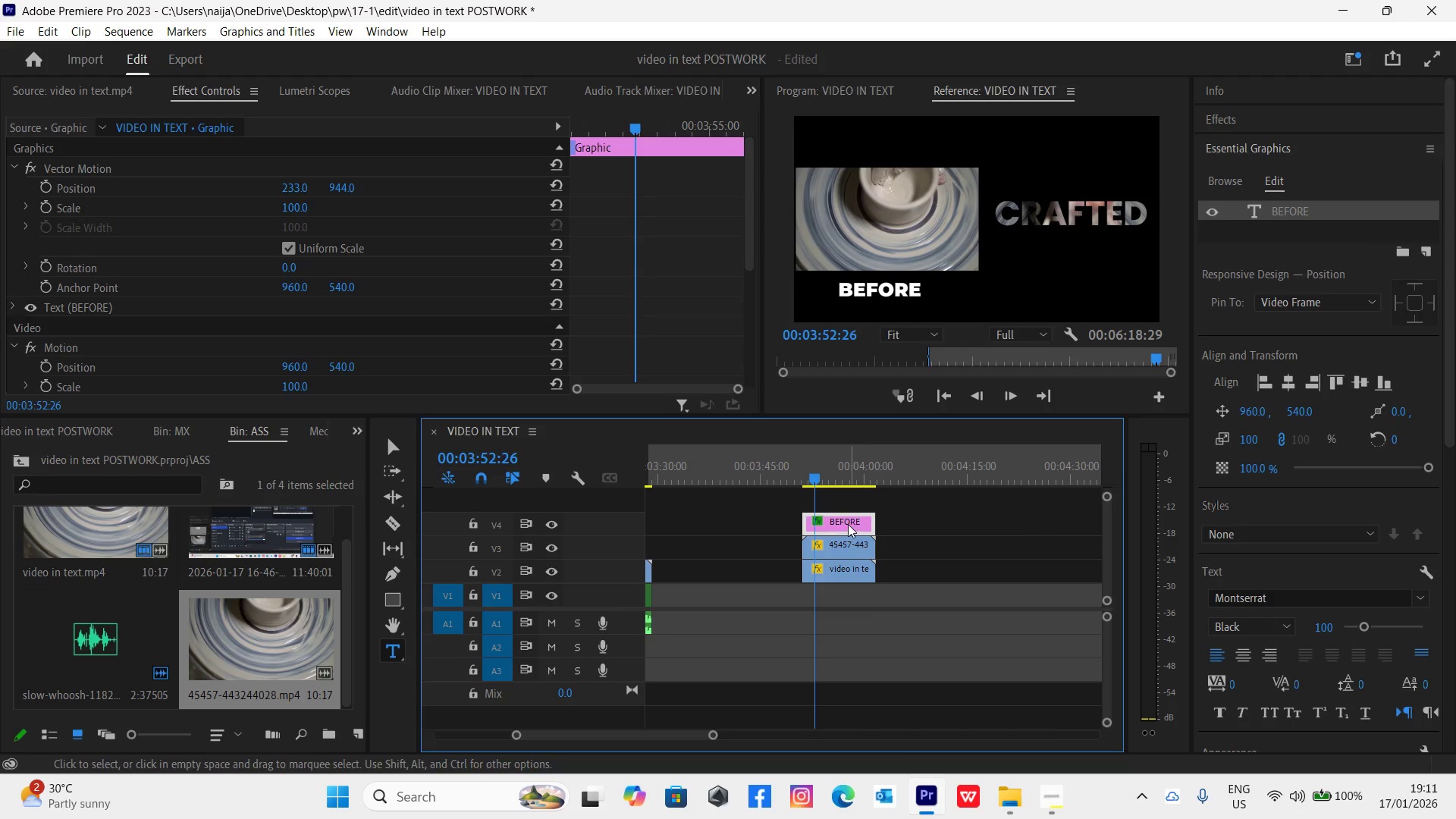 
left_click([846, 523])
 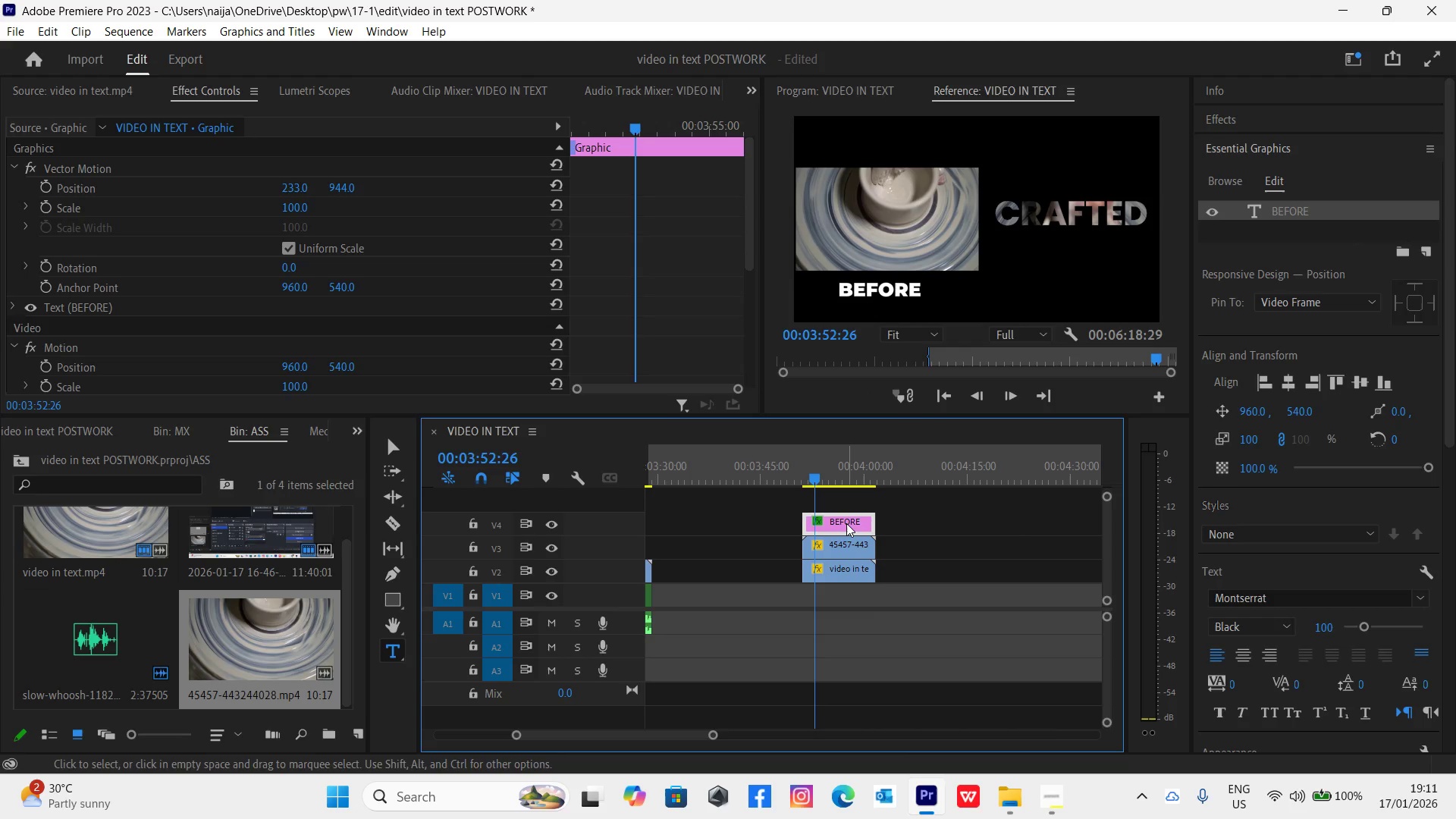 
hold_key(key=AltLeft, duration=1.06)
left_click_drag(start_coordinate=[846, 523], to_coordinate=[842, 506])
 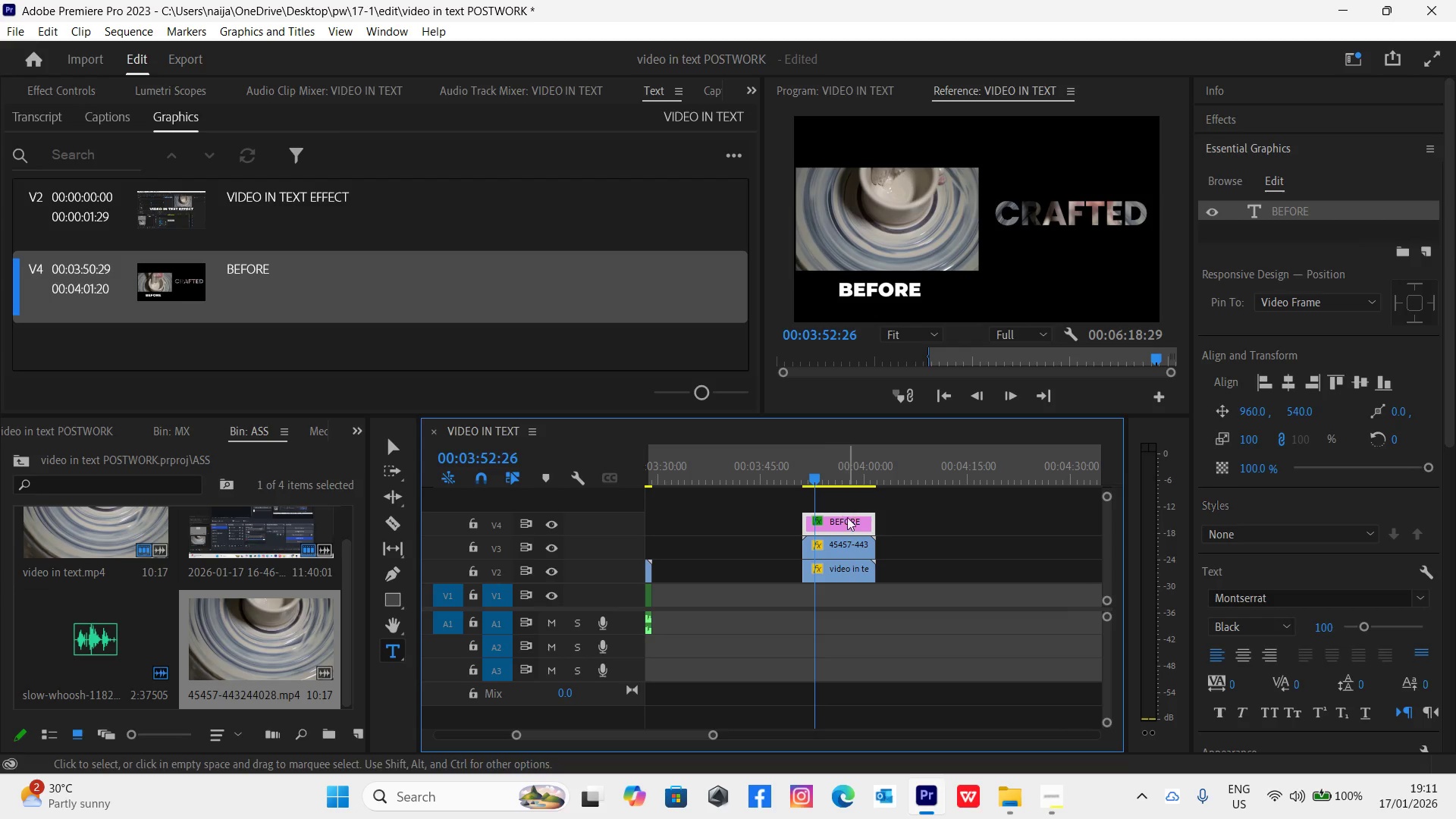 
hold_key(key=AltLeft, duration=1.03)
left_click_drag(start_coordinate=[848, 520], to_coordinate=[846, 508])
 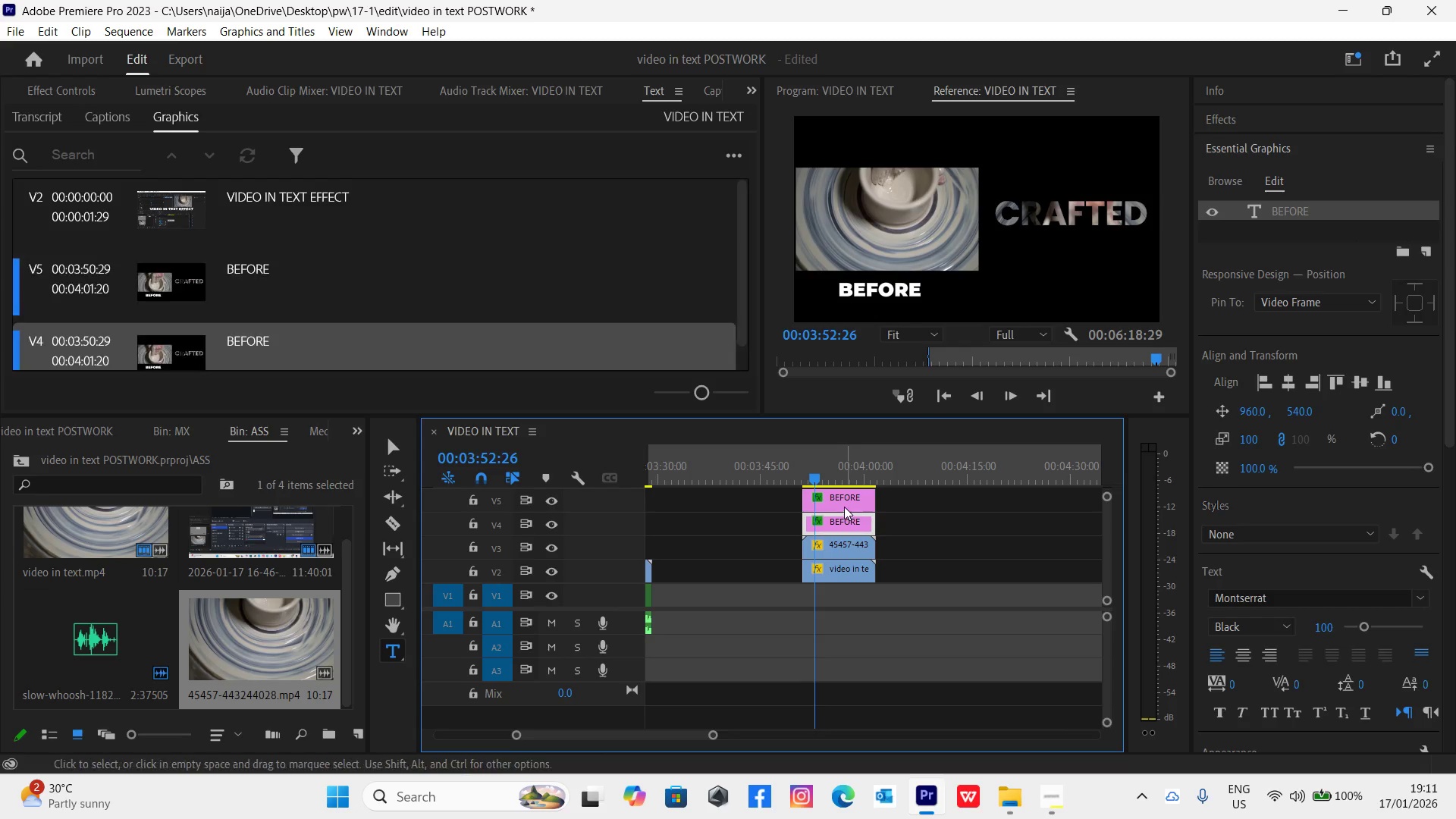 
left_click([843, 502])
 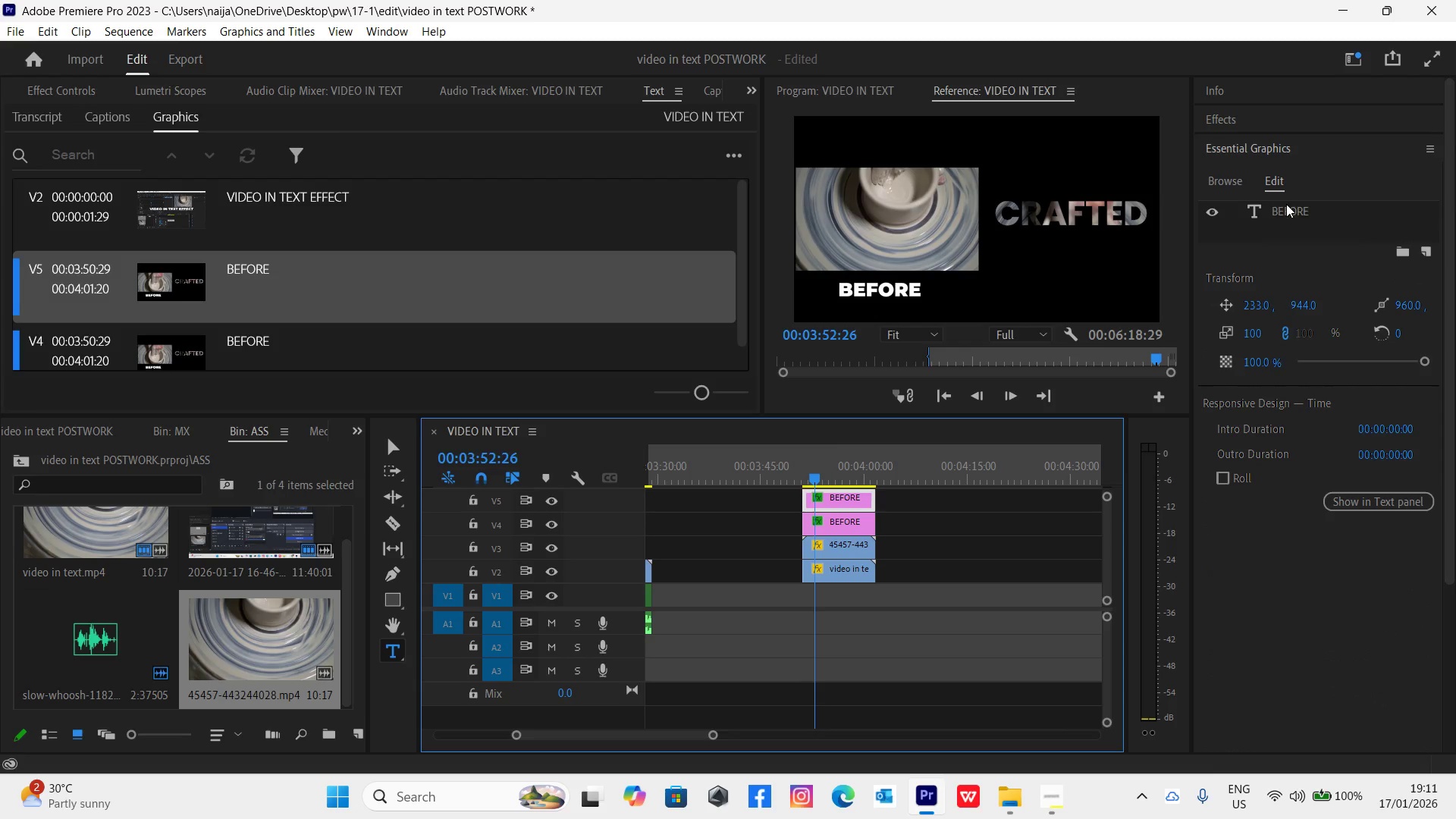 
double_click([1288, 209])
 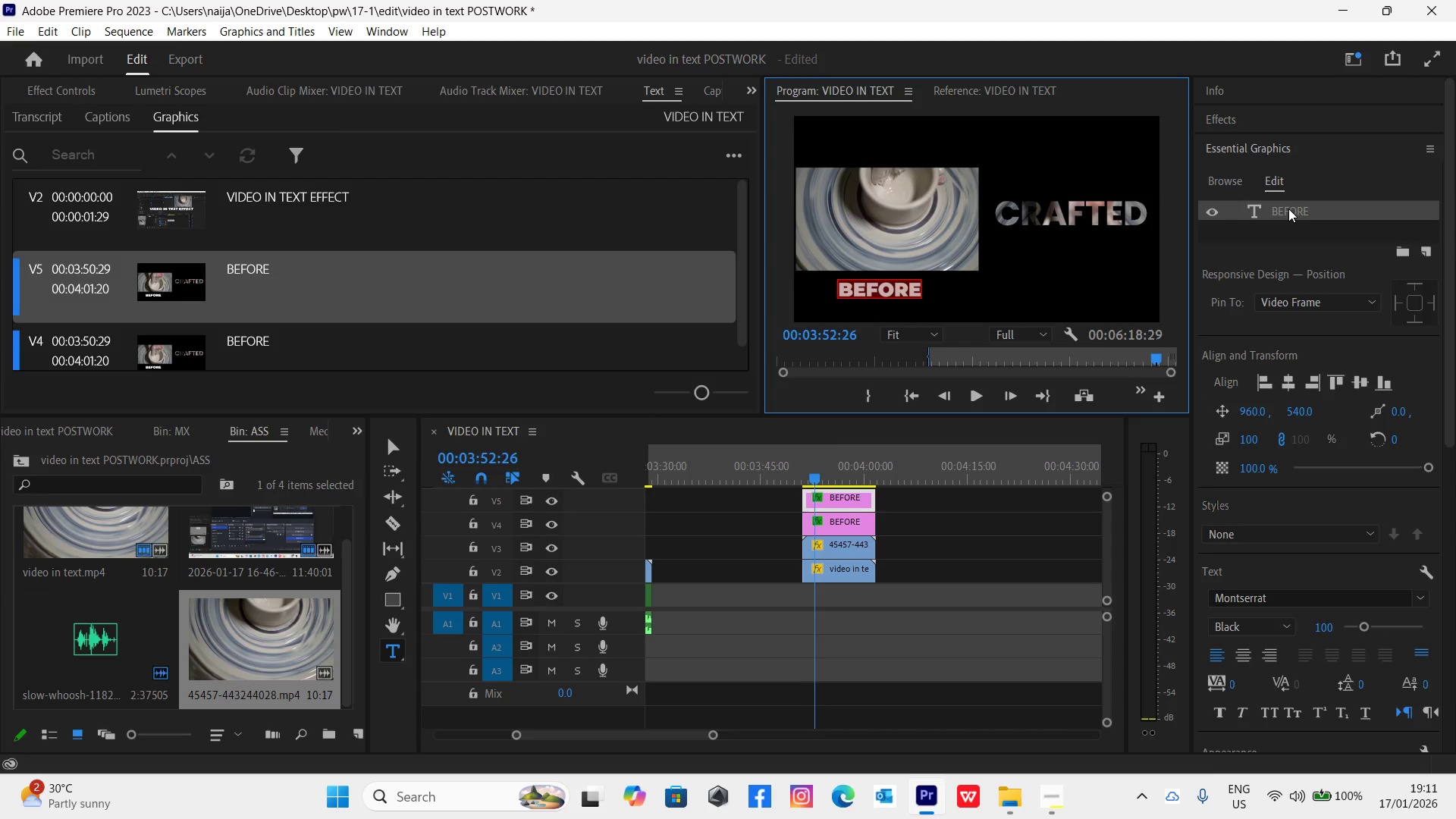 
type(AFTER)
 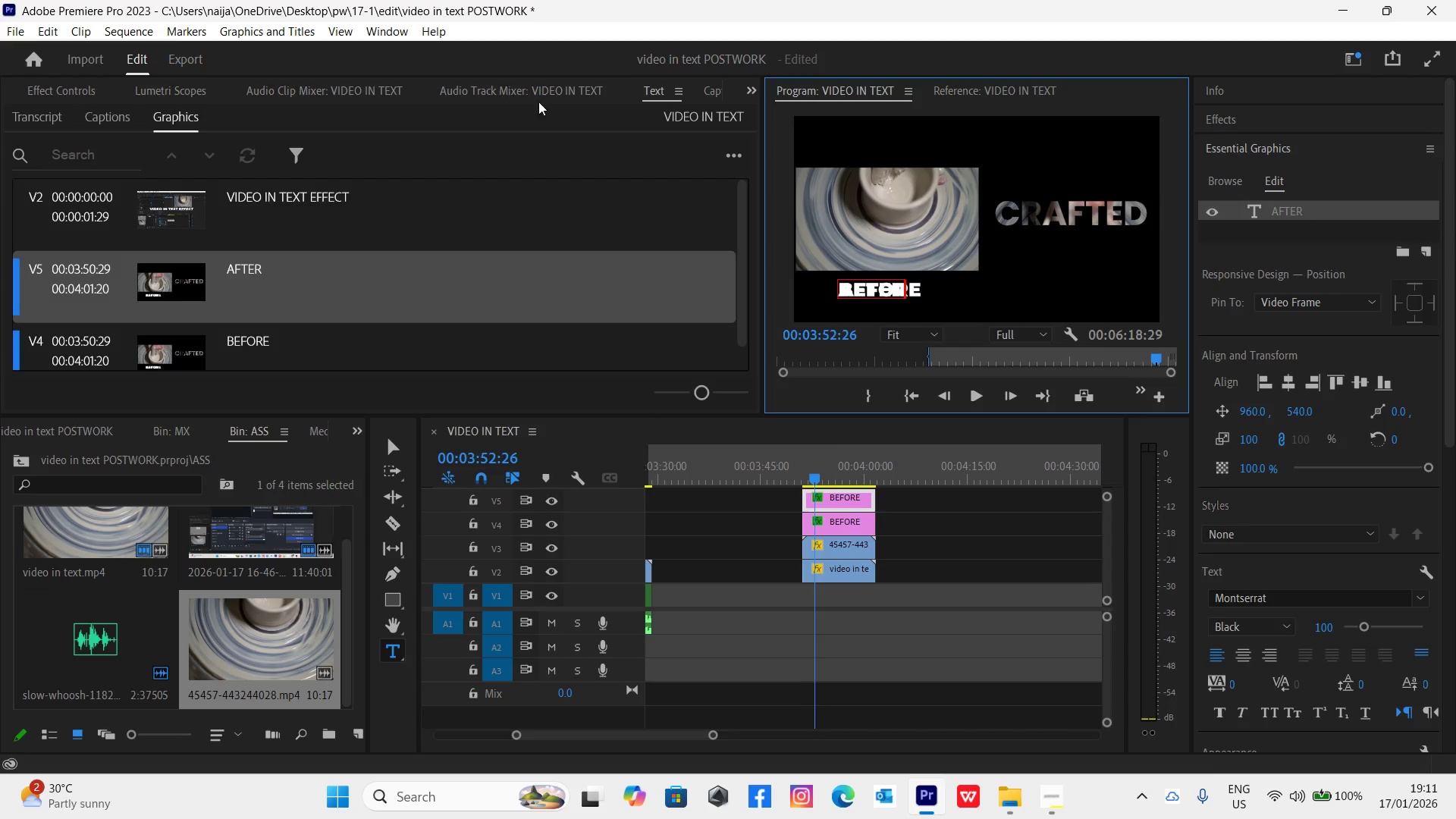 
left_click([748, 83])
 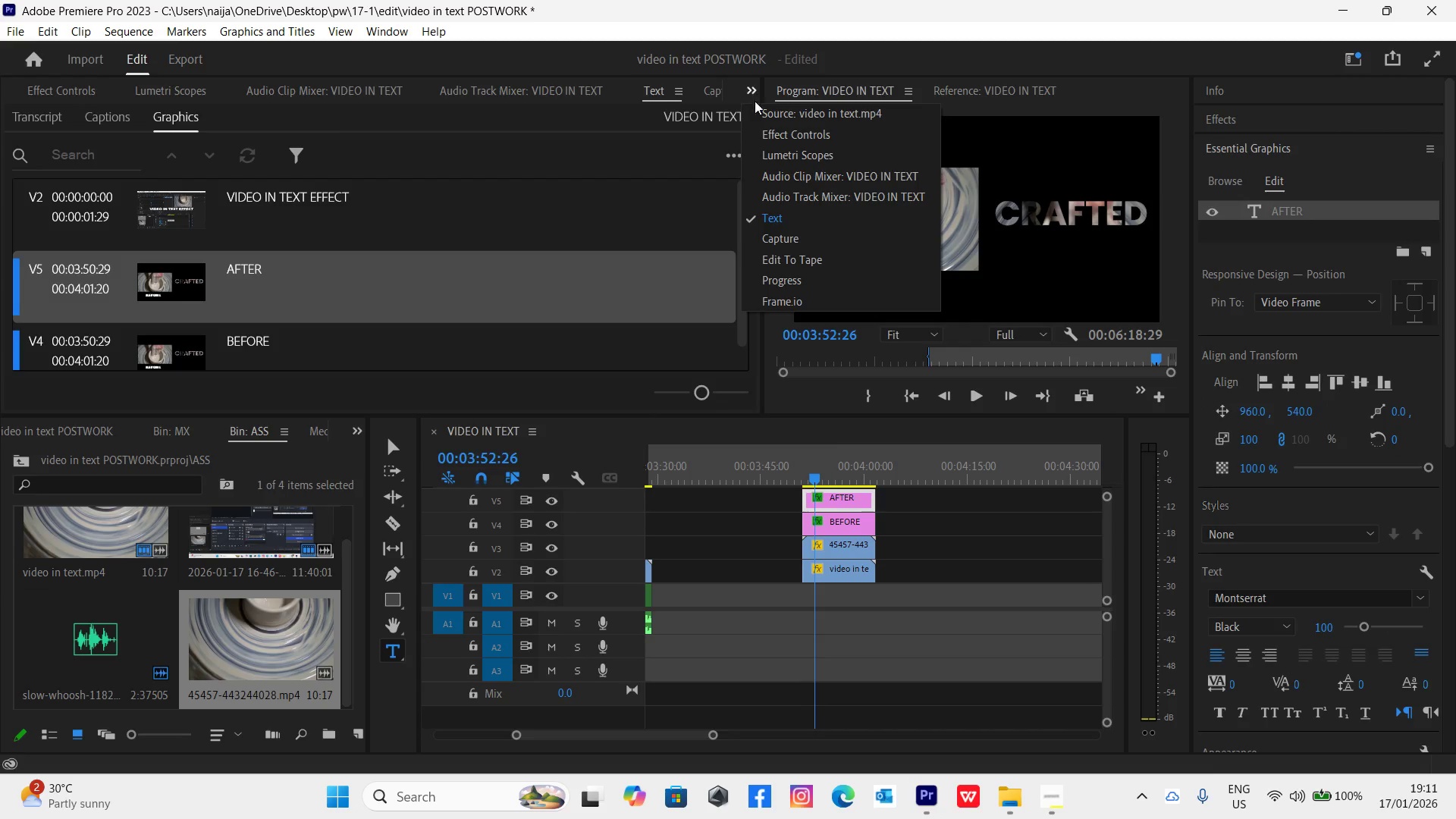 
left_click([778, 136])
 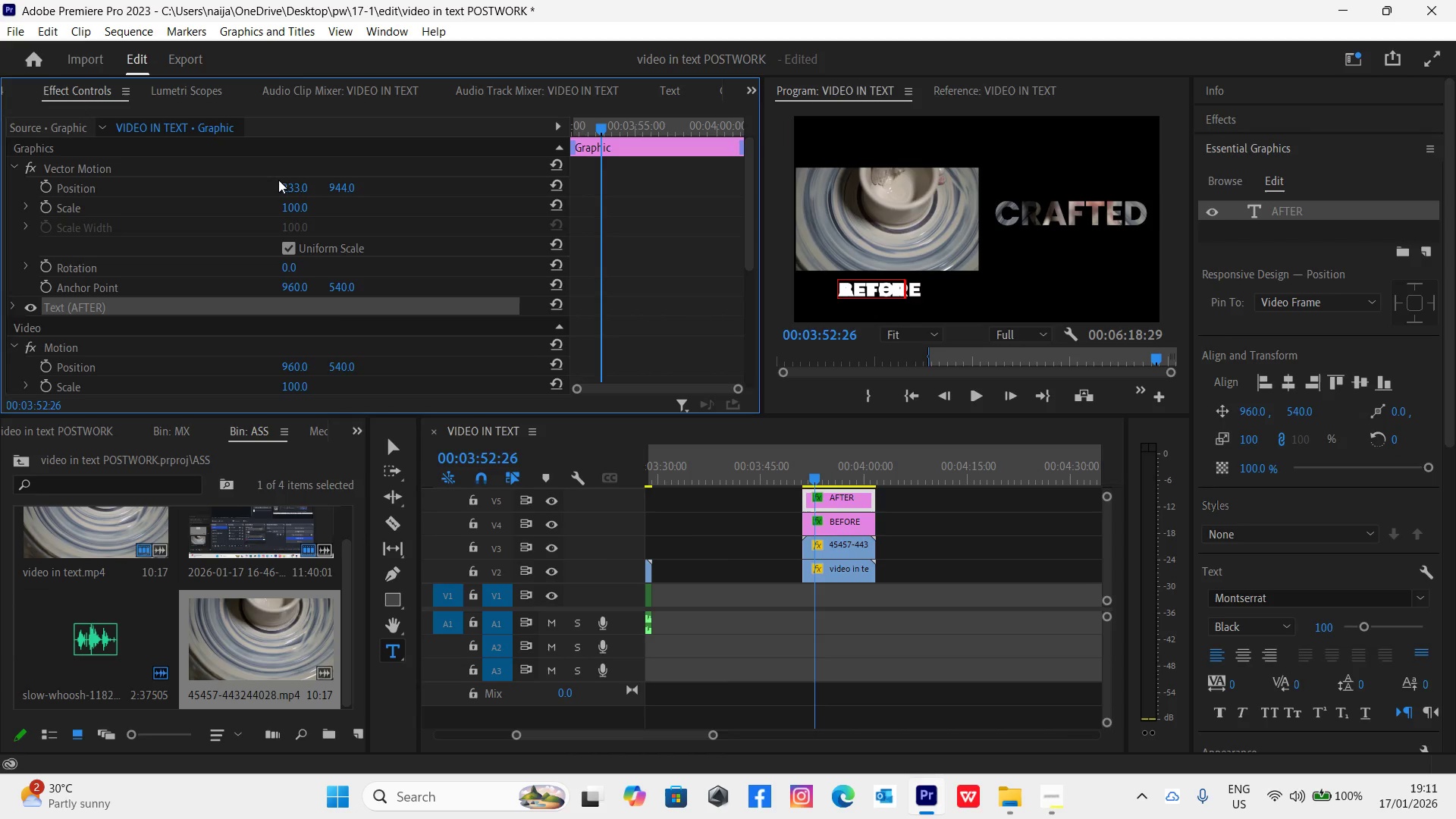 
left_click_drag(start_coordinate=[288, 190], to_coordinate=[1257, 71])
 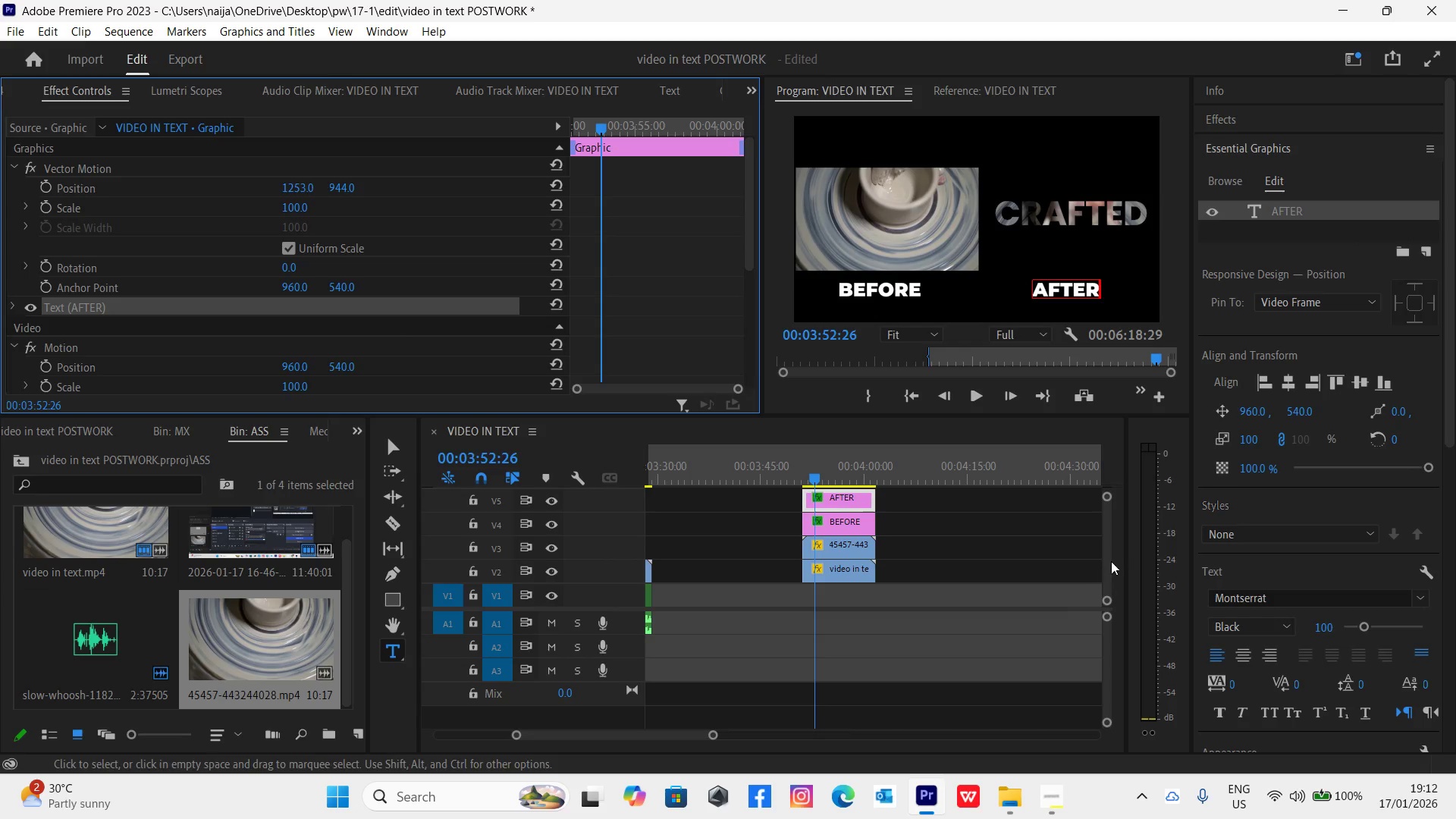 
left_click_drag(start_coordinate=[1103, 558], to_coordinate=[1098, 551])
 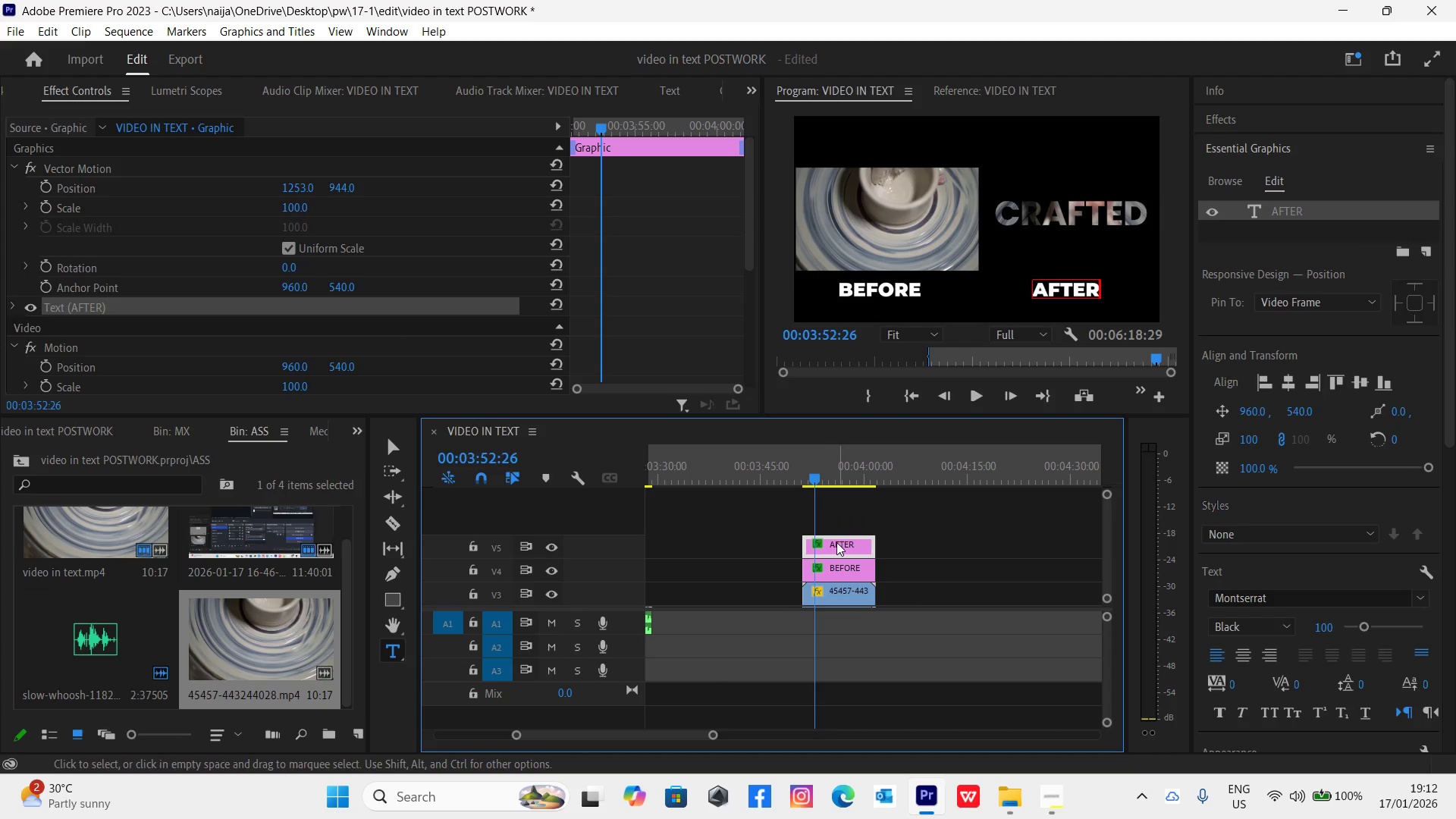 
hold_key(key=AltLeft, duration=1.36)
left_click_drag(start_coordinate=[836, 542], to_coordinate=[837, 528])
 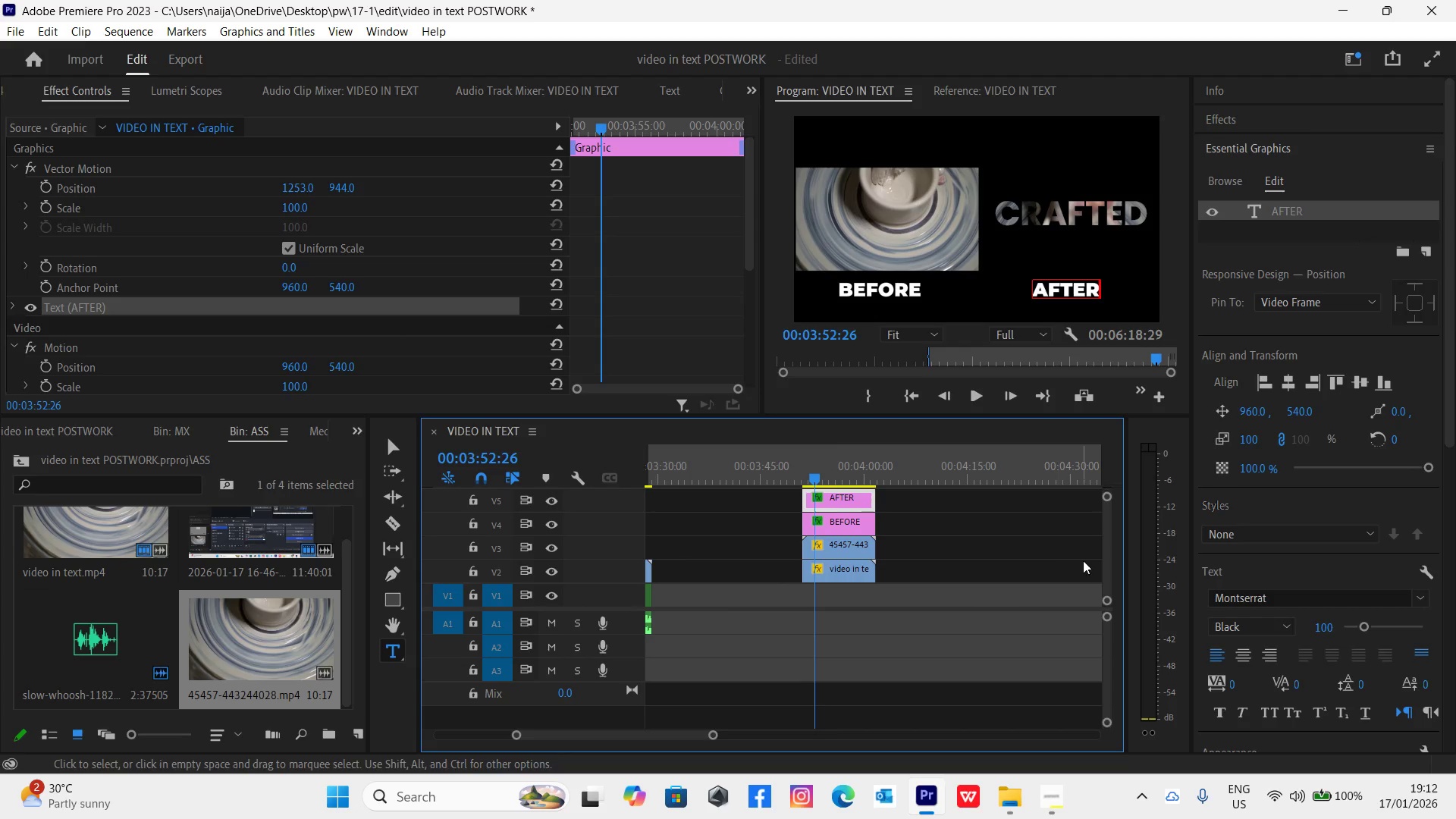 
left_click_drag(start_coordinate=[1107, 576], to_coordinate=[1101, 566])
 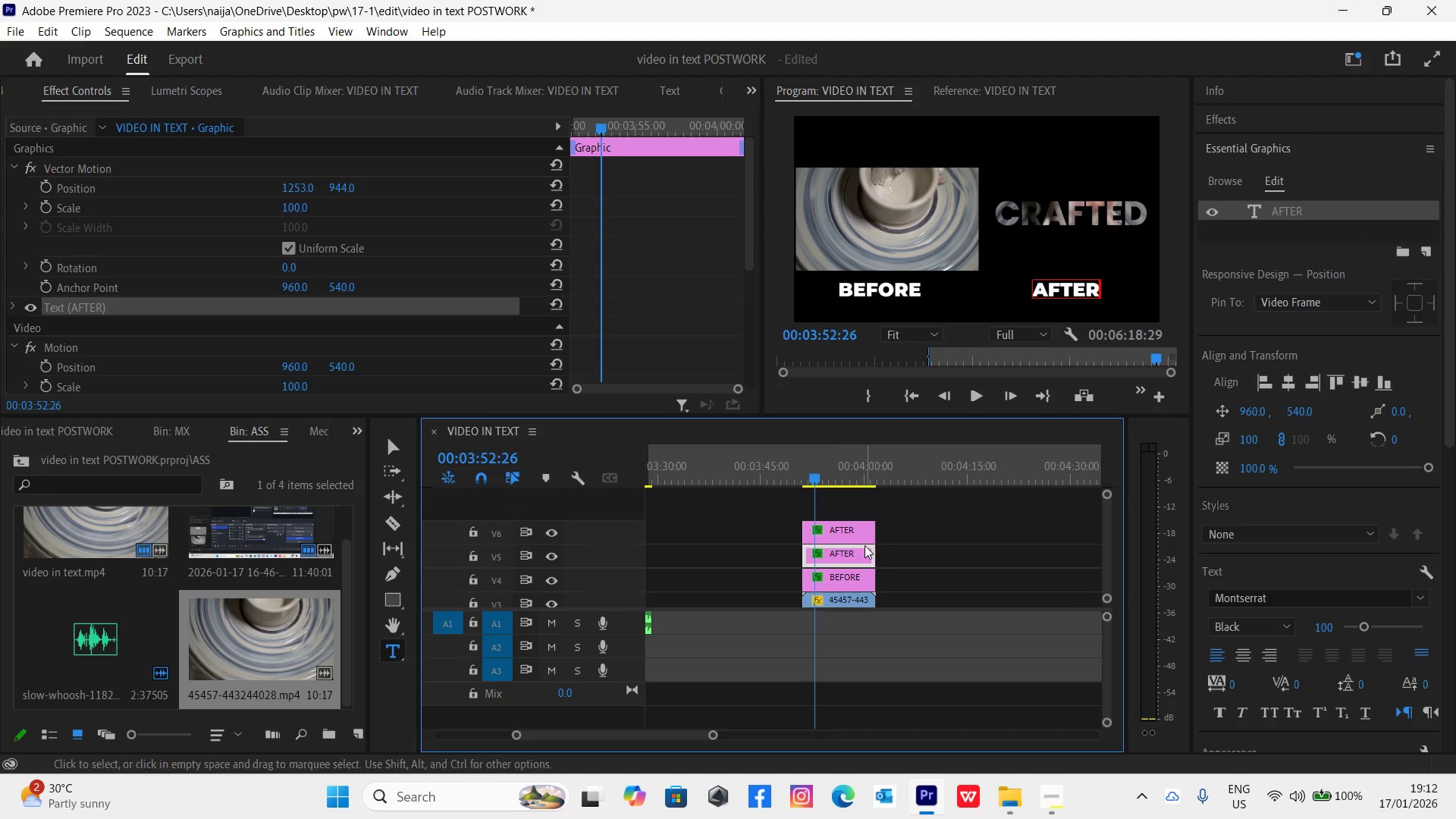 
left_click([855, 539])
 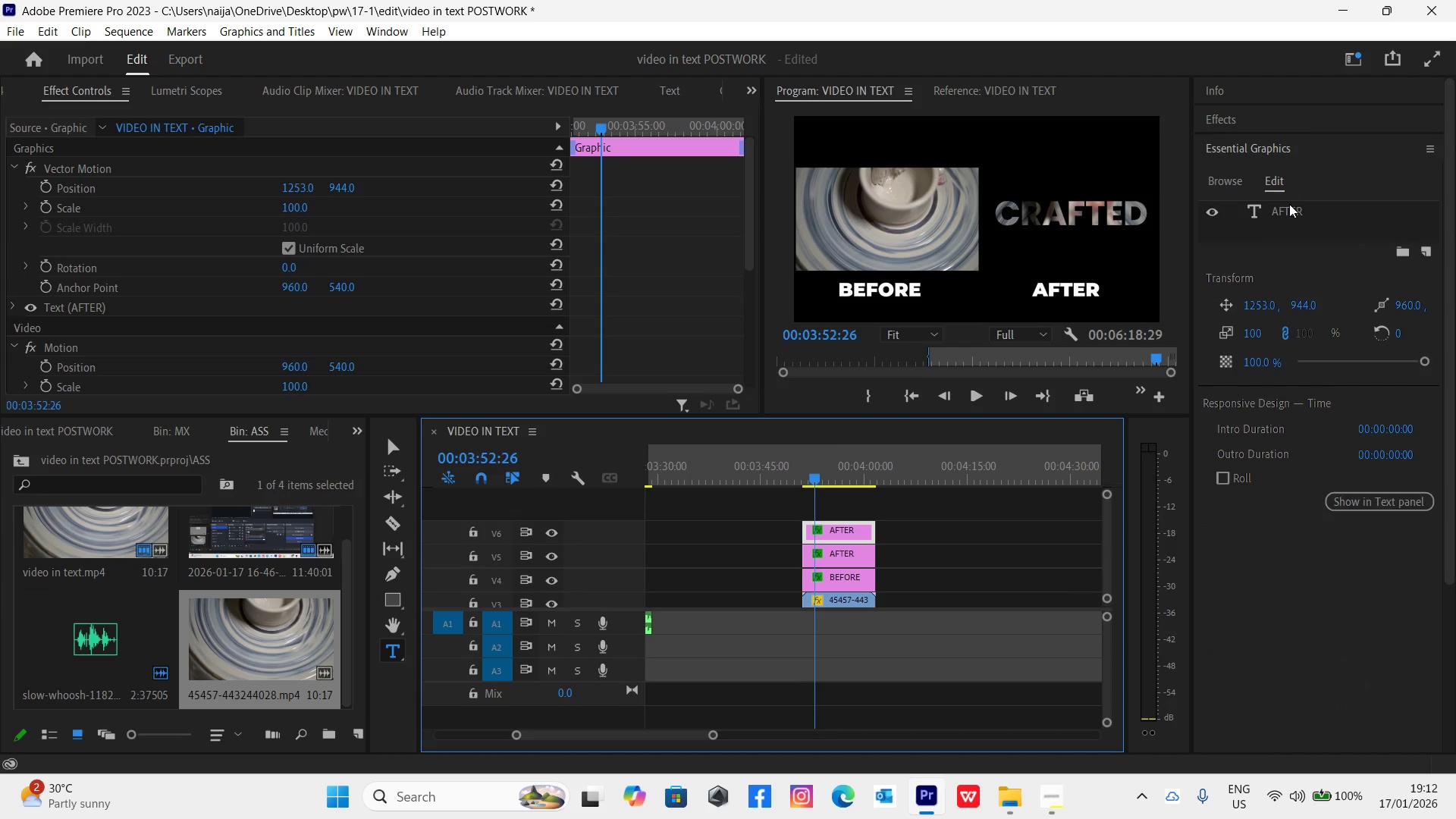 
double_click([1290, 207])
 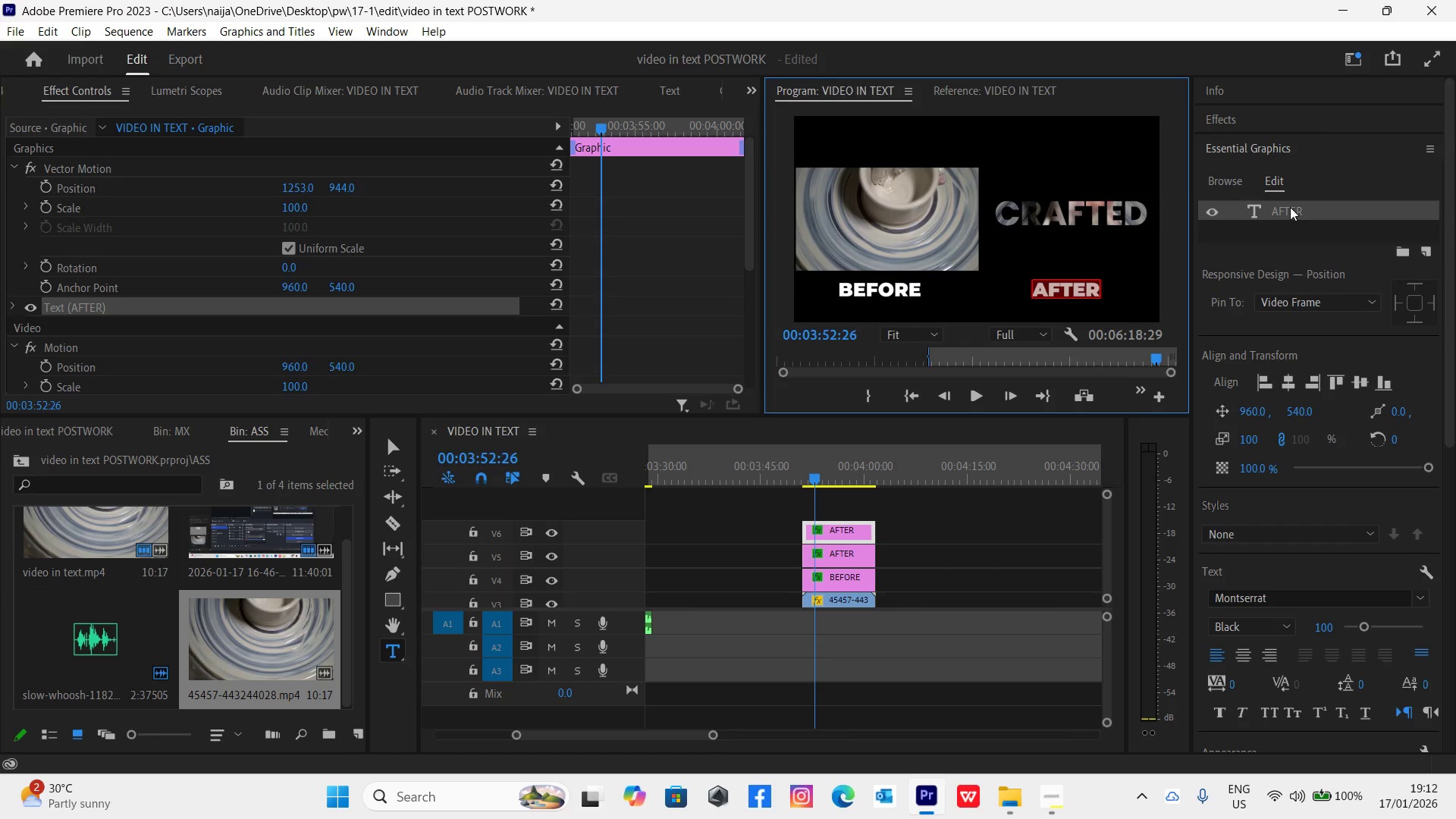 
type(VIDEO IN TEXT EFFECT)
 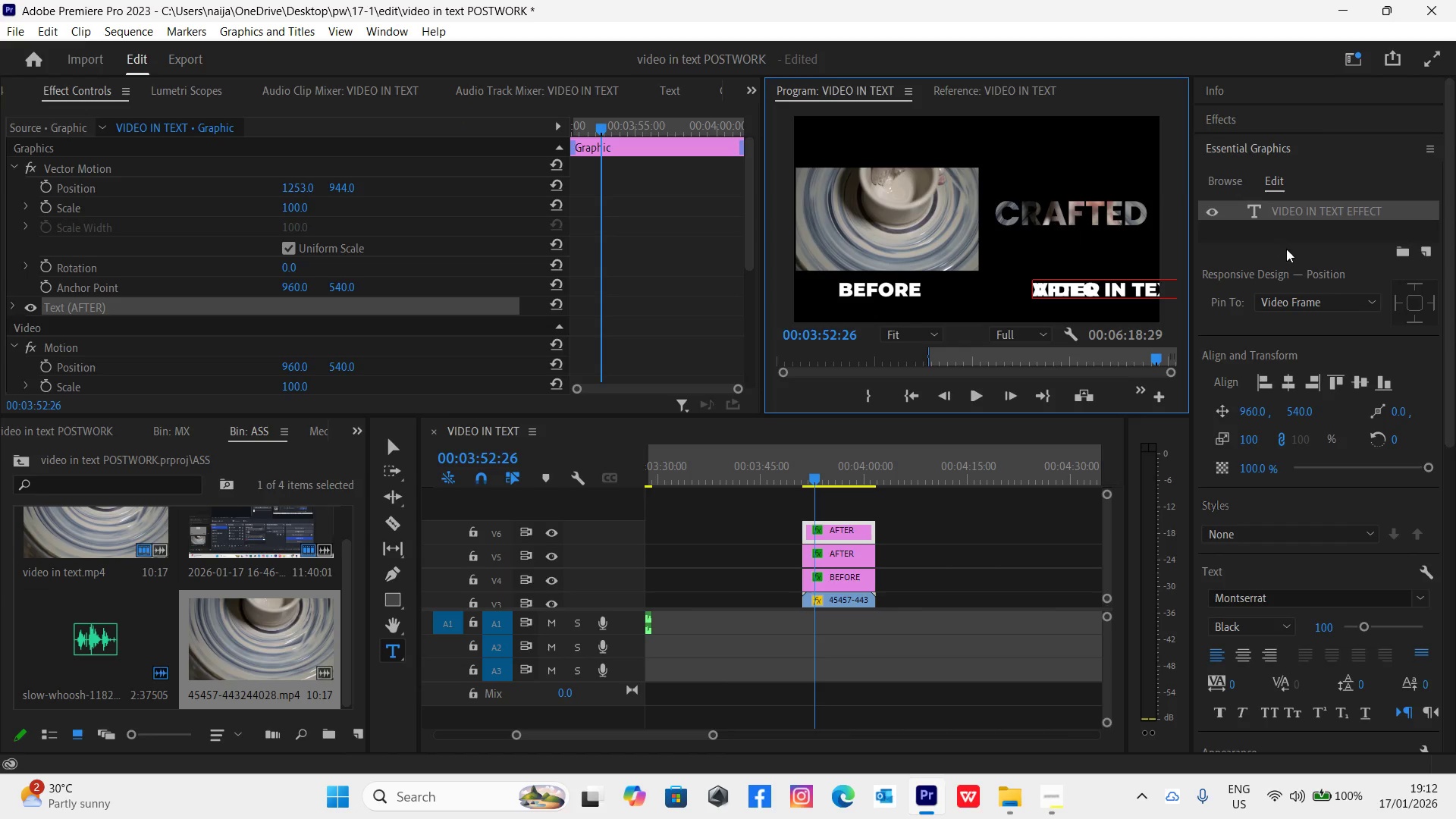 
left_click([1285, 381])
 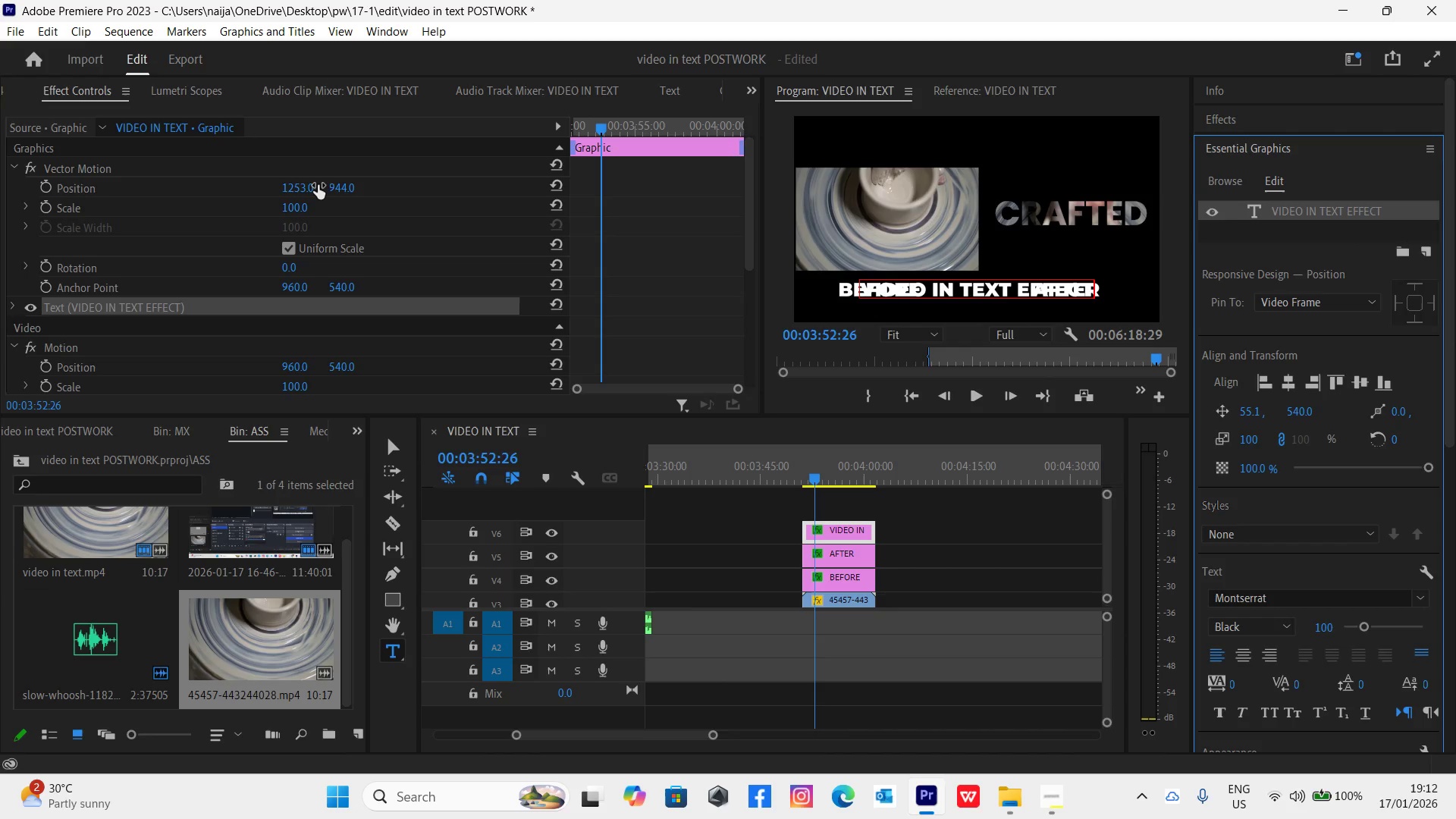 
left_click_drag(start_coordinate=[335, 190], to_coordinate=[302, 210])
 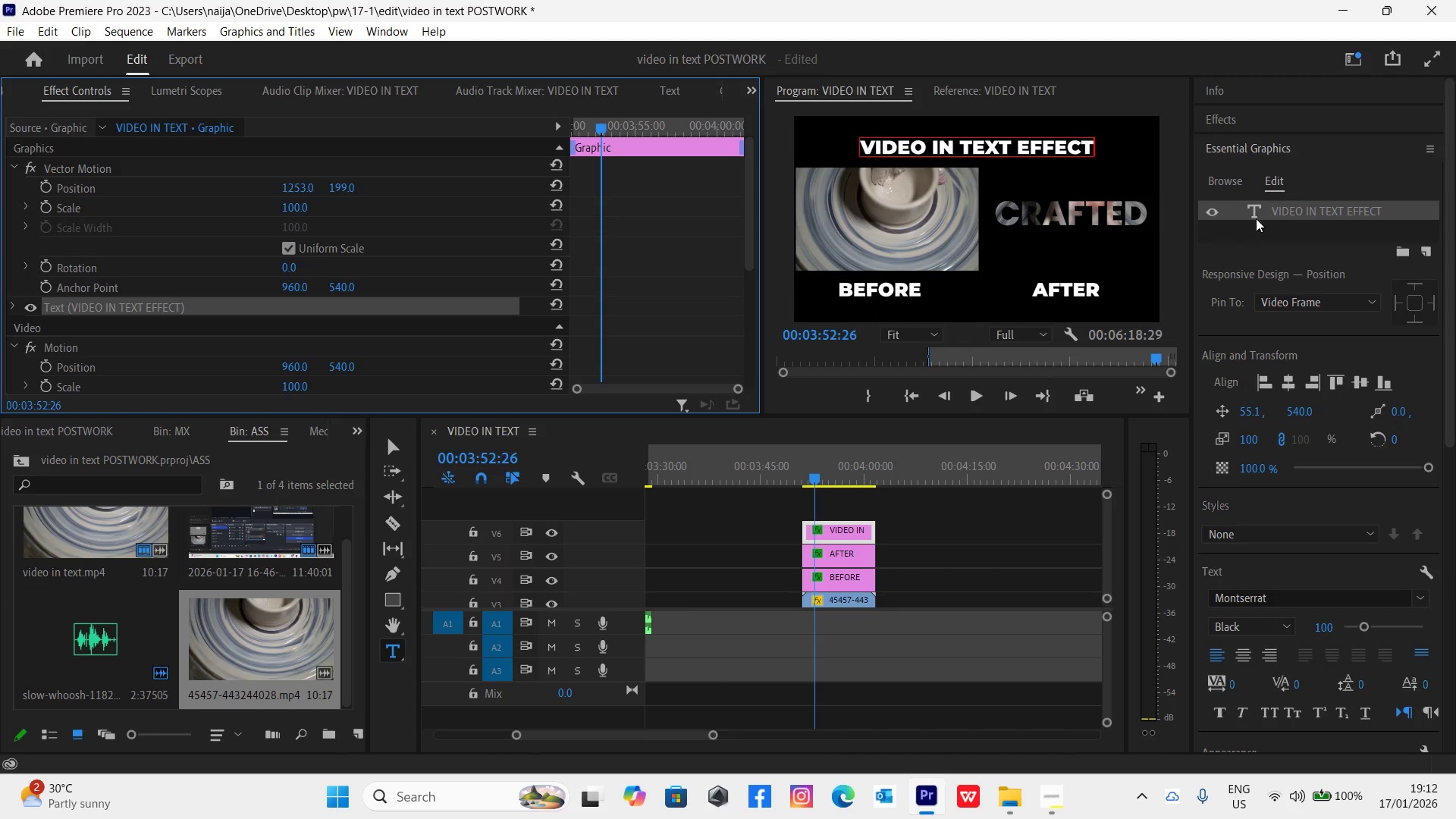 
double_click([1352, 206])
 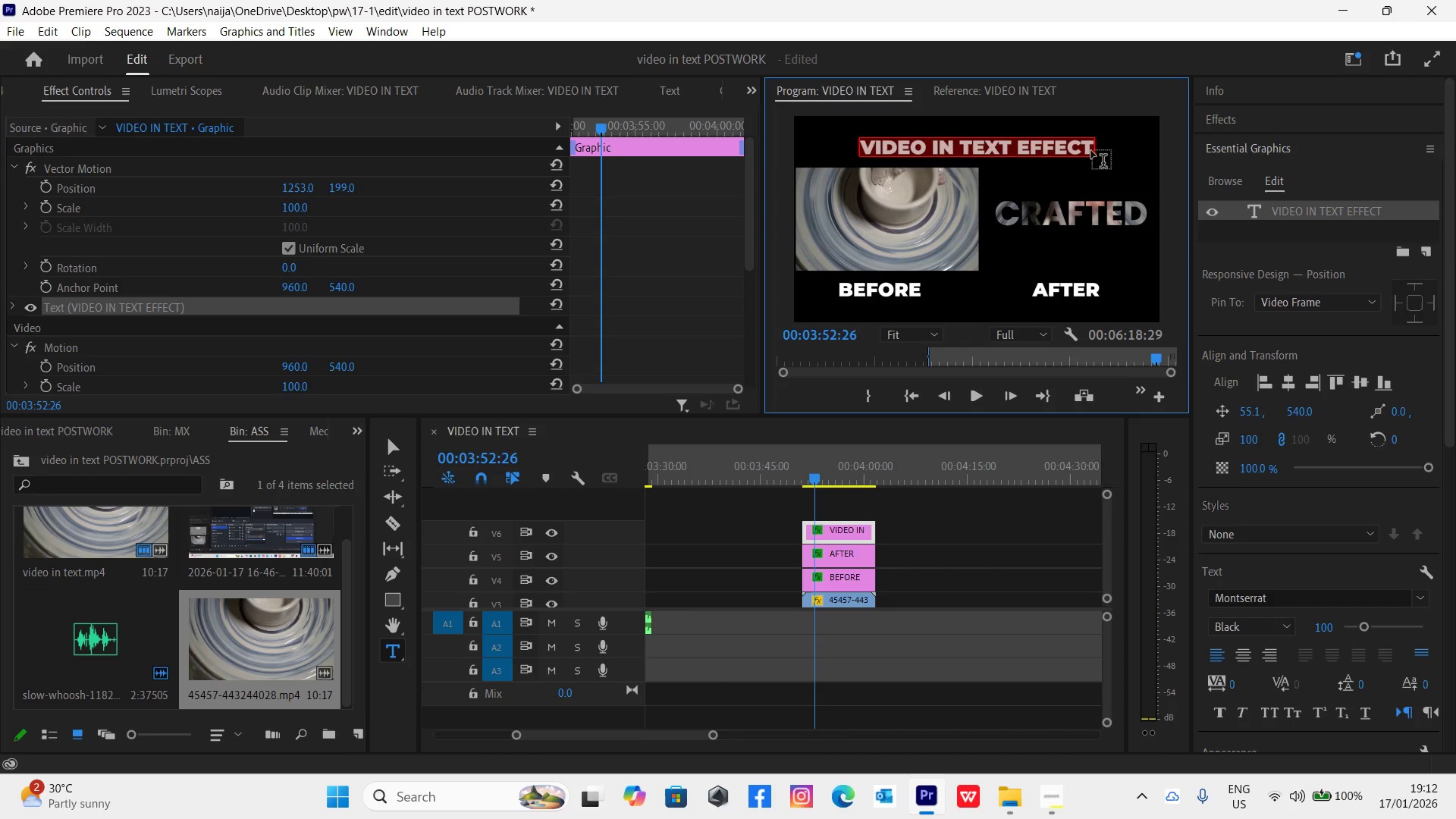 
left_click([1091, 146])
 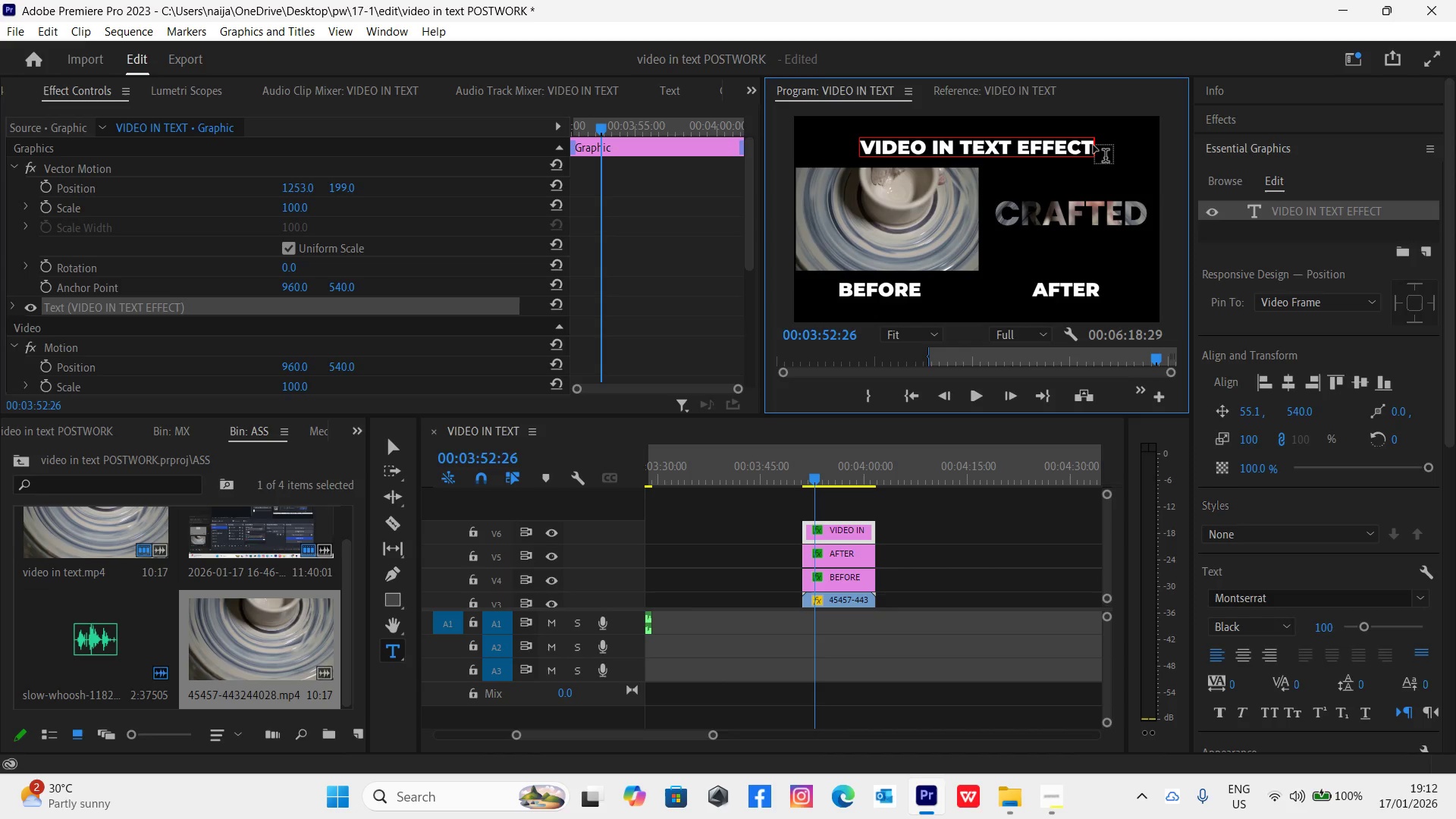 
key(Backspace)
key(Backspace)
key(Backspace)
key(Backspace)
key(Backspace)
key(Backspace)
type(INTRO)
 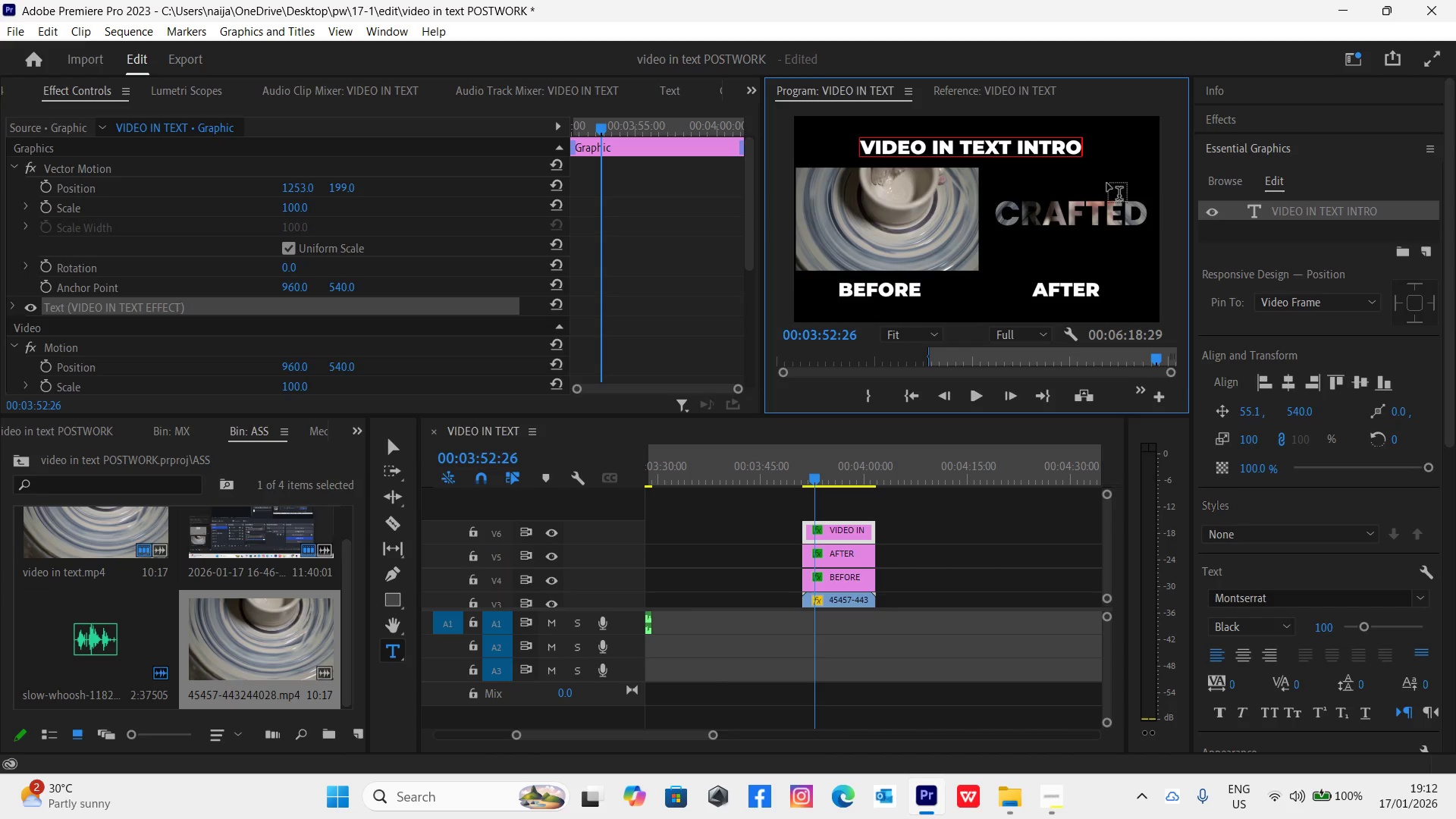 
left_click([1288, 380])
 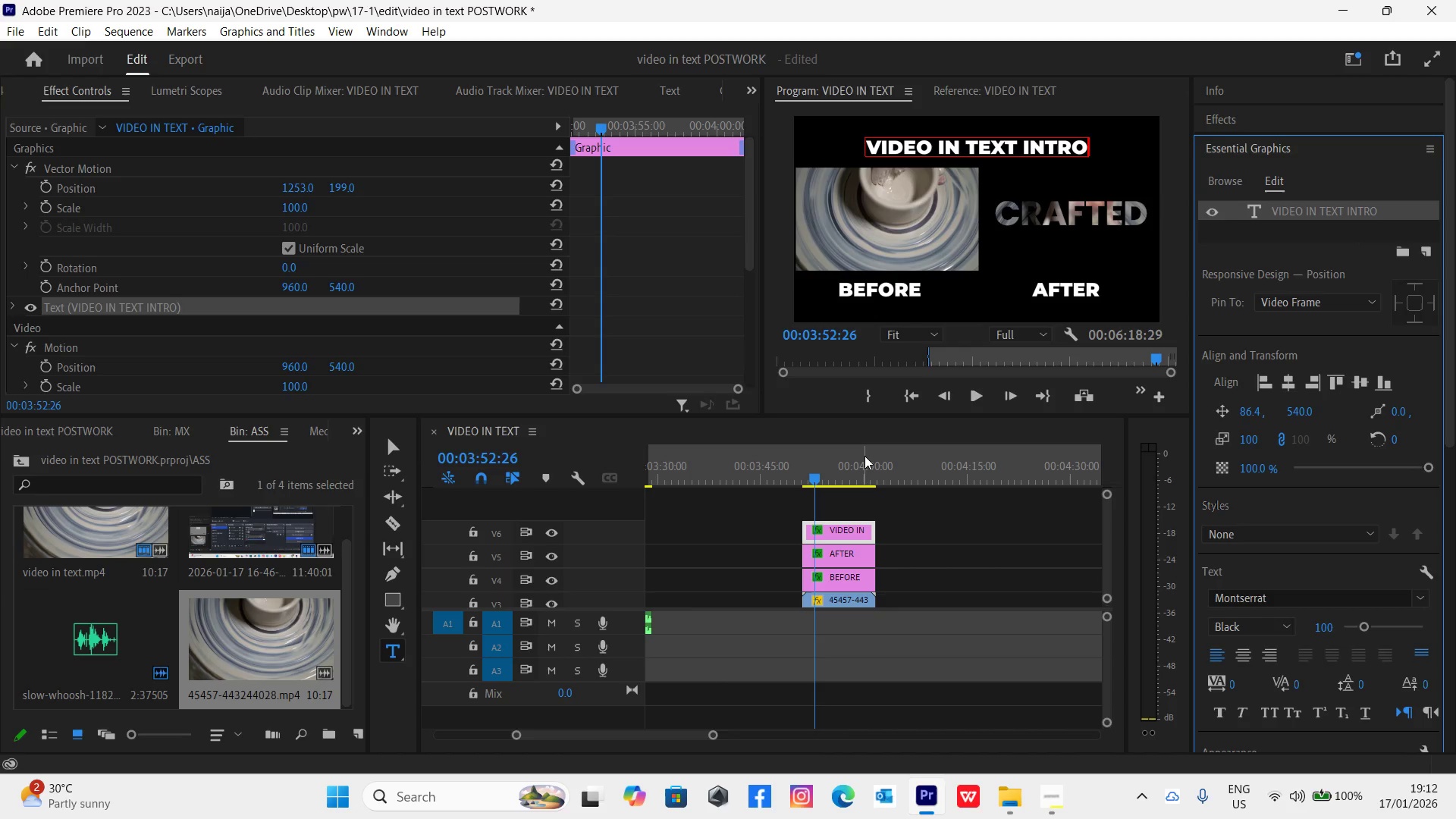 
wait(8.8)
 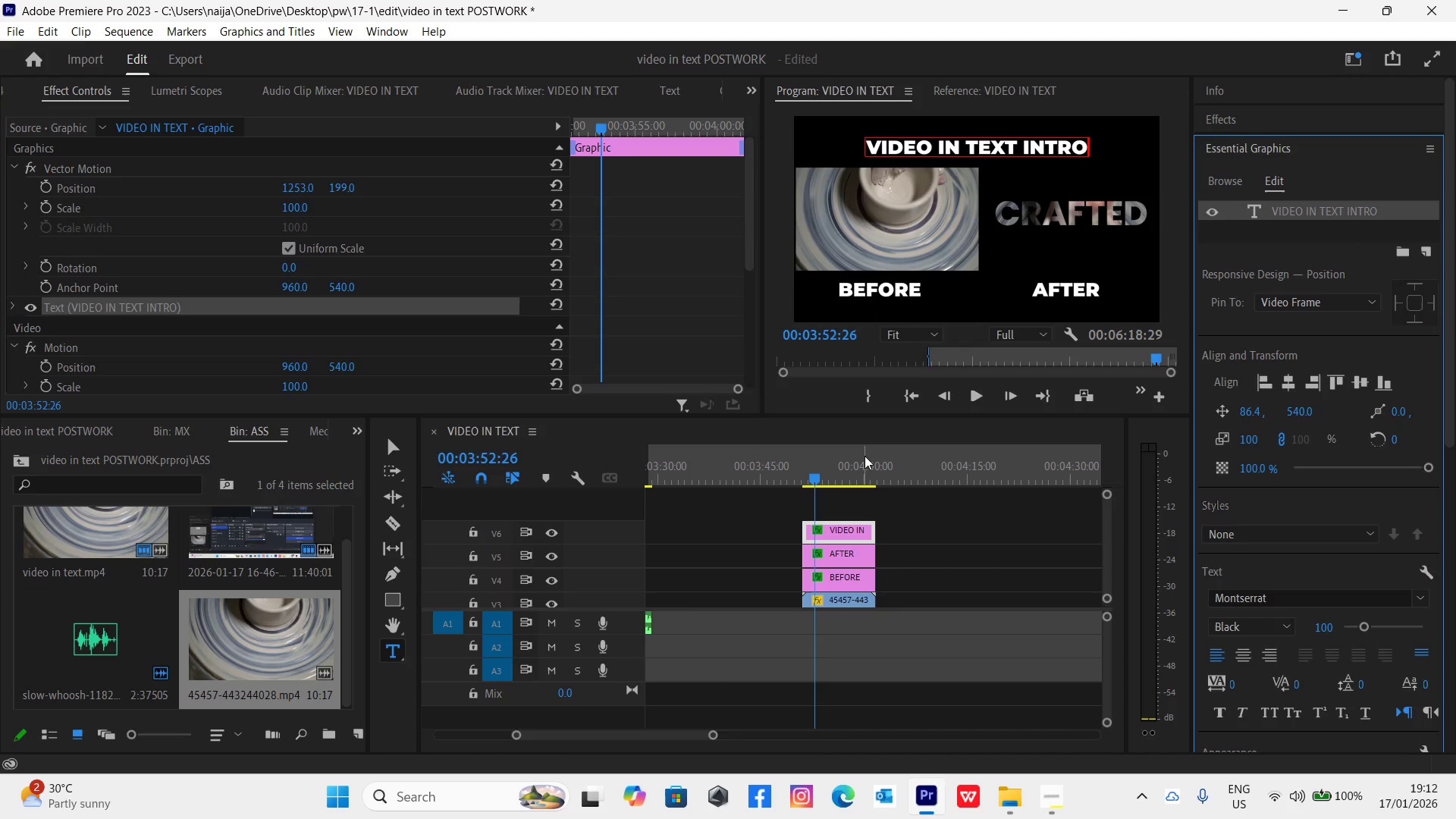 
left_click([1156, 396])
 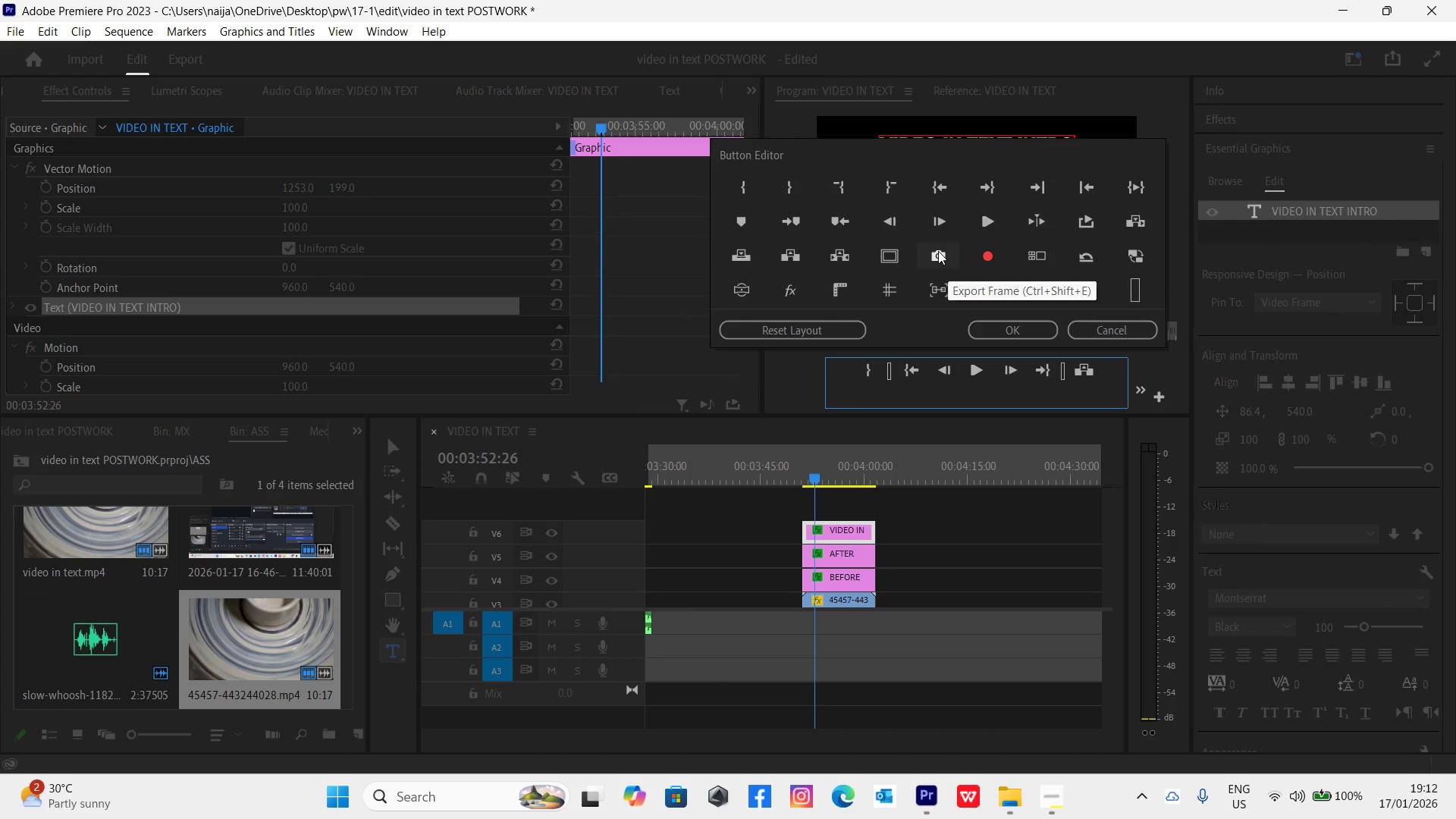 
left_click_drag(start_coordinate=[938, 251], to_coordinate=[981, 390])
 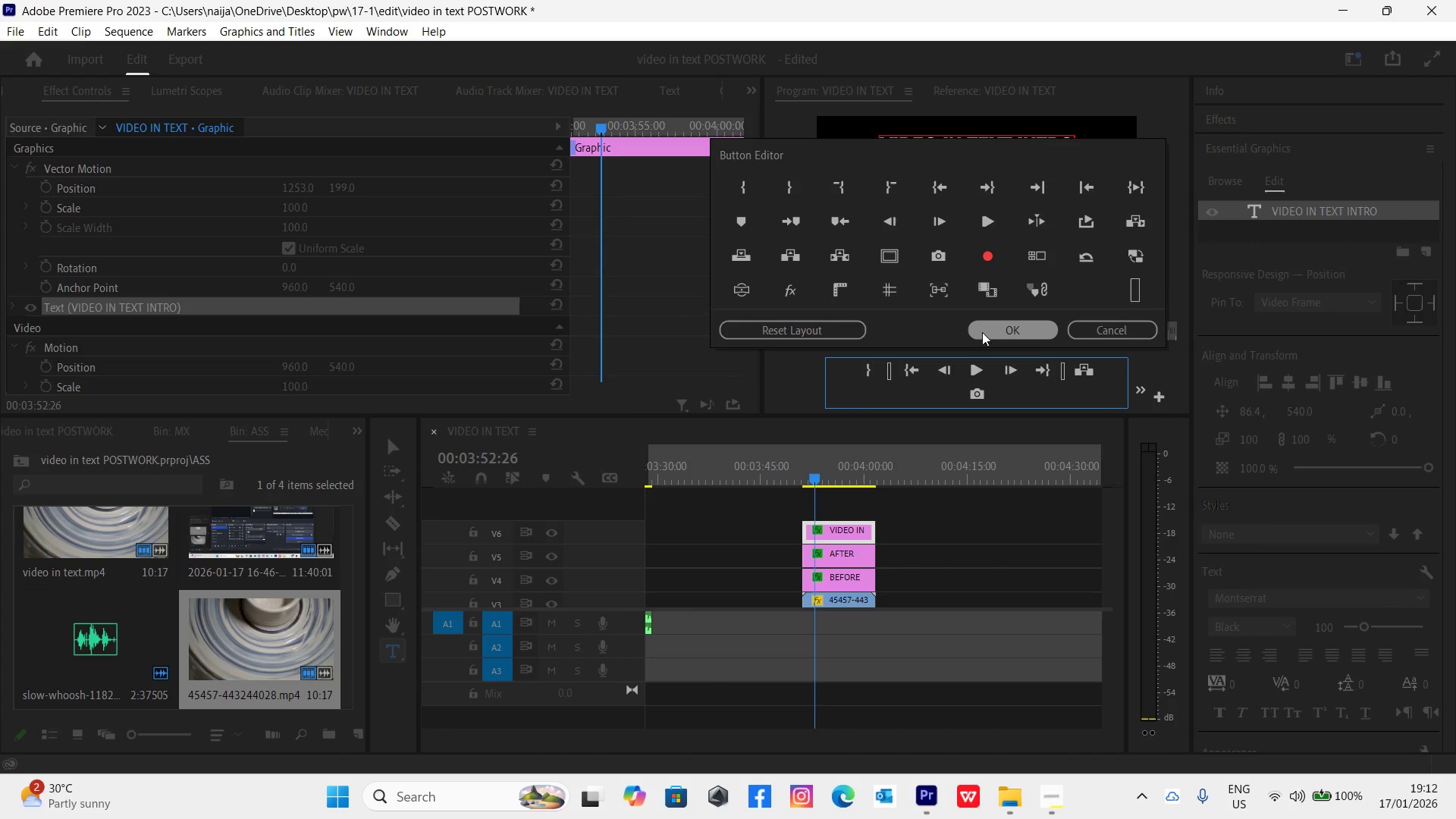 
left_click([985, 326])
 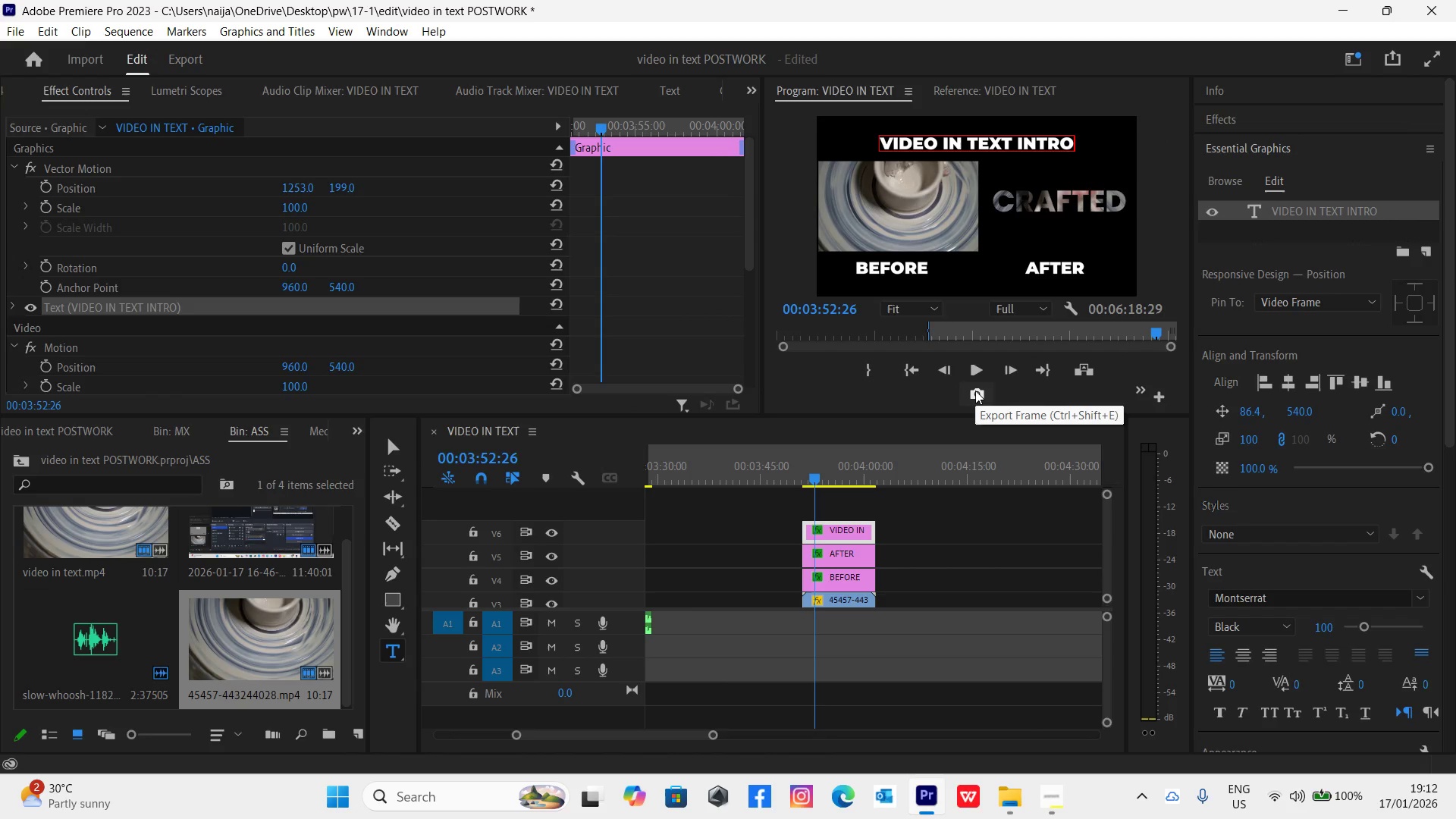 
left_click([975, 391])
 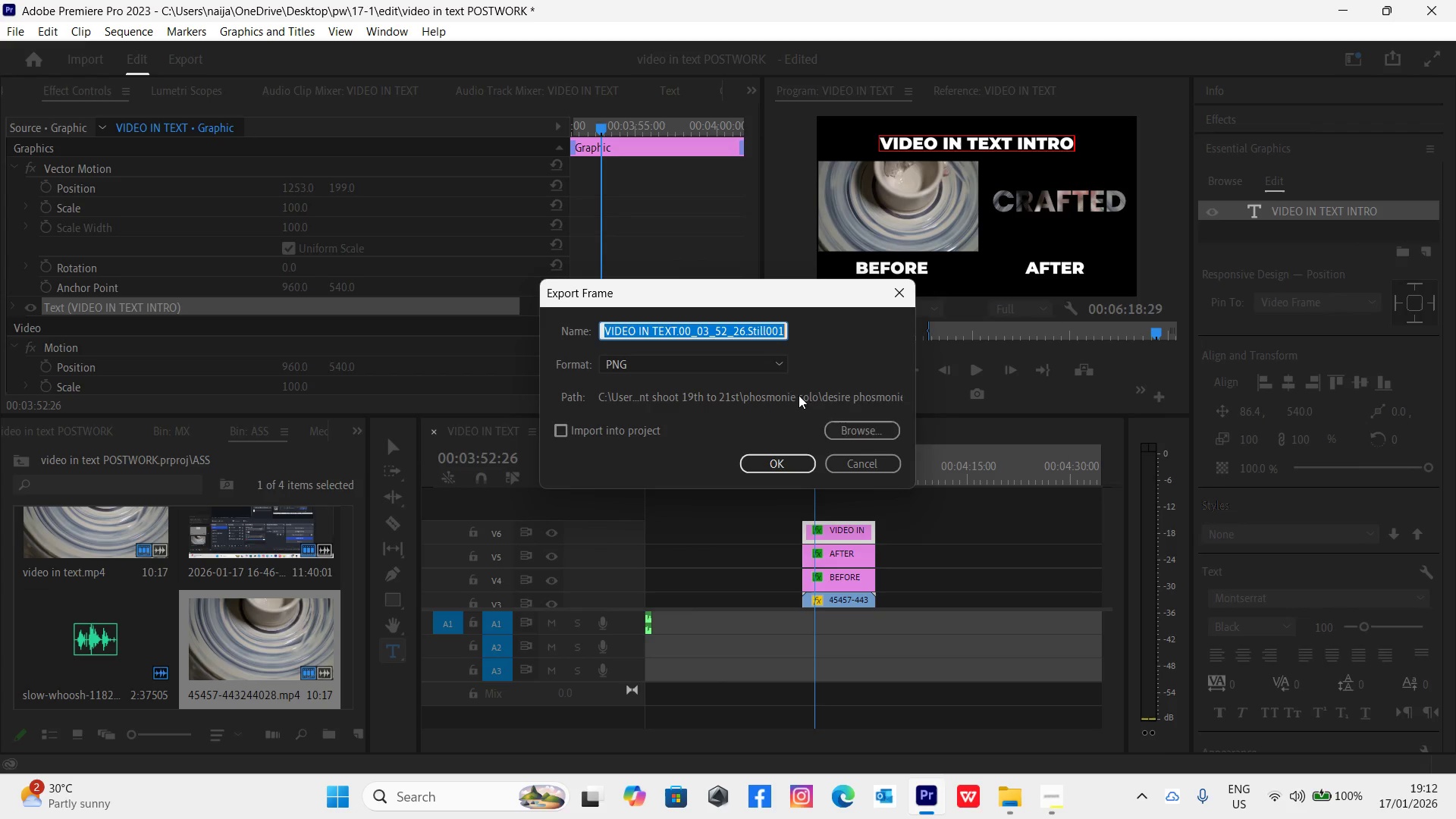 
wait(8.73)
 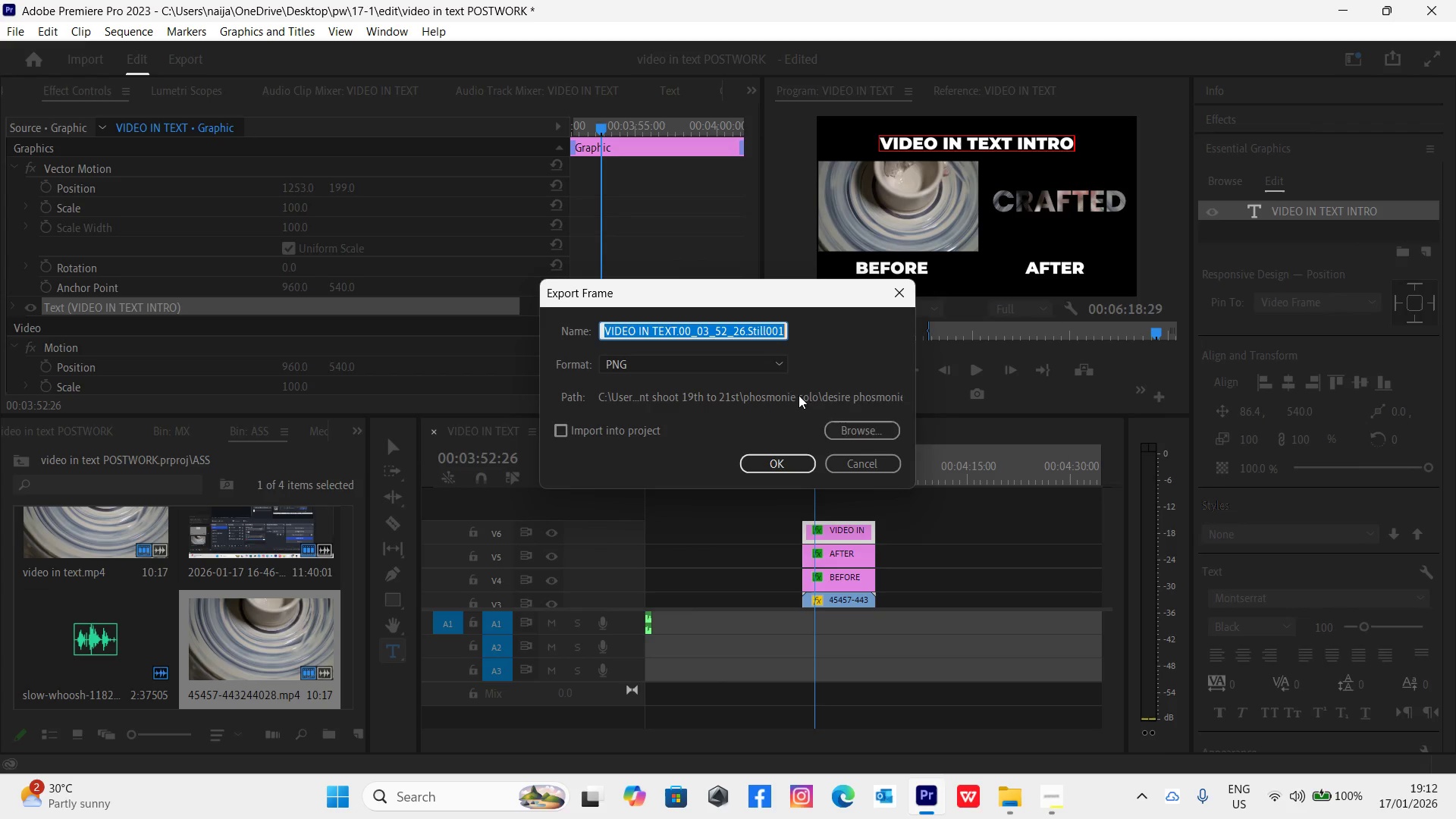 
left_click([852, 429])
 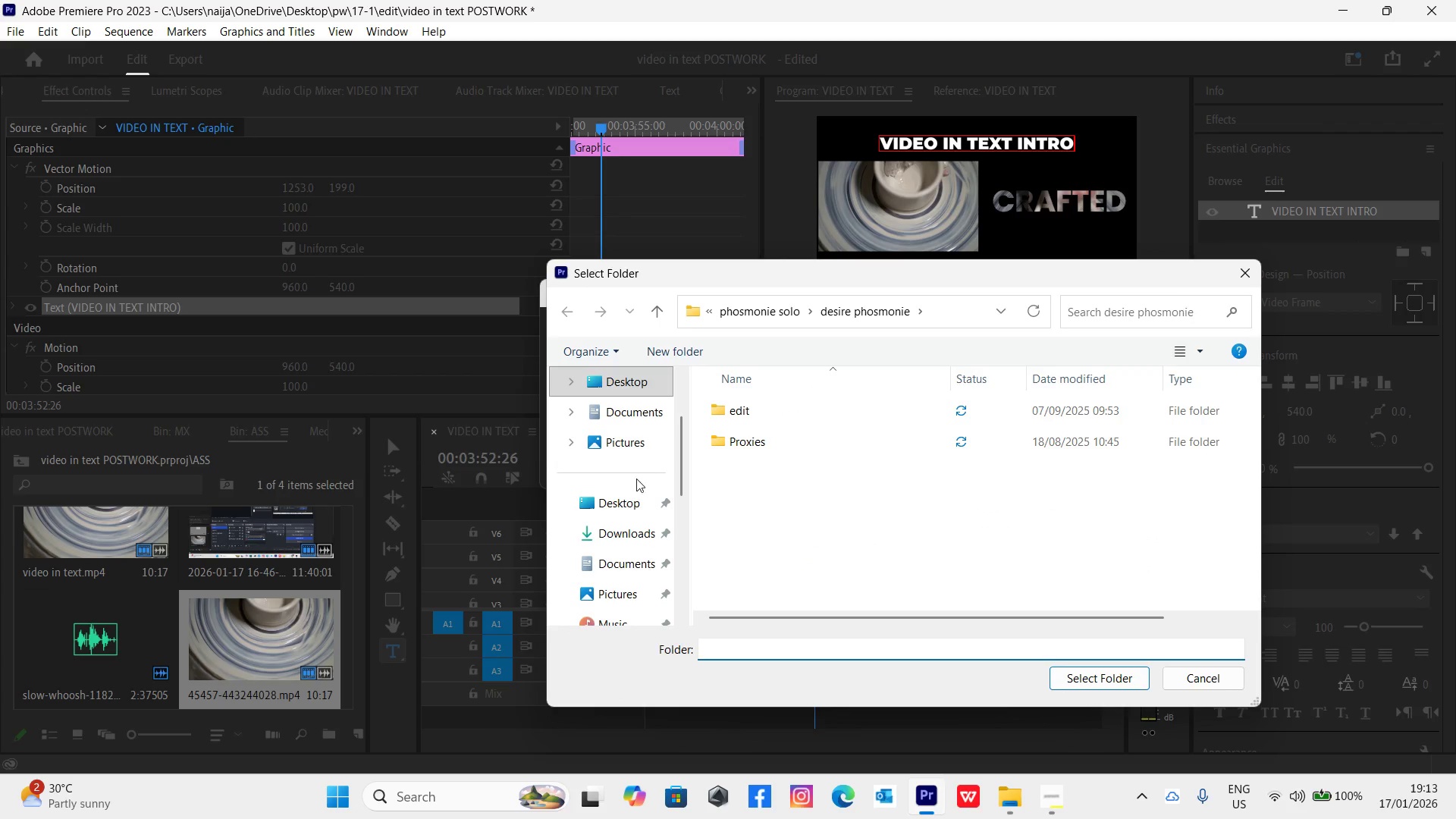 
double_click([633, 500])
 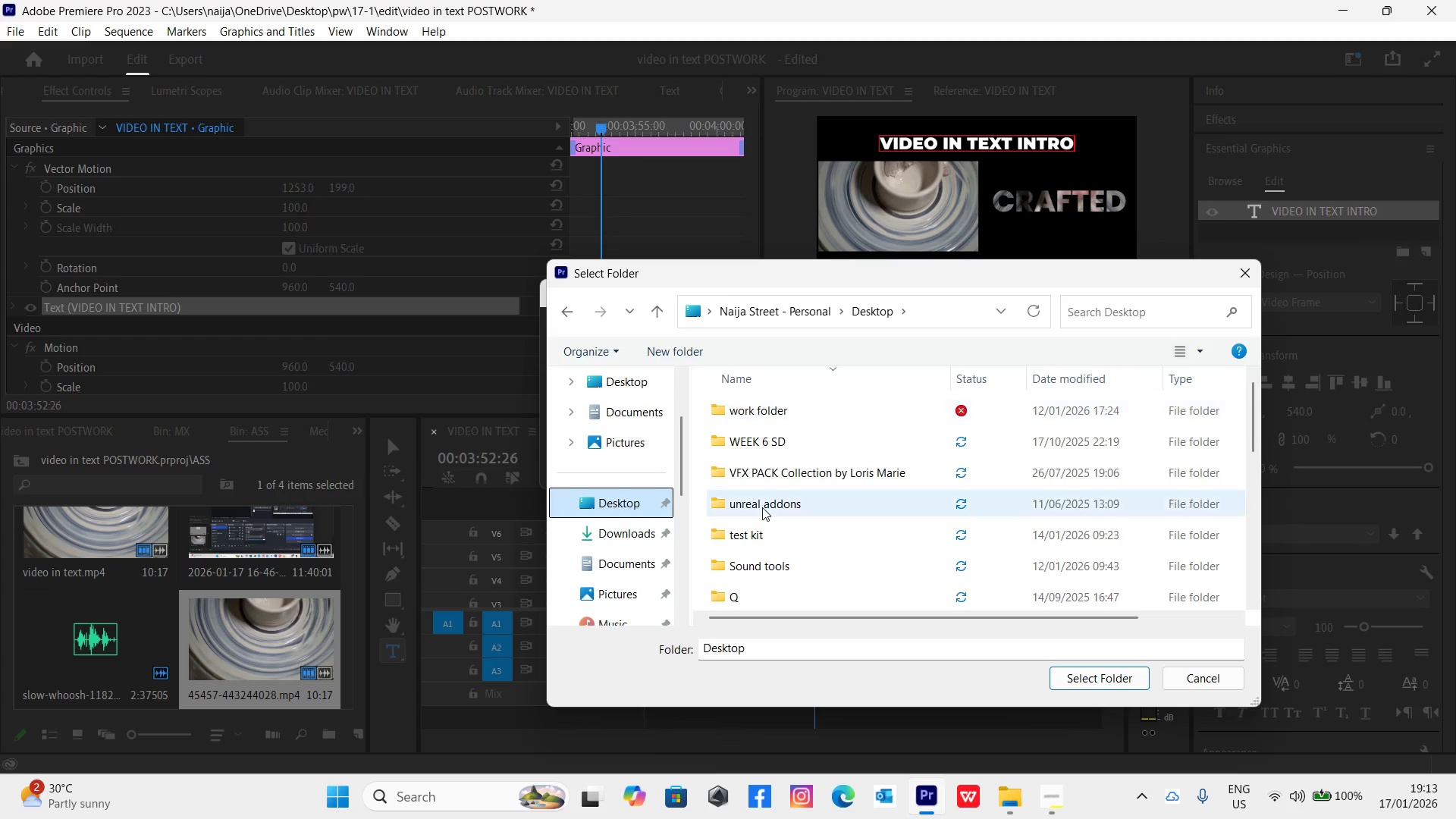 
scroll: coordinate [763, 512], scroll_direction: down, amount: 18.0
 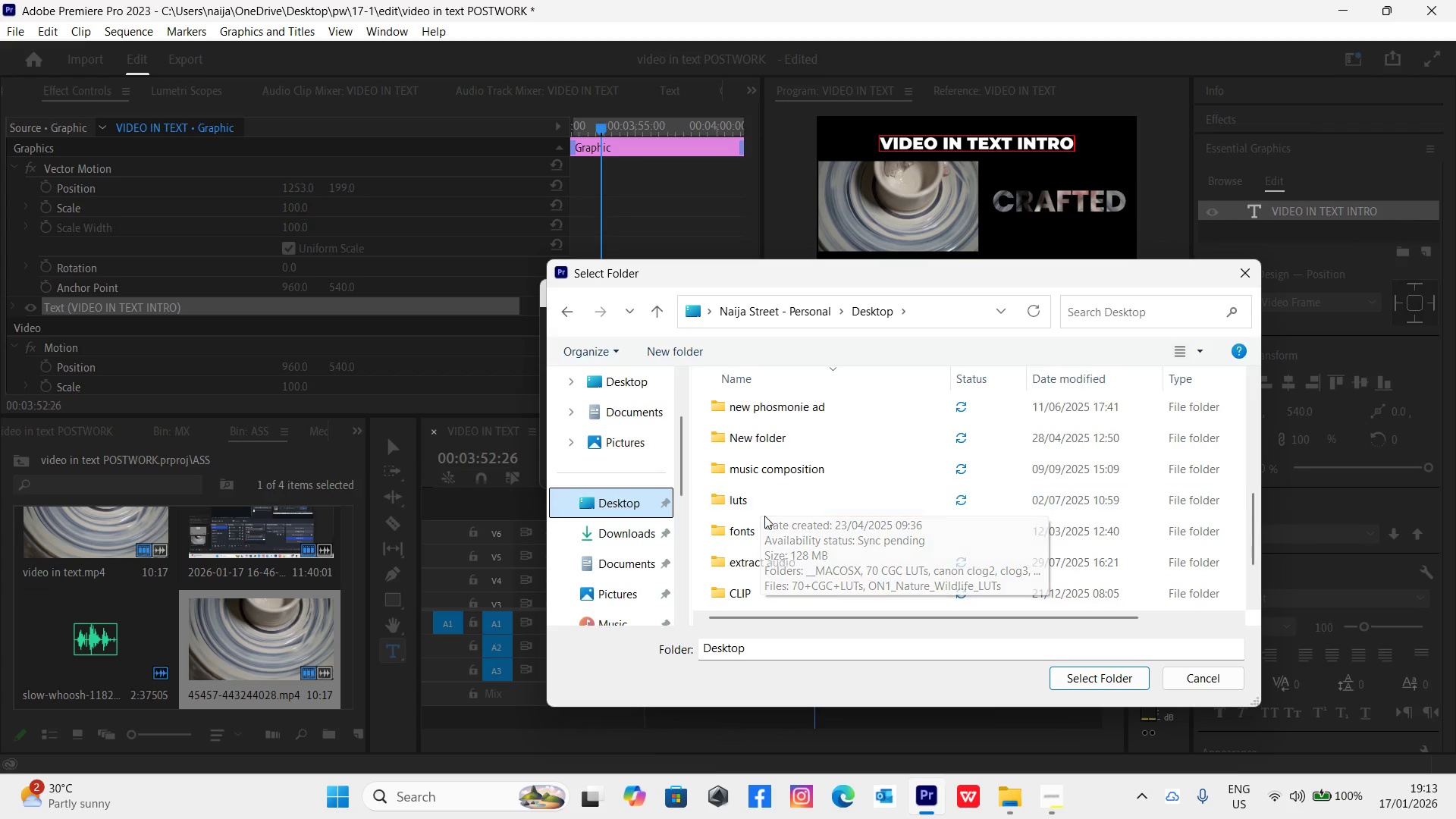 
scroll: coordinate [757, 444], scroll_direction: up, amount: 7.0
 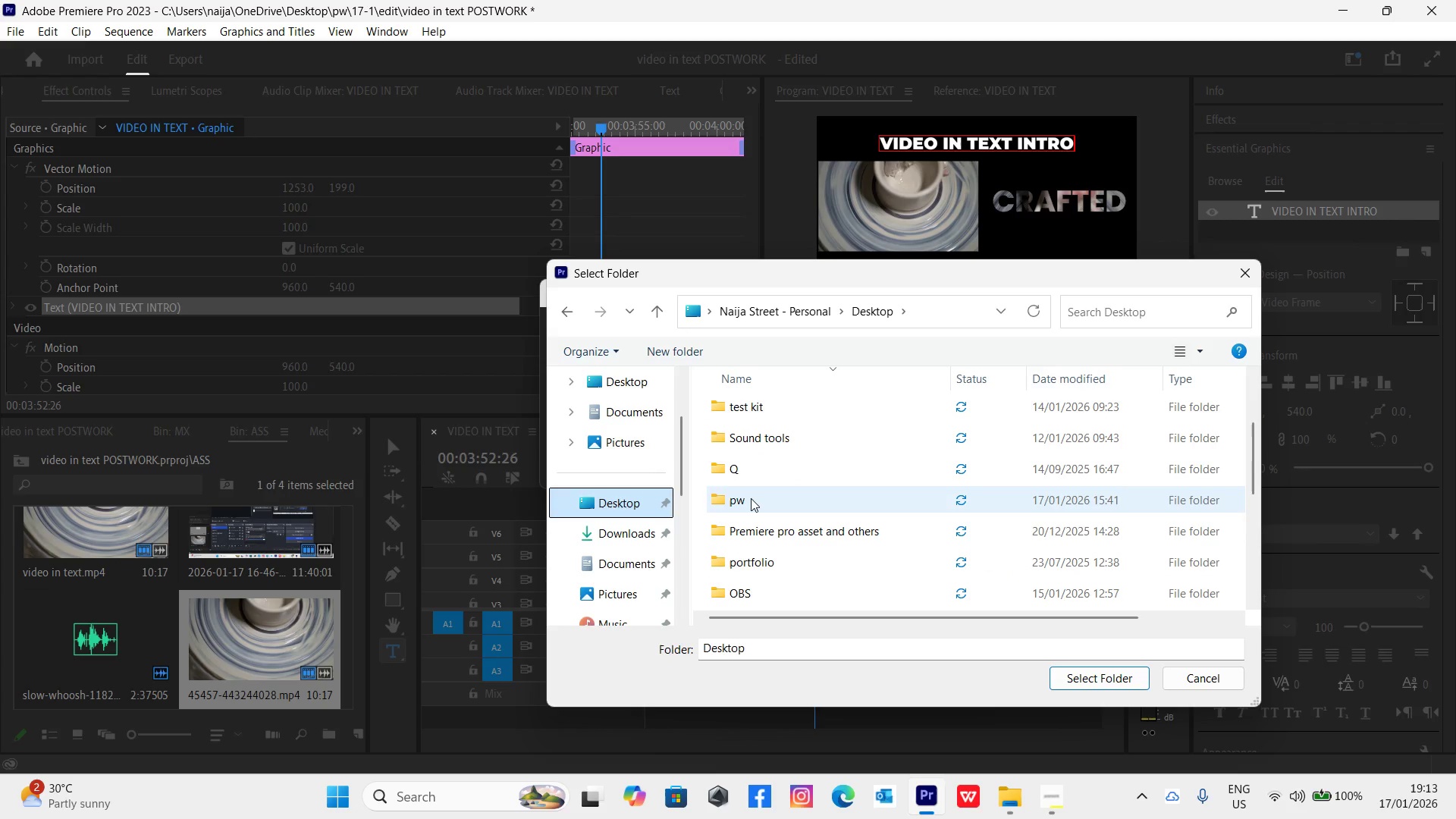 
double_click([751, 499])
 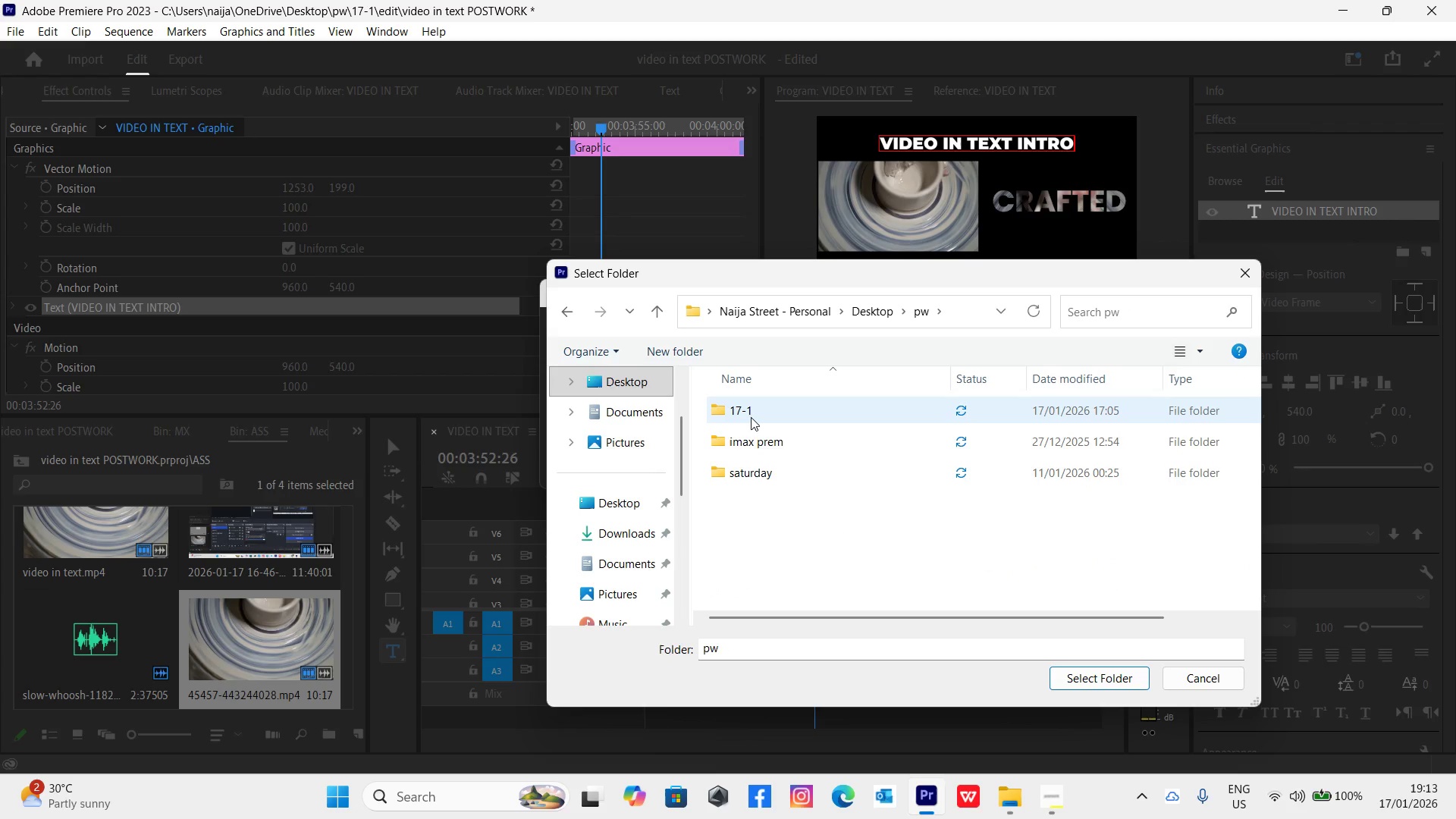 
double_click([751, 417])
 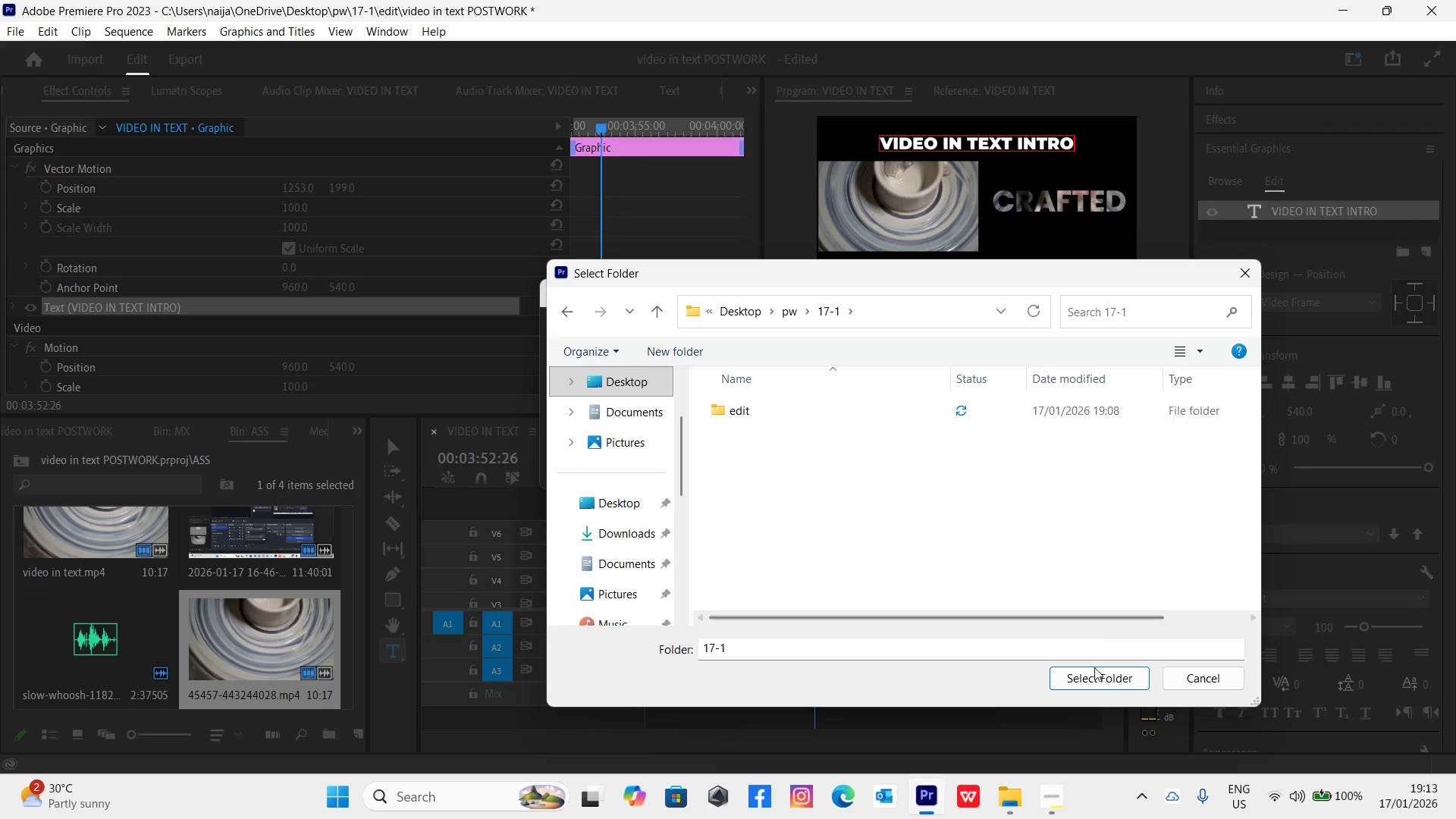 
left_click([1096, 679])
 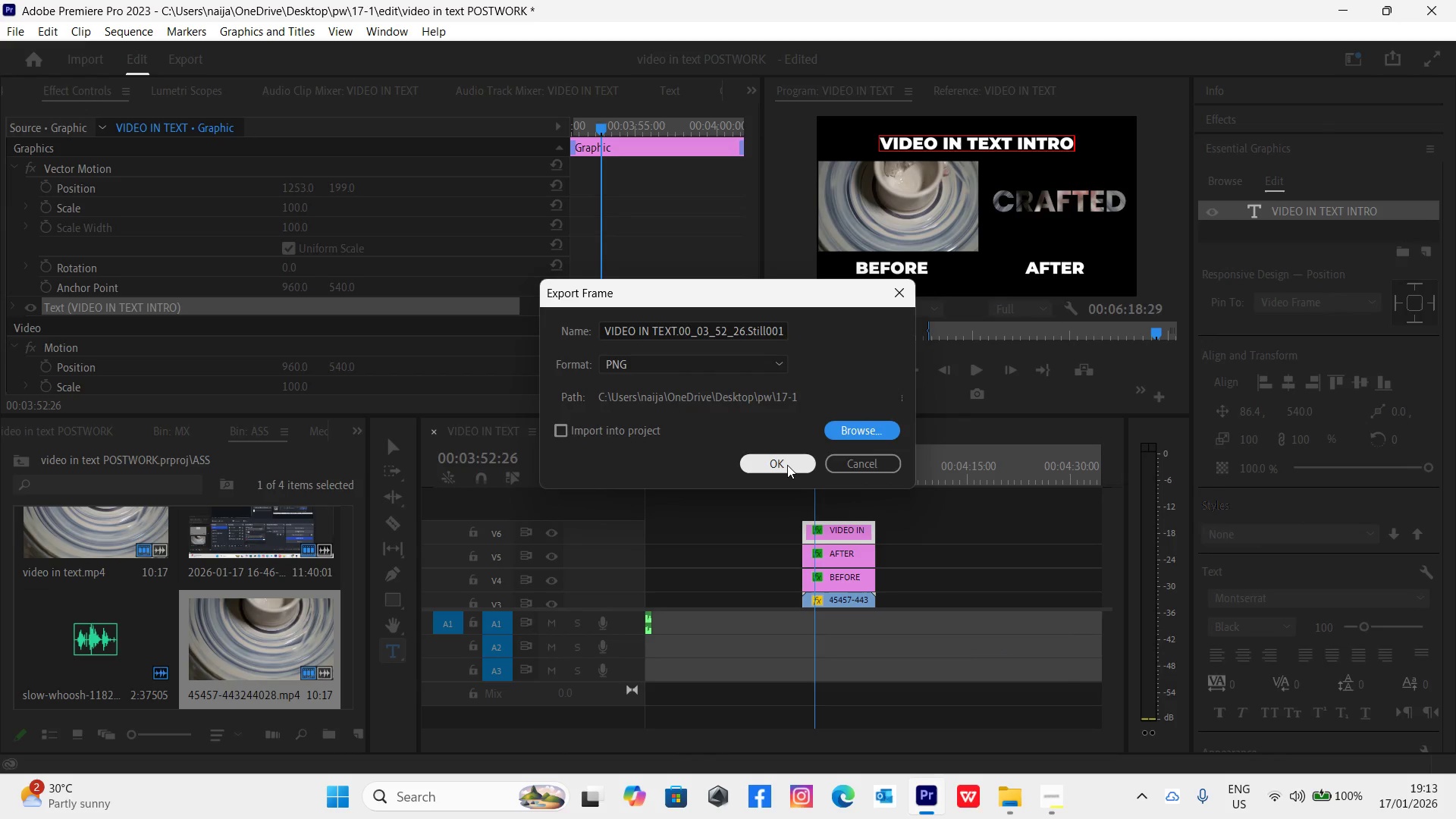 
left_click([787, 465])
 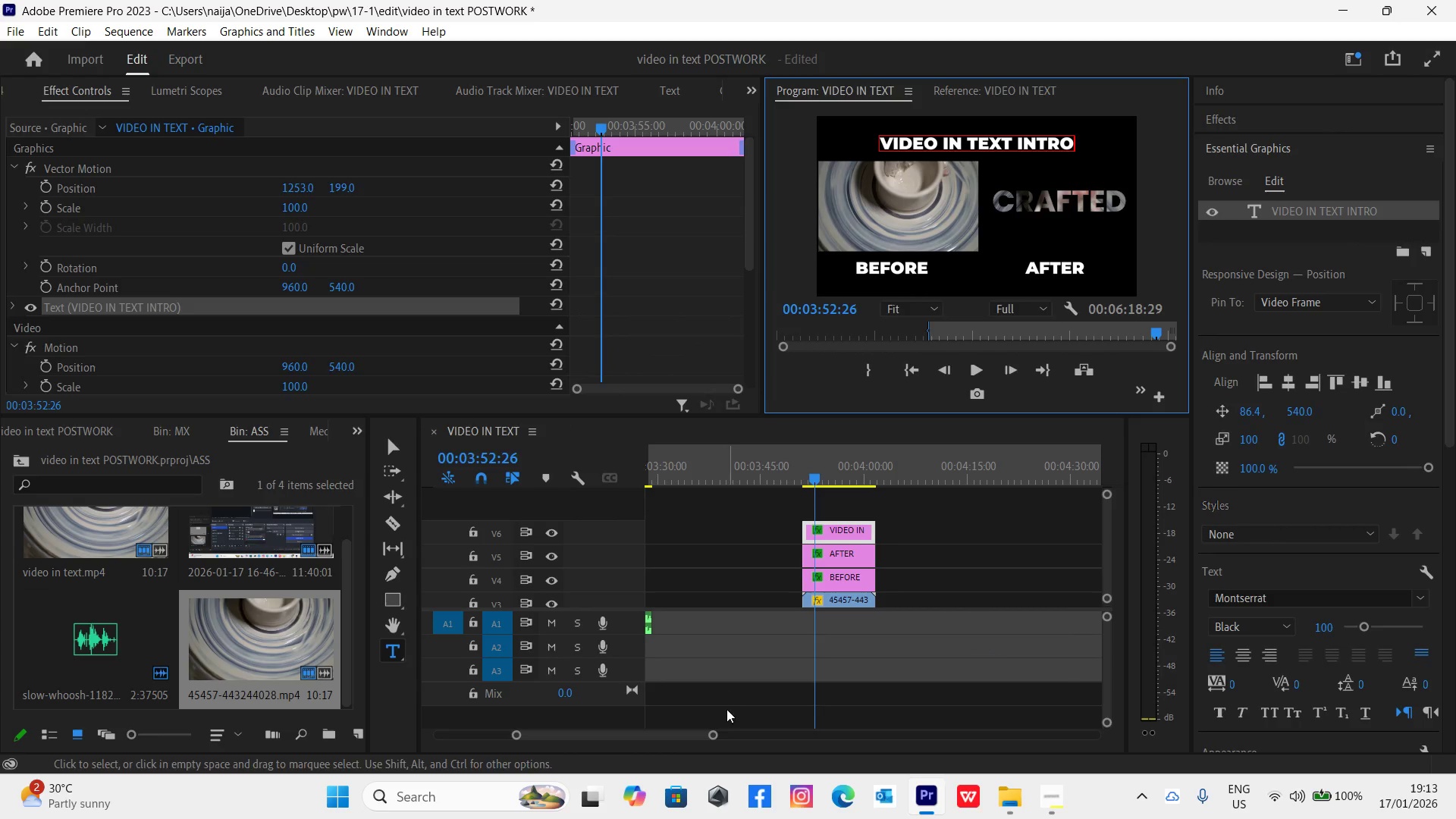 
left_click_drag(start_coordinate=[716, 735], to_coordinate=[770, 730])
 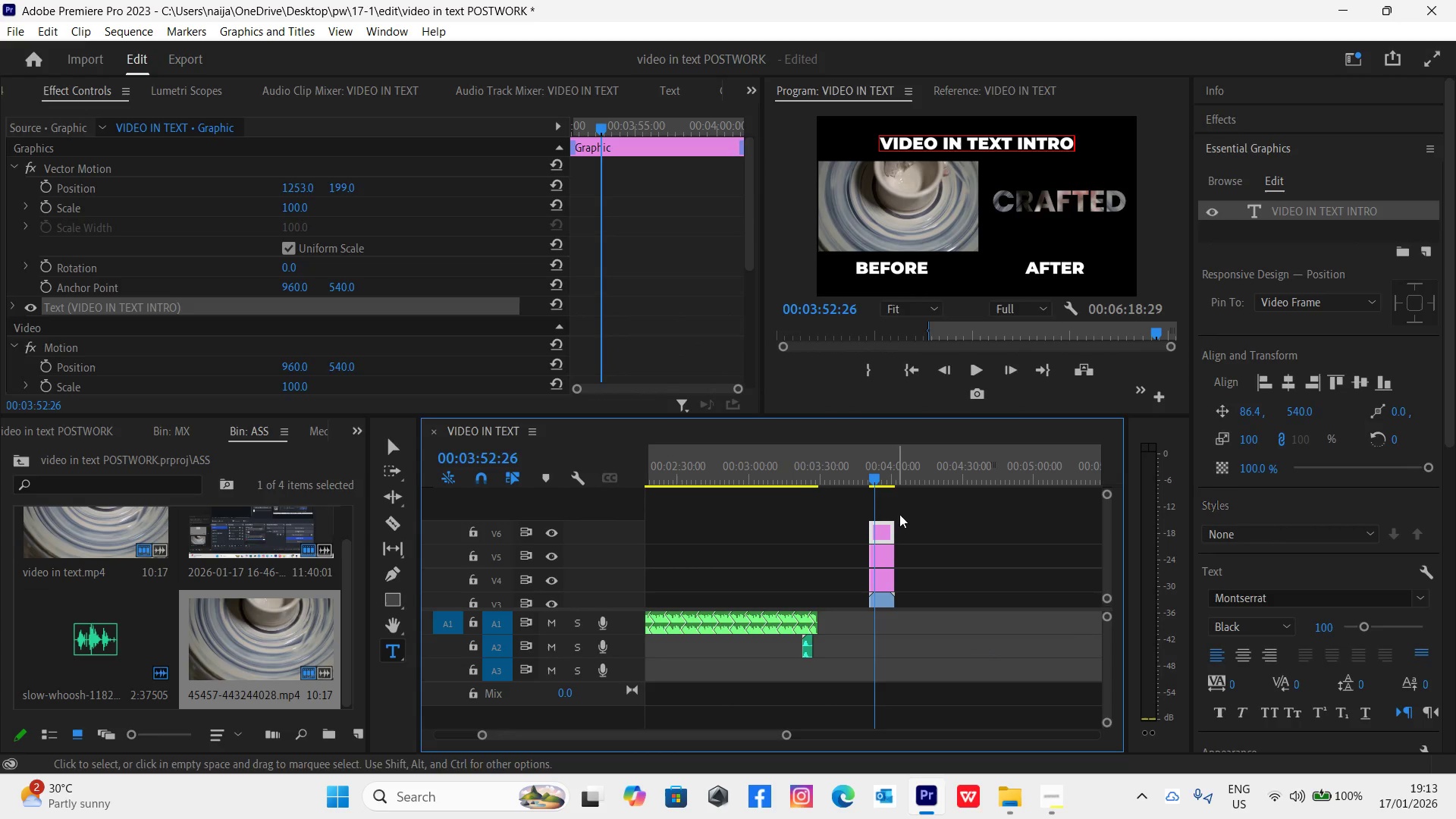 
left_click_drag(start_coordinate=[927, 514], to_coordinate=[868, 614])
 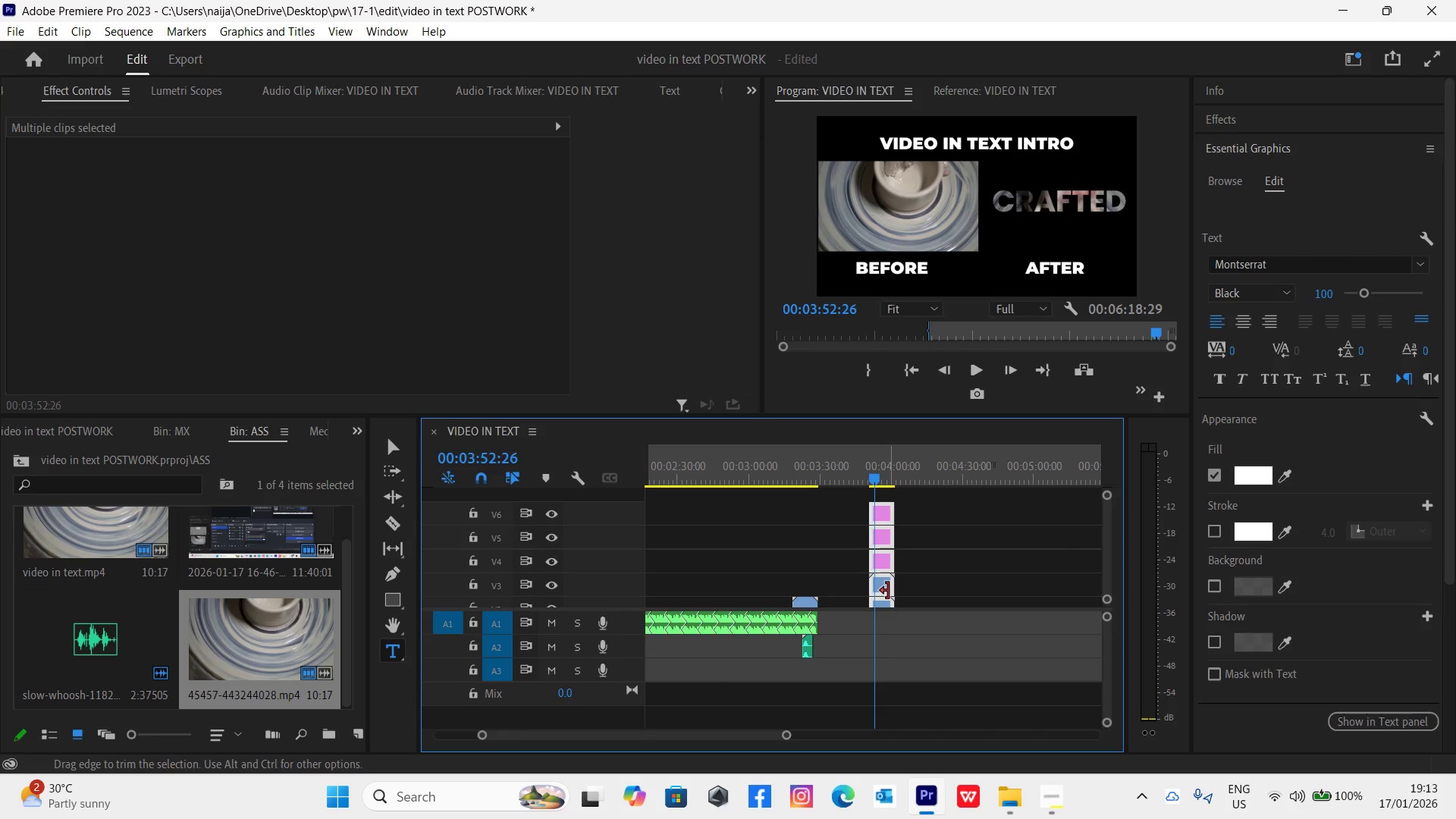 
key(Shift+E)
 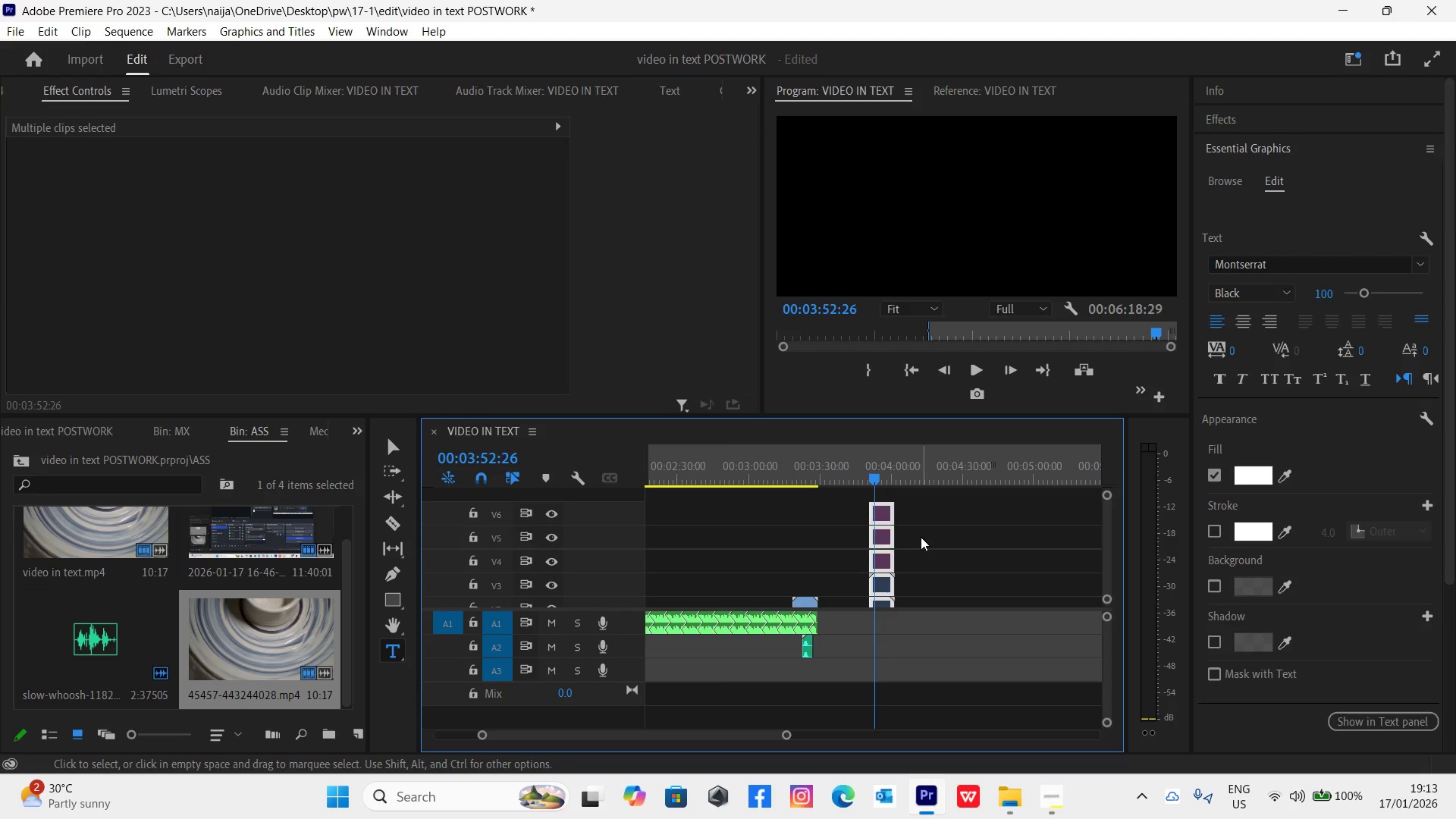 
left_click([918, 537])
 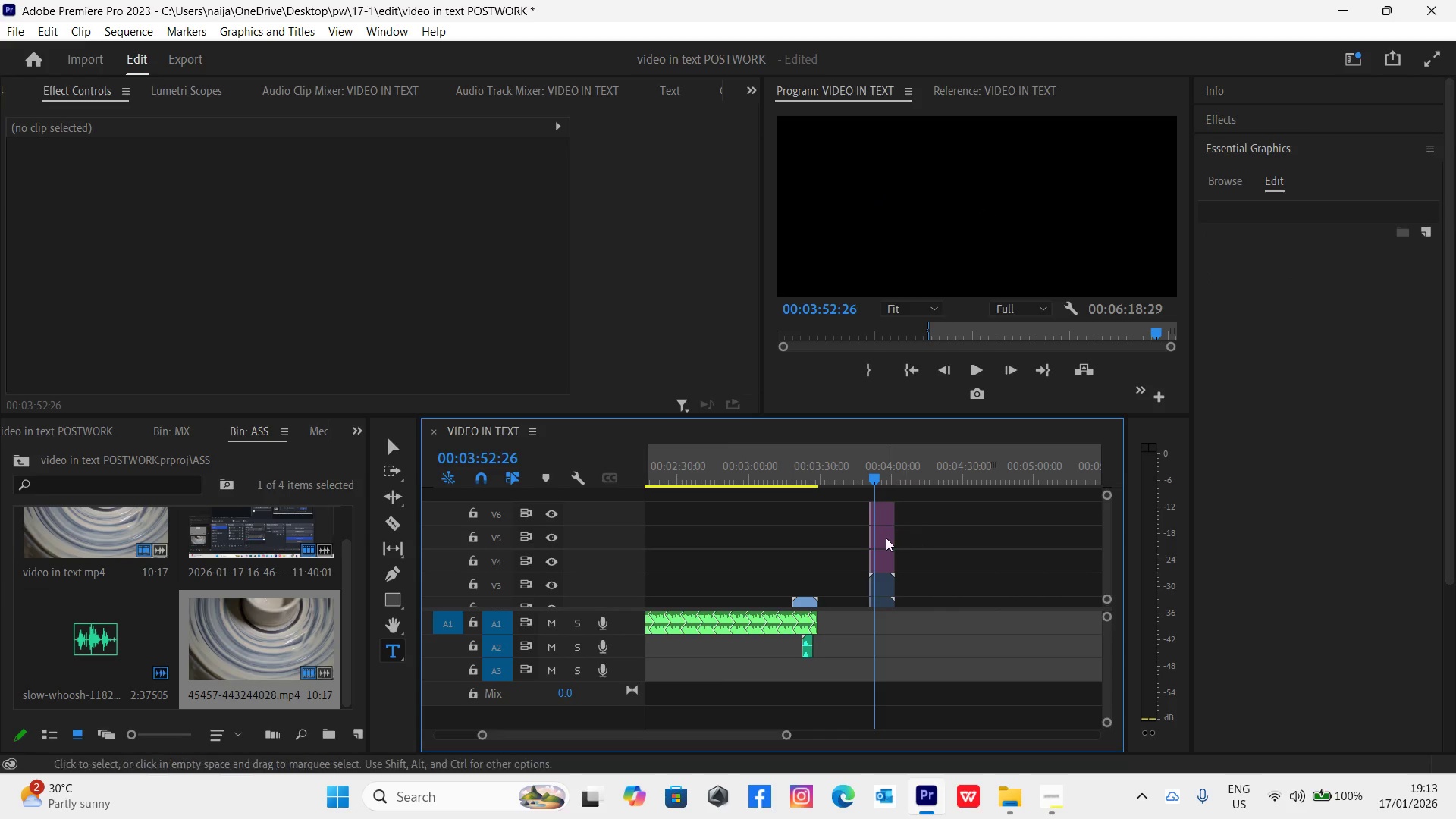 
left_click_drag(start_coordinate=[886, 538], to_coordinate=[718, 544])
 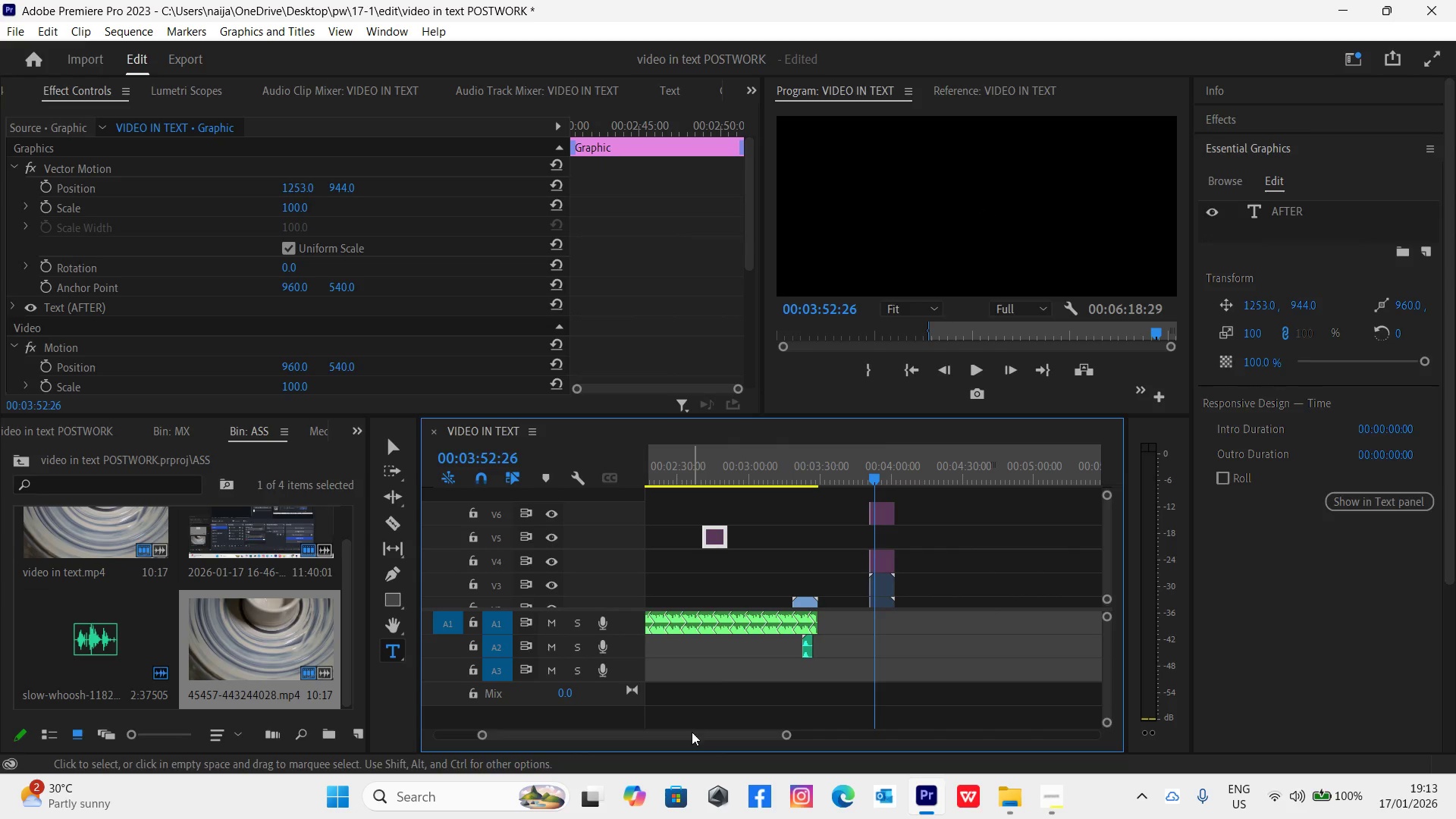 
left_click_drag(start_coordinate=[691, 731], to_coordinate=[616, 732])
 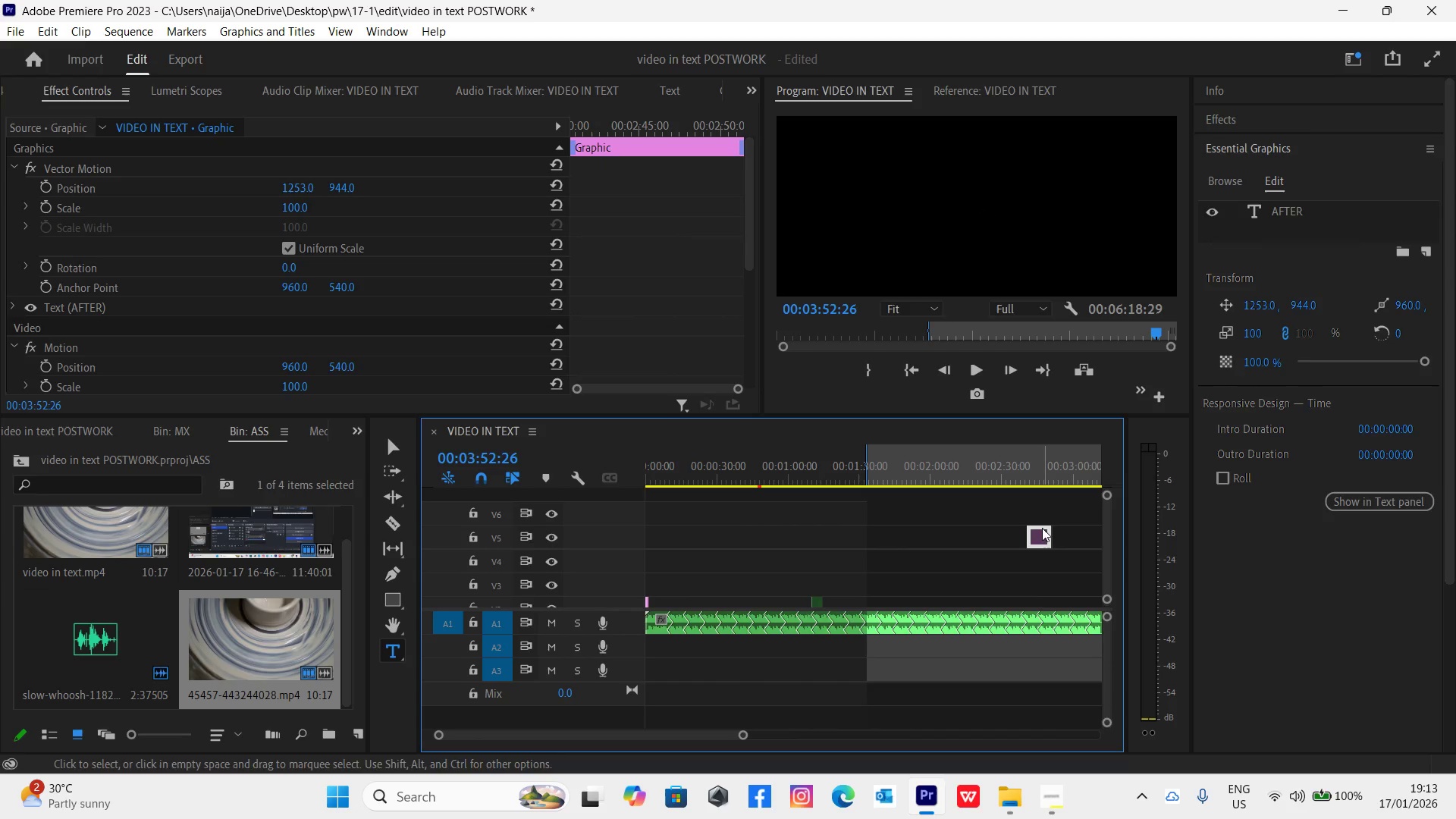 
left_click_drag(start_coordinate=[1040, 537], to_coordinate=[679, 572])
 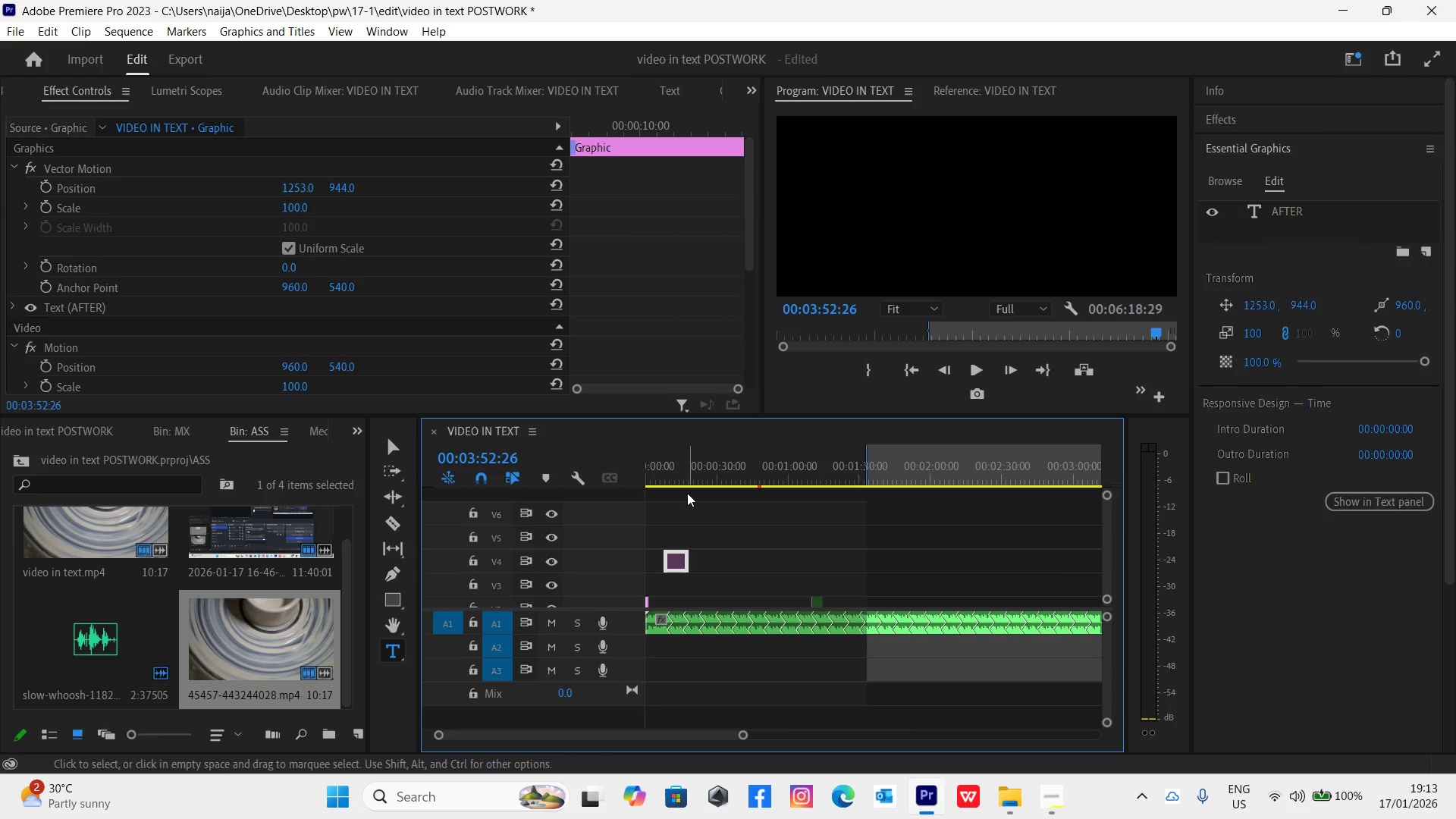 
left_click([676, 477])
 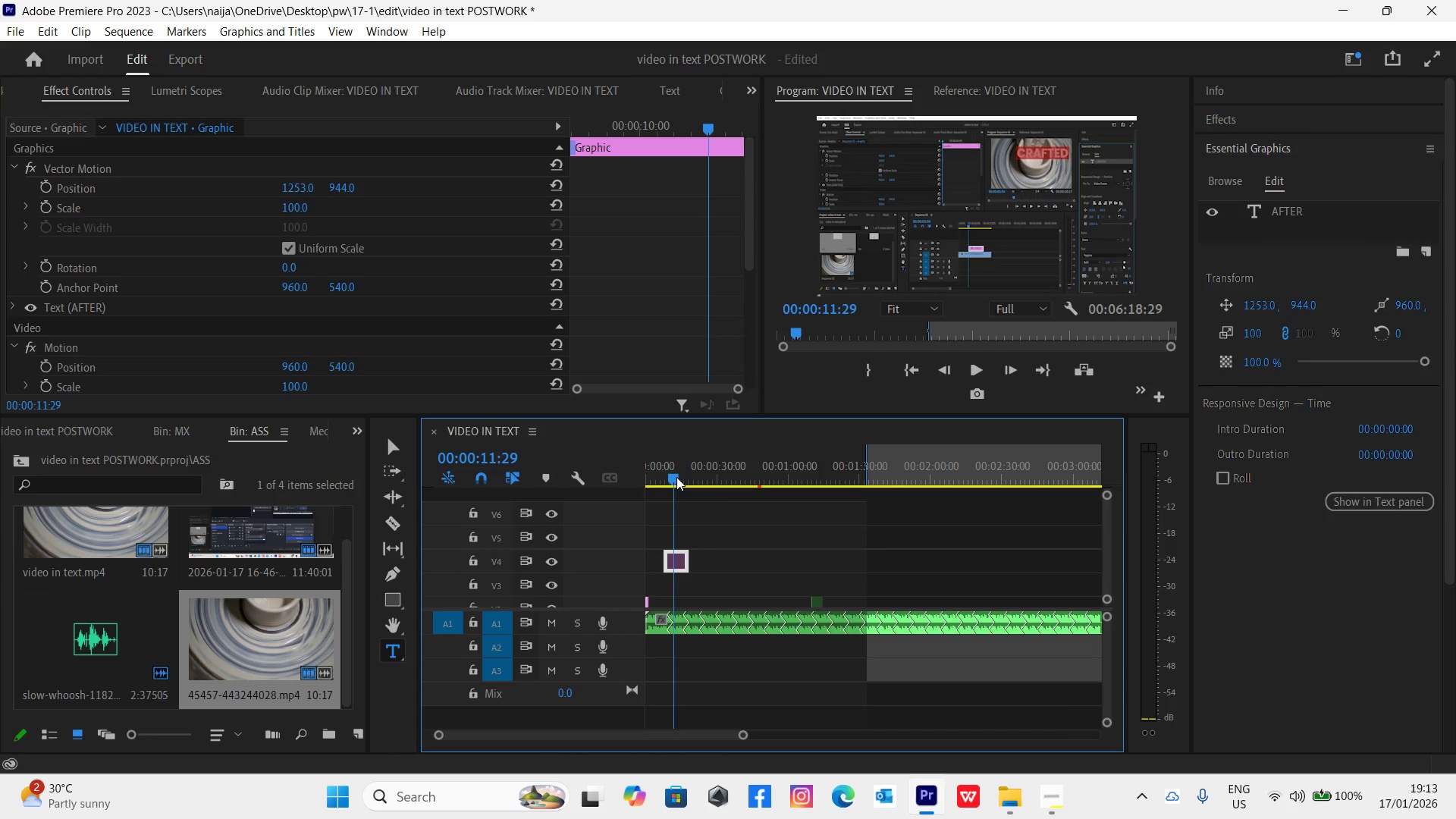 
key(Shift+E)
 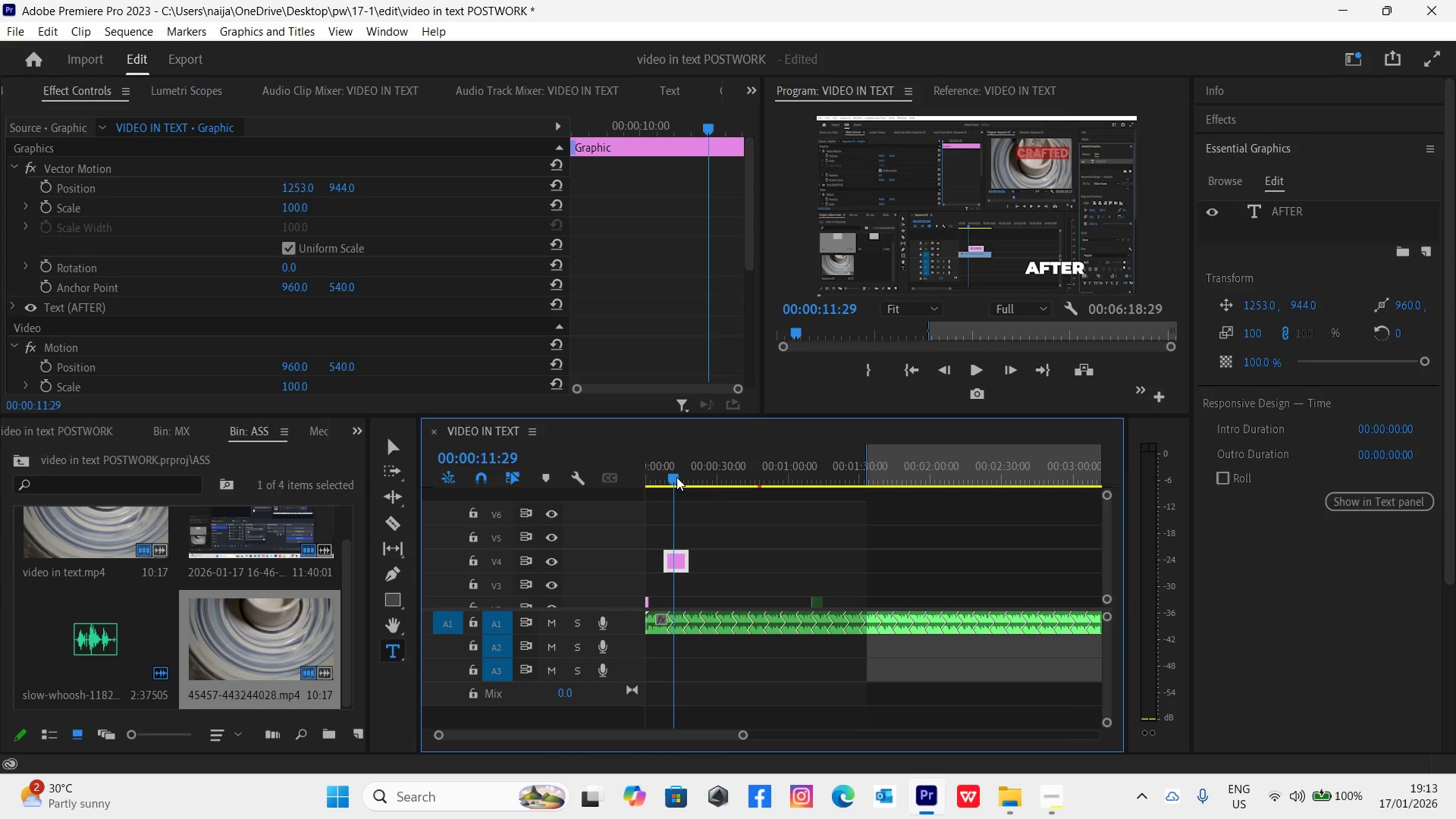 
key(CapsLock)
 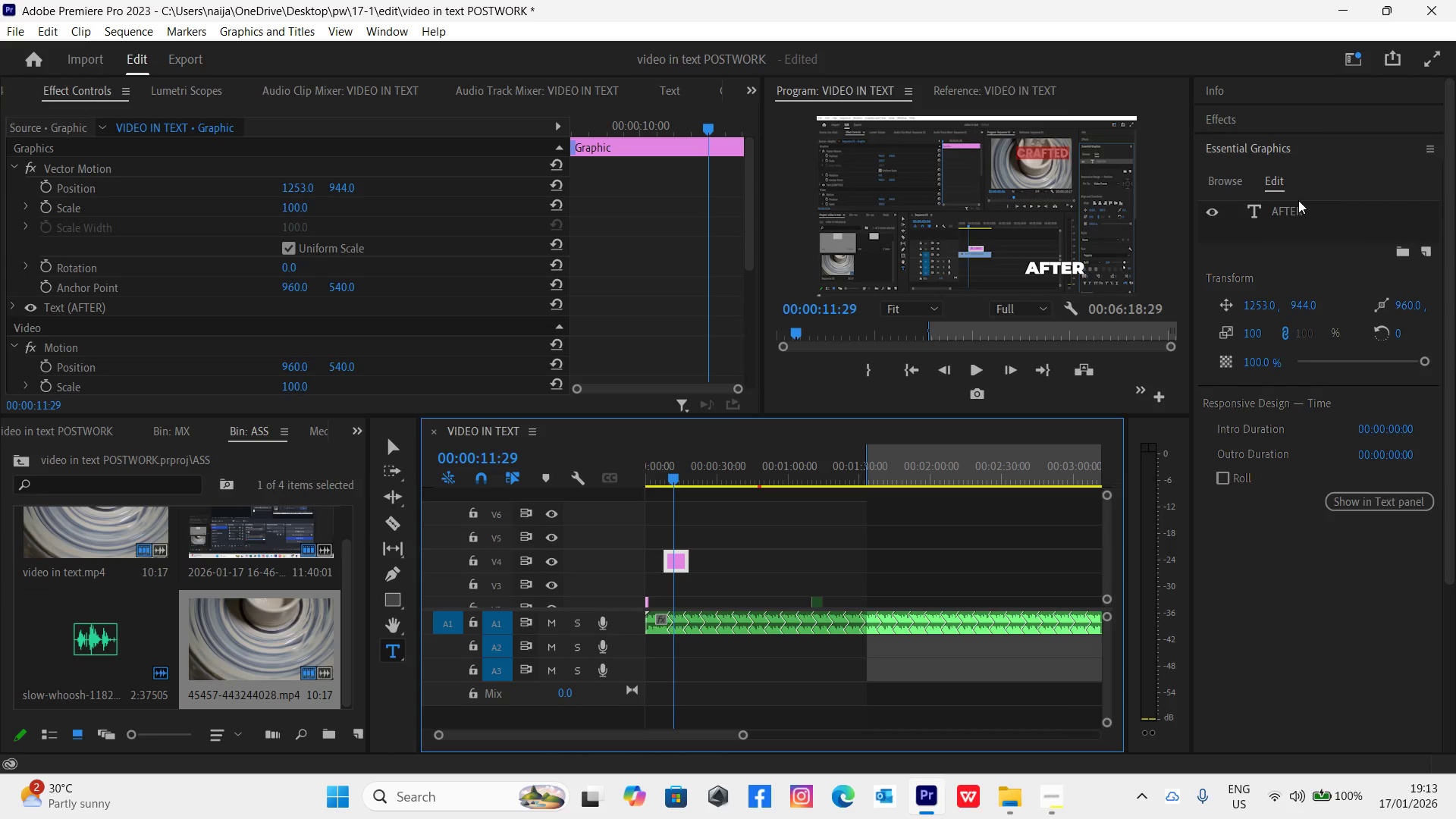 
double_click([1287, 209])
 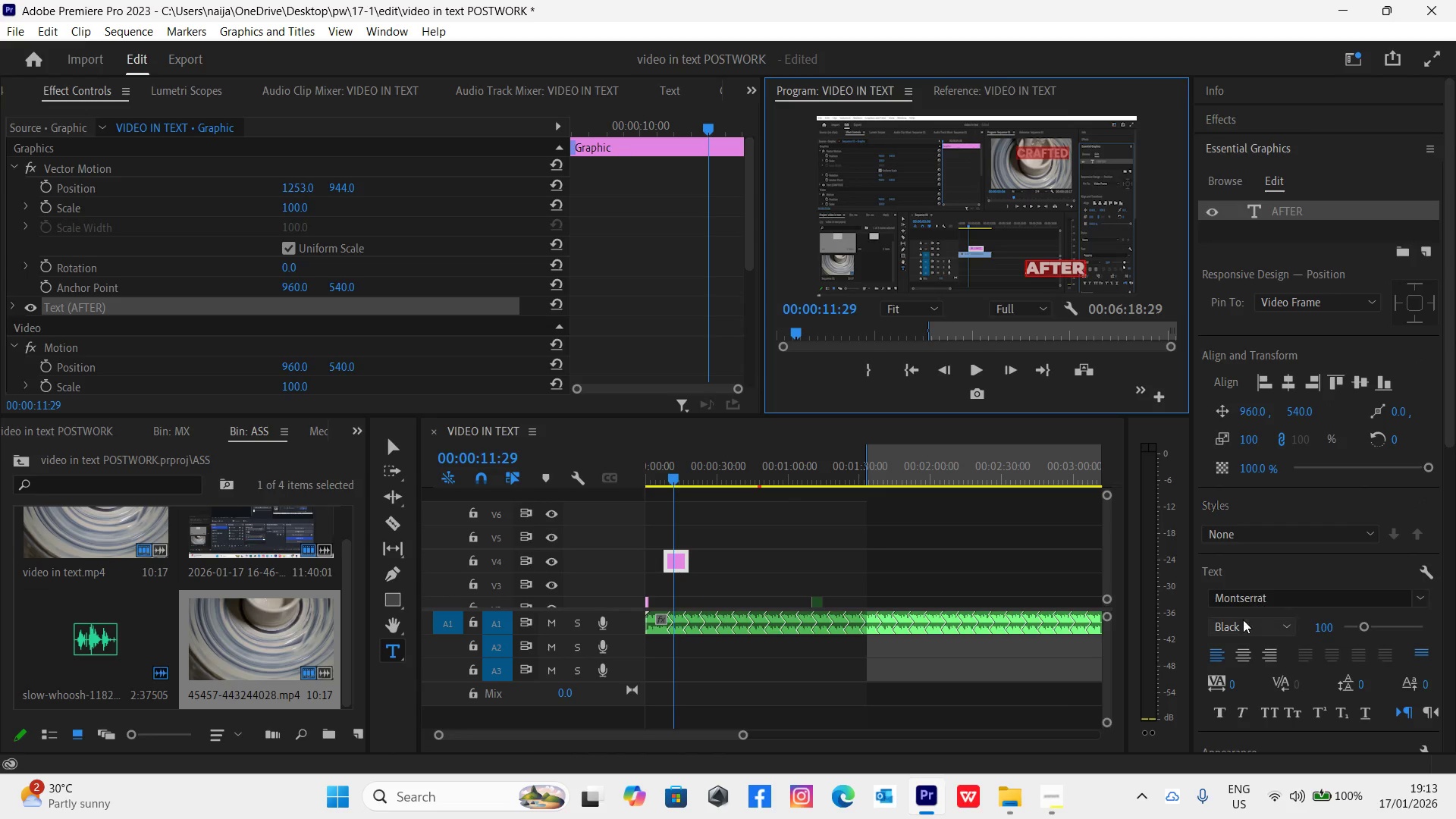 
left_click([1247, 623])
 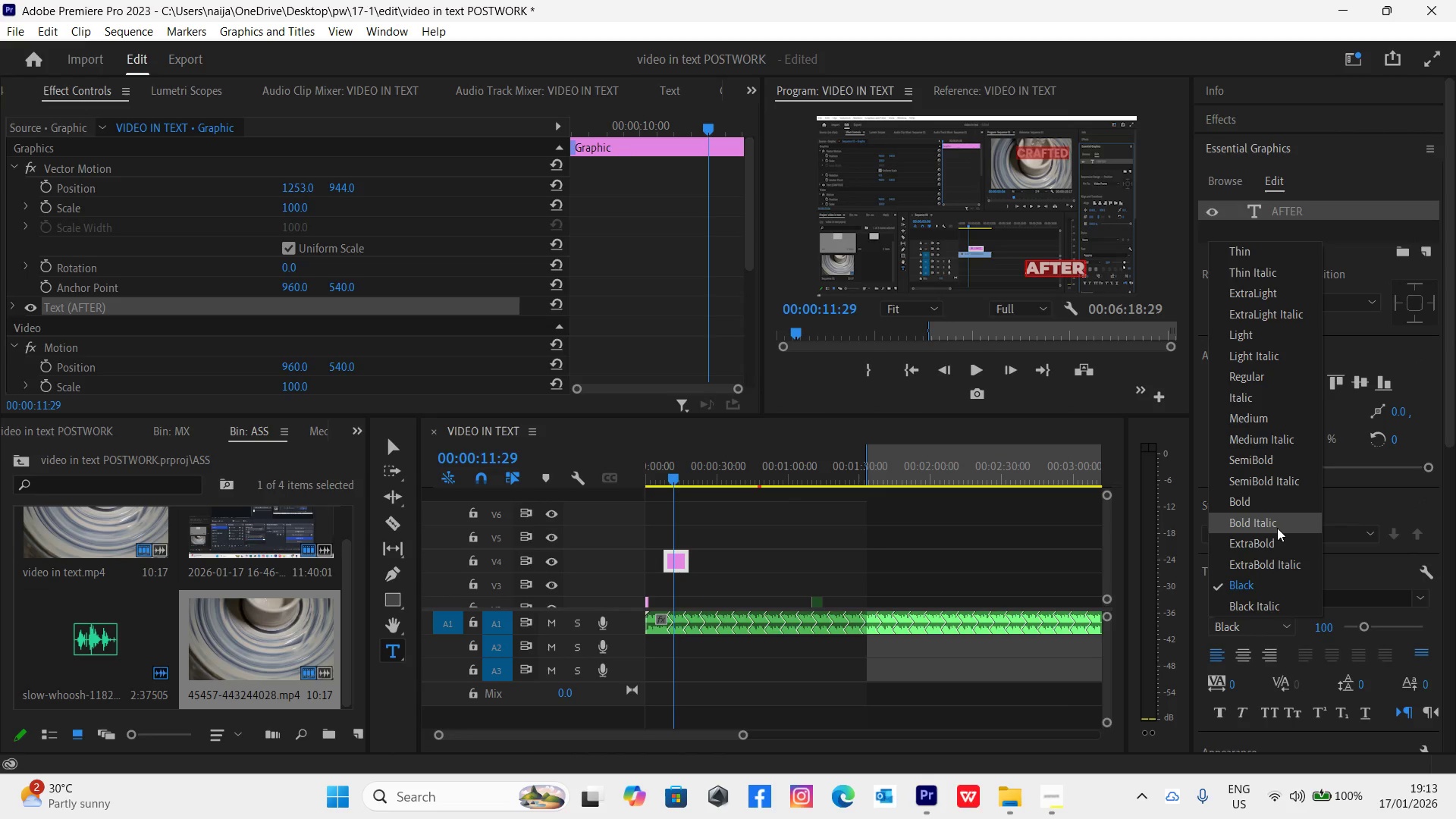 
left_click([1258, 416])
 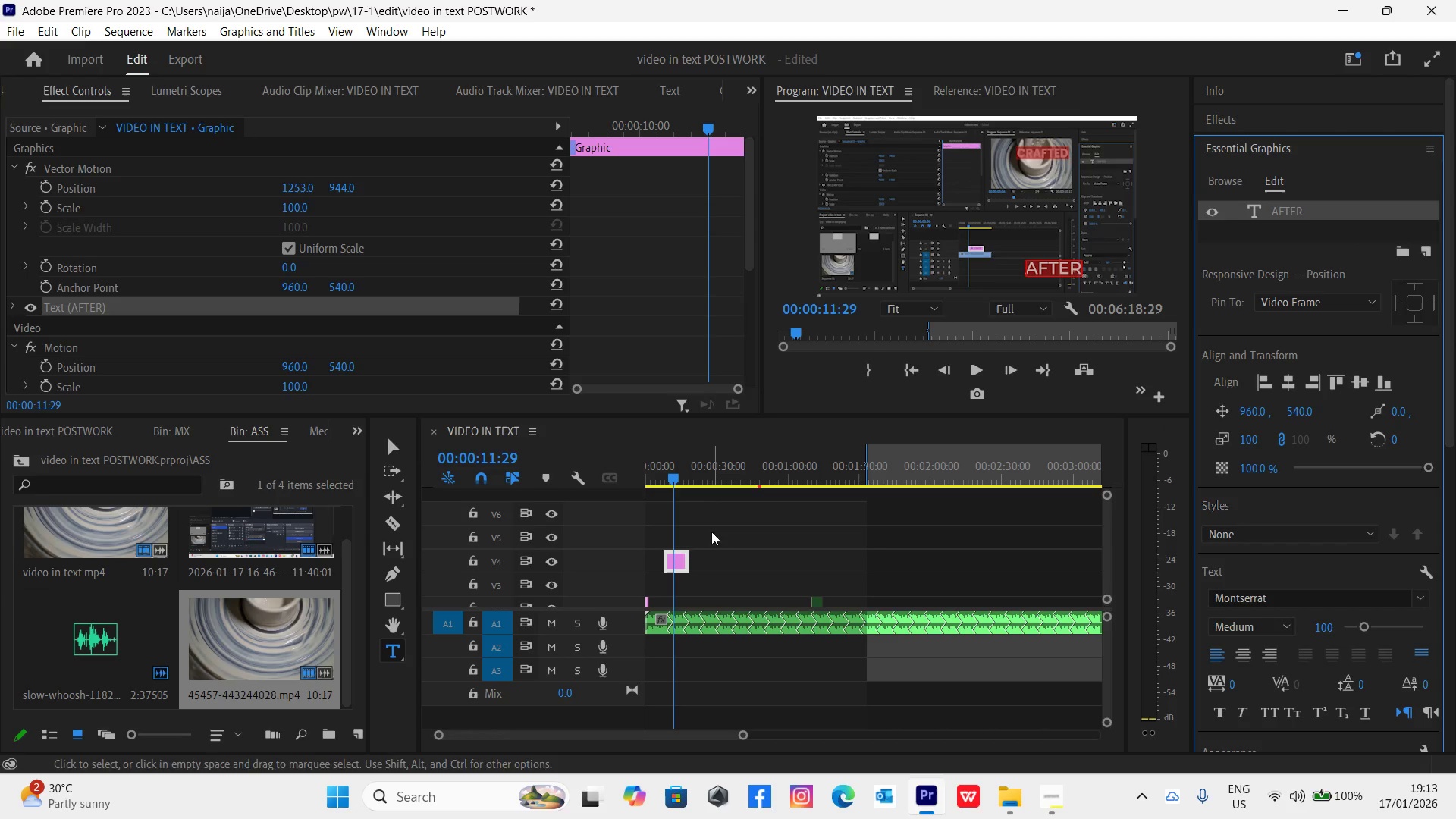 
left_click_drag(start_coordinate=[664, 469], to_coordinate=[634, 485])
 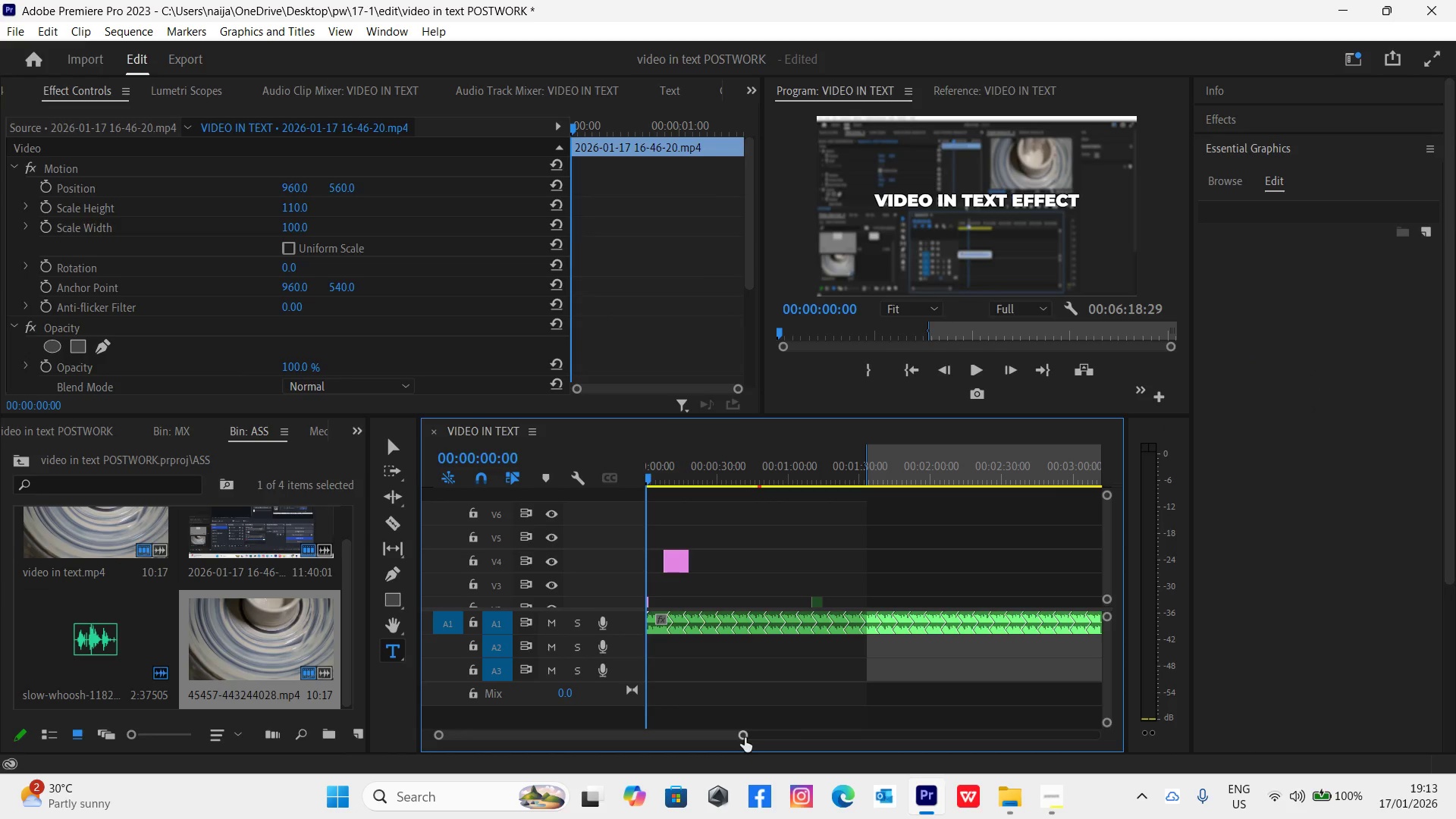 
left_click_drag(start_coordinate=[744, 733], to_coordinate=[670, 777])
 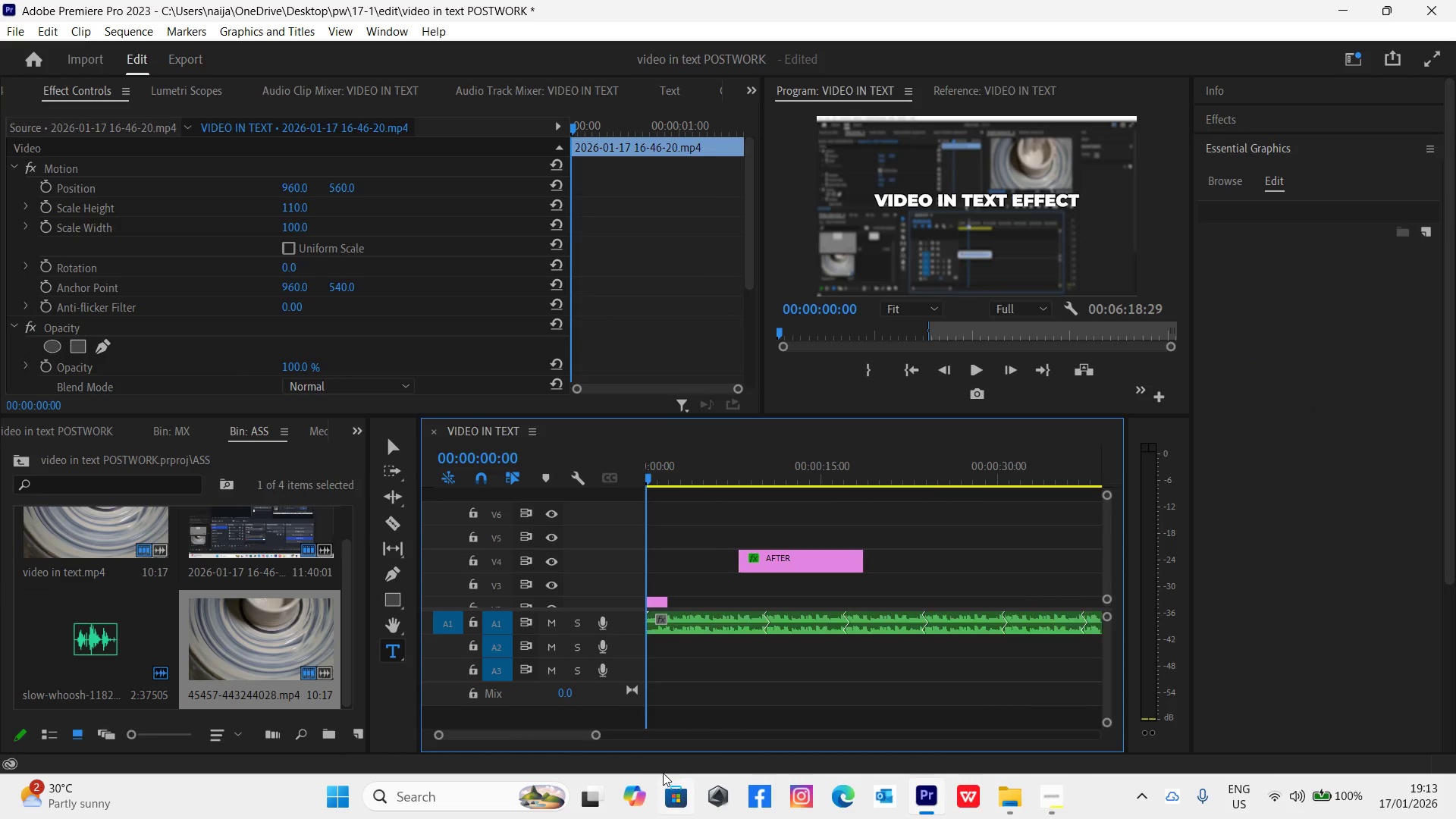 
key(Control+S)
 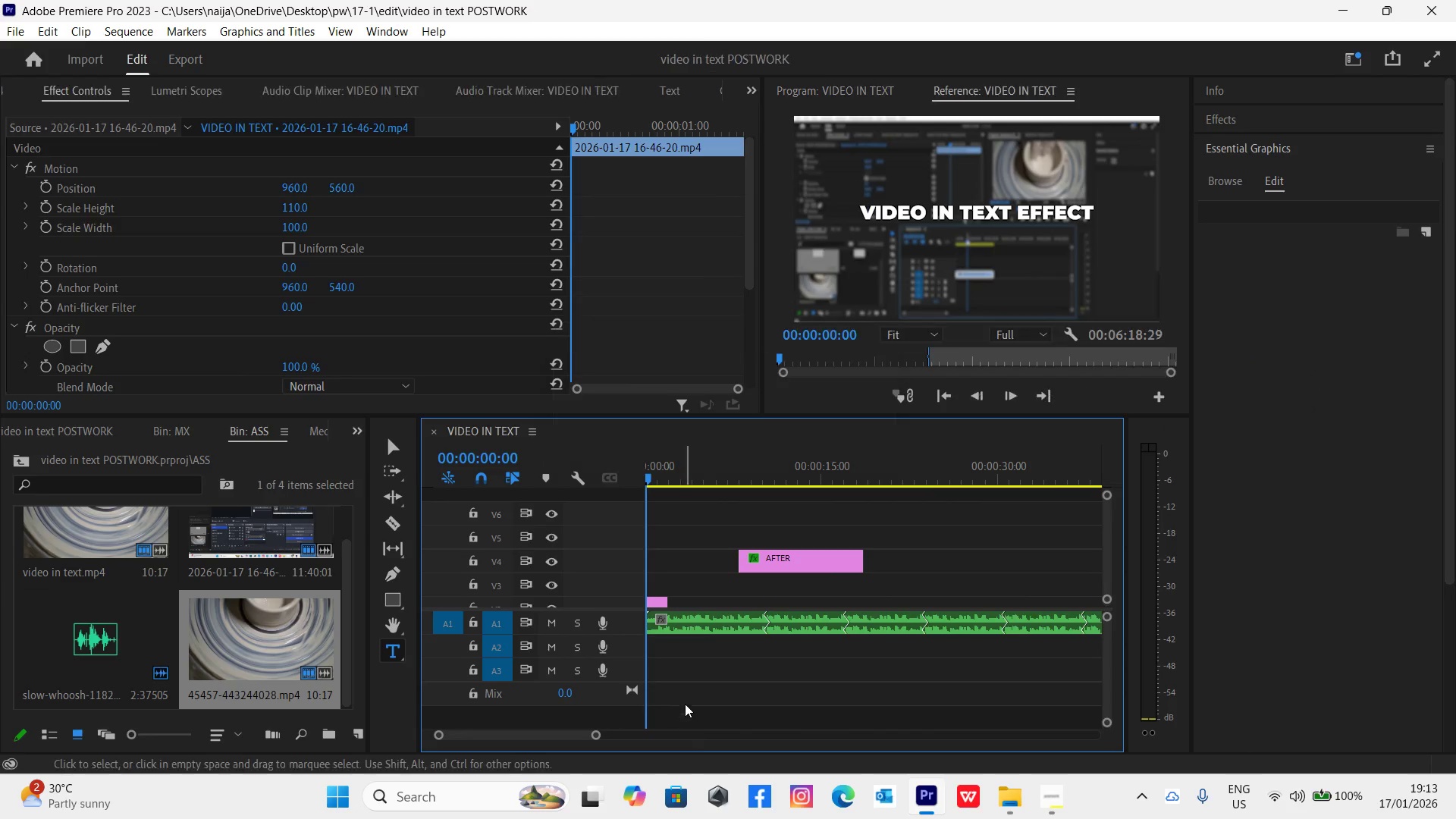 
key(Space)
 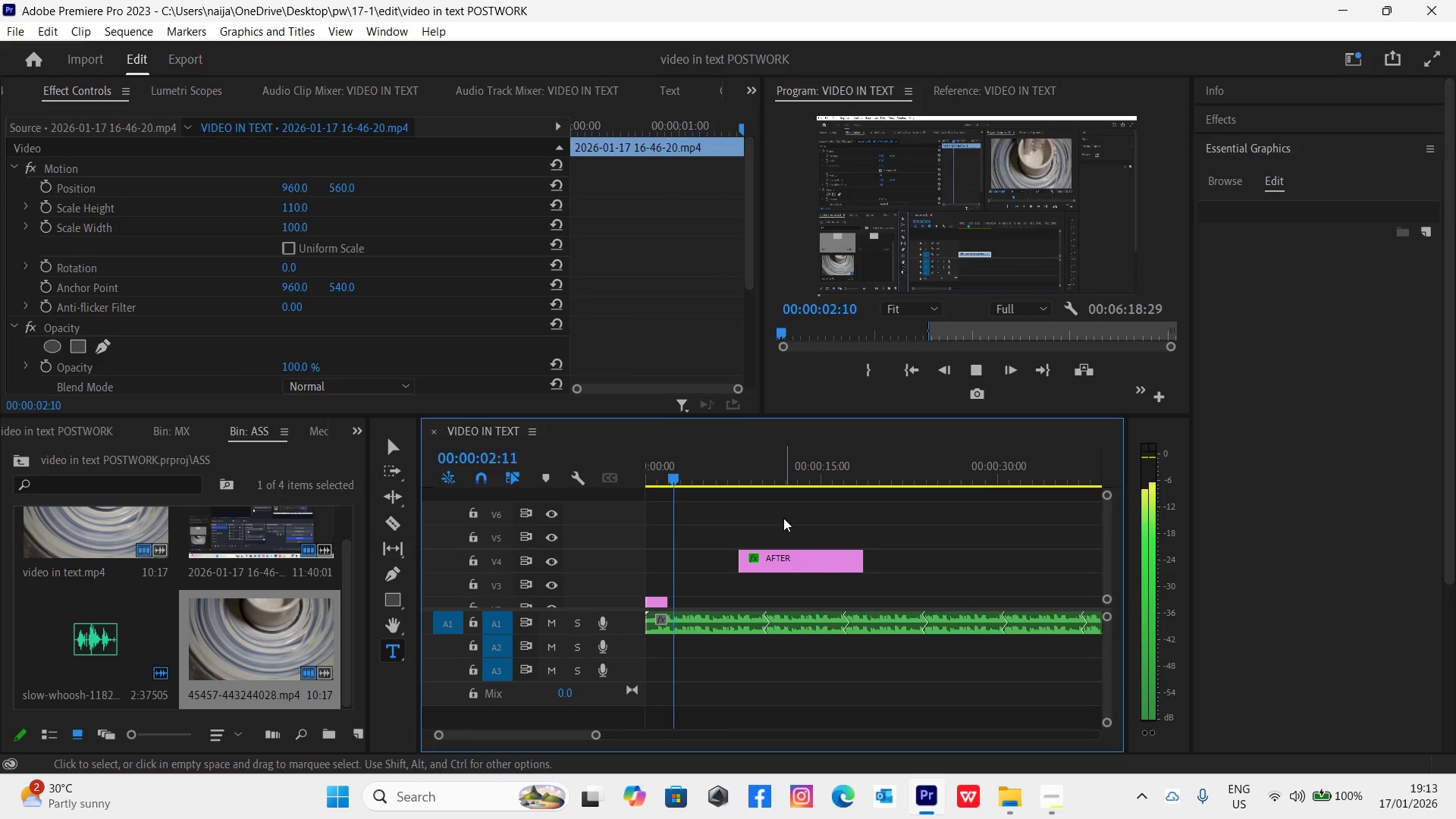 
key(Space)
 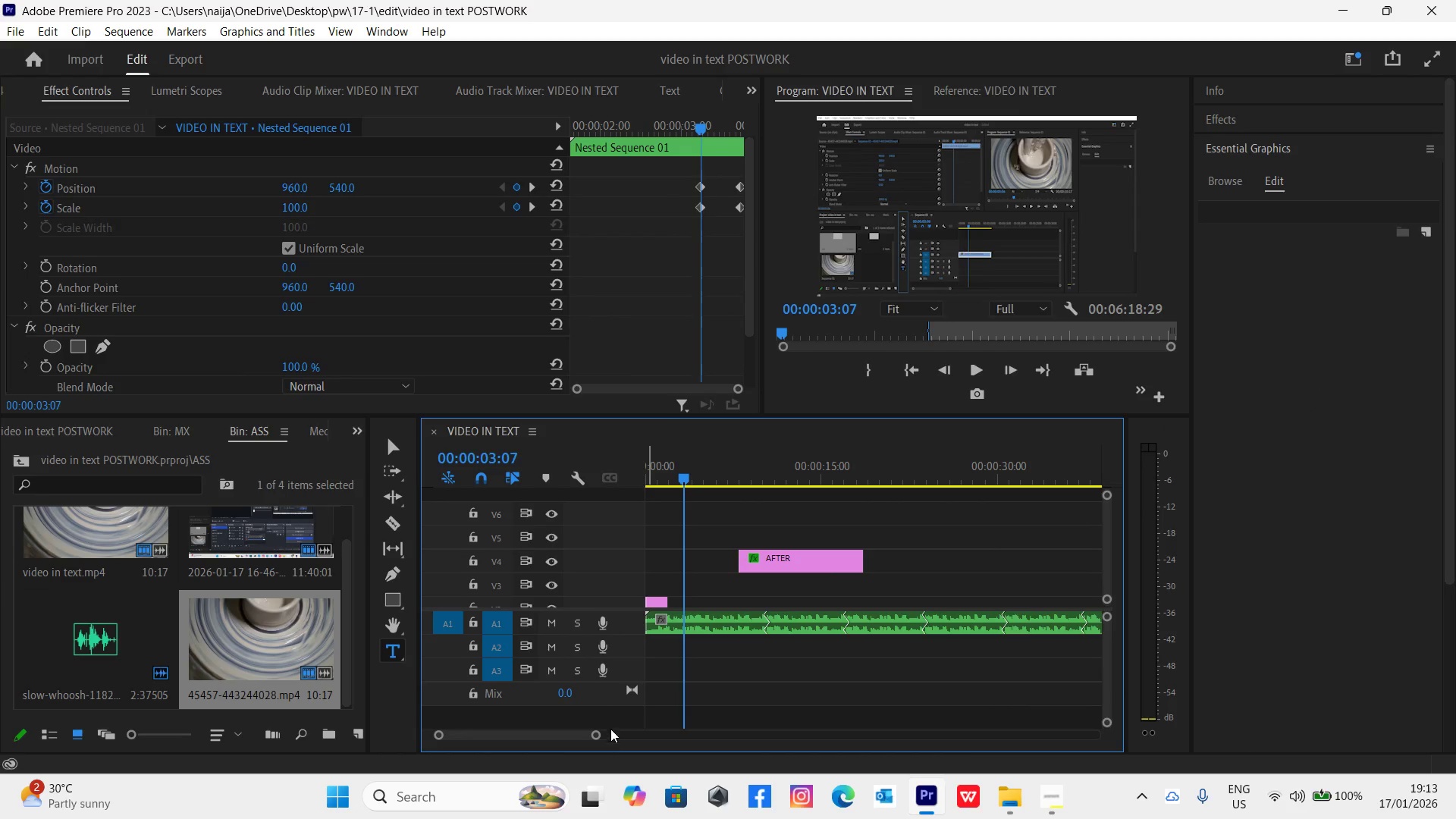 
left_click_drag(start_coordinate=[598, 733], to_coordinate=[565, 728])
 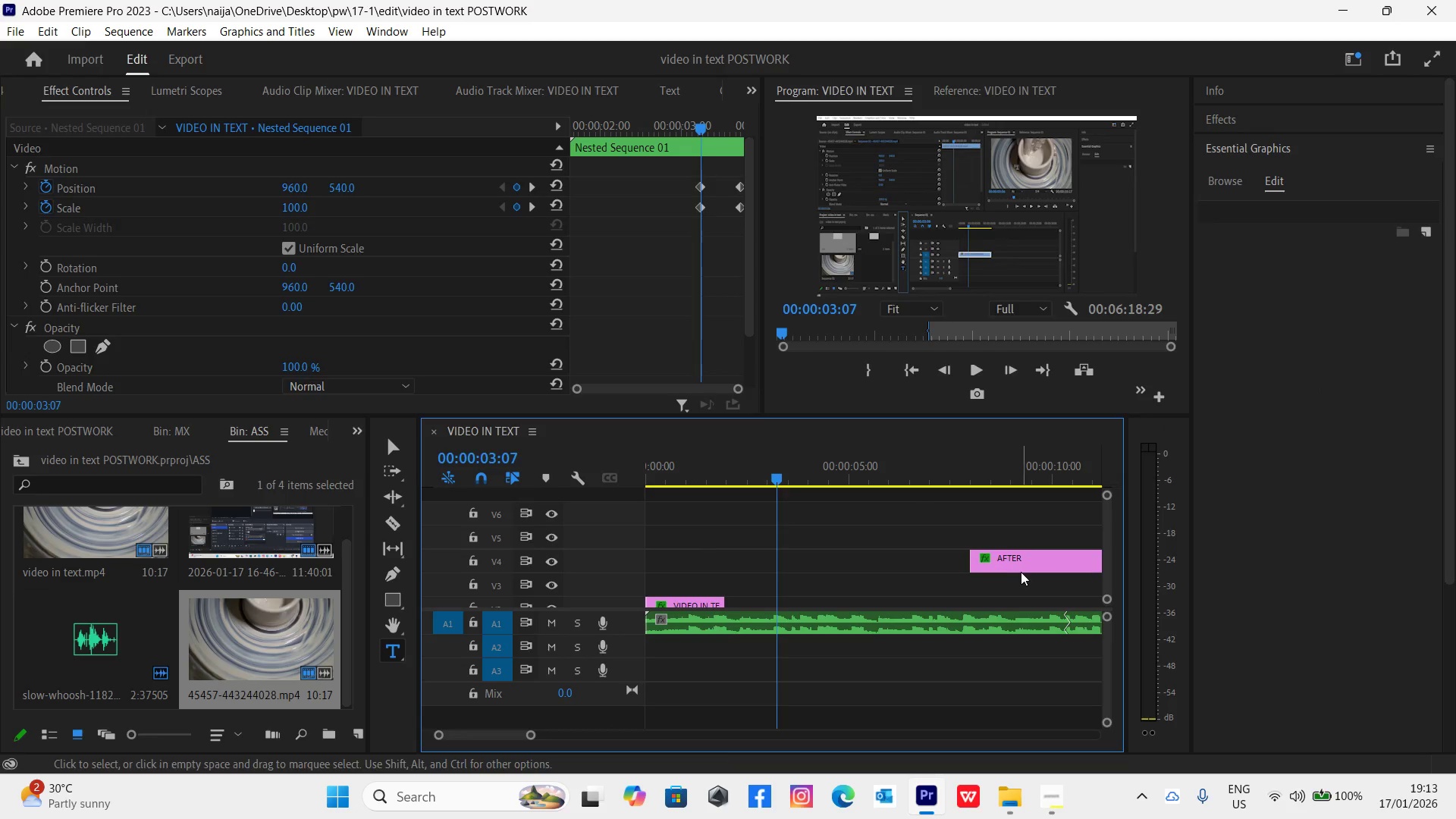 
left_click_drag(start_coordinate=[1019, 565], to_coordinate=[832, 559])
 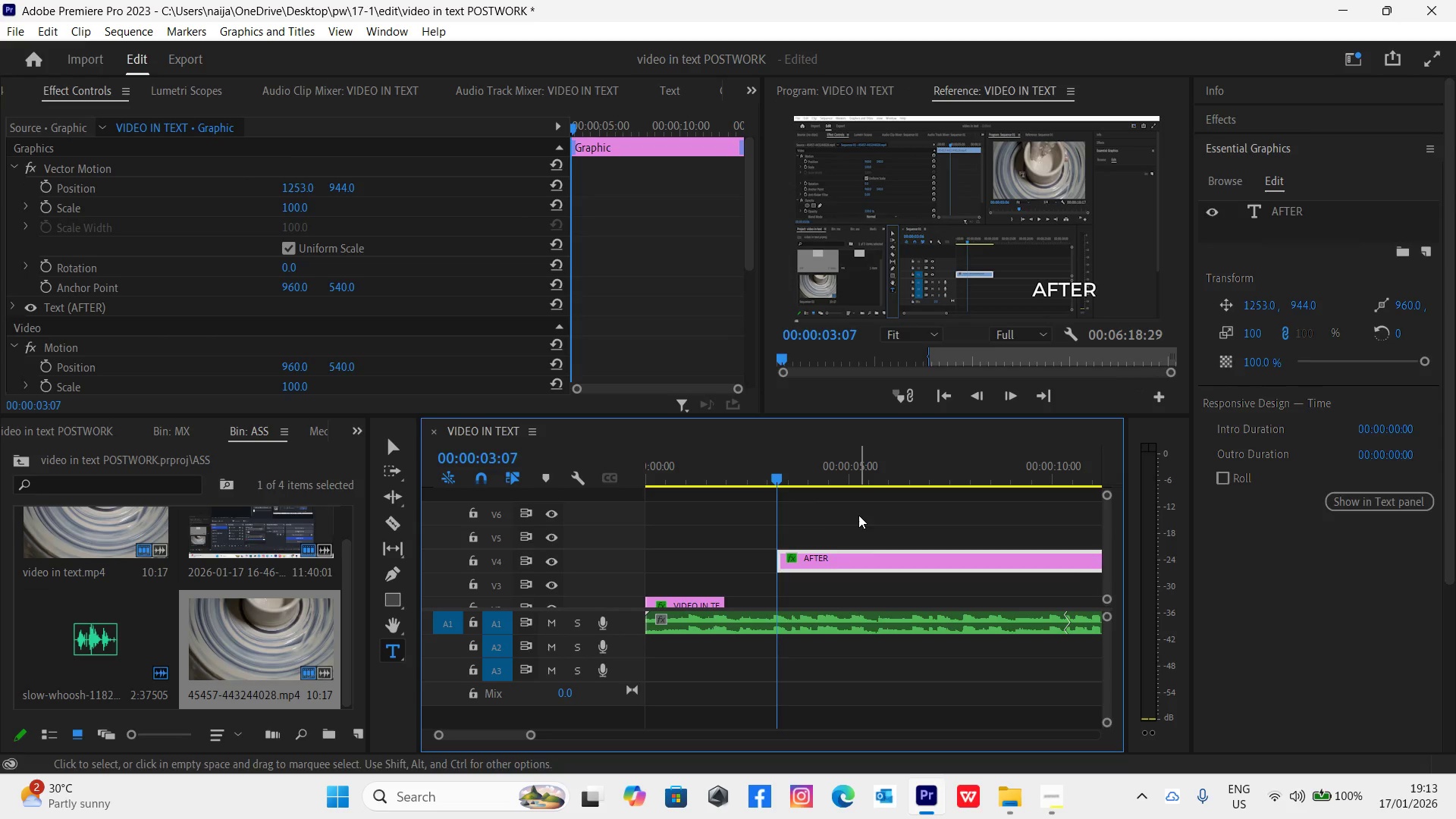 
left_click([745, 468])
 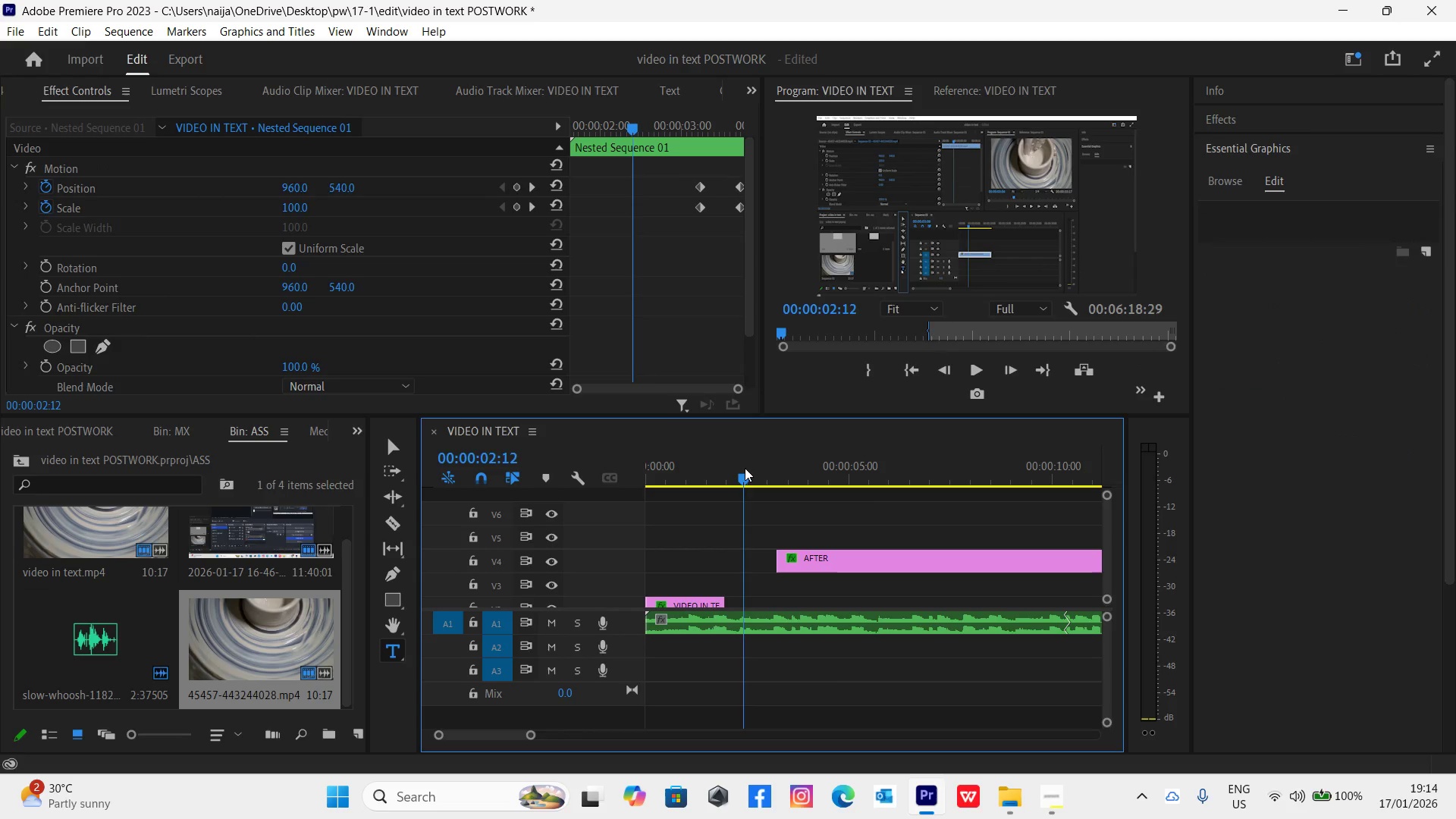 
key(Space)
 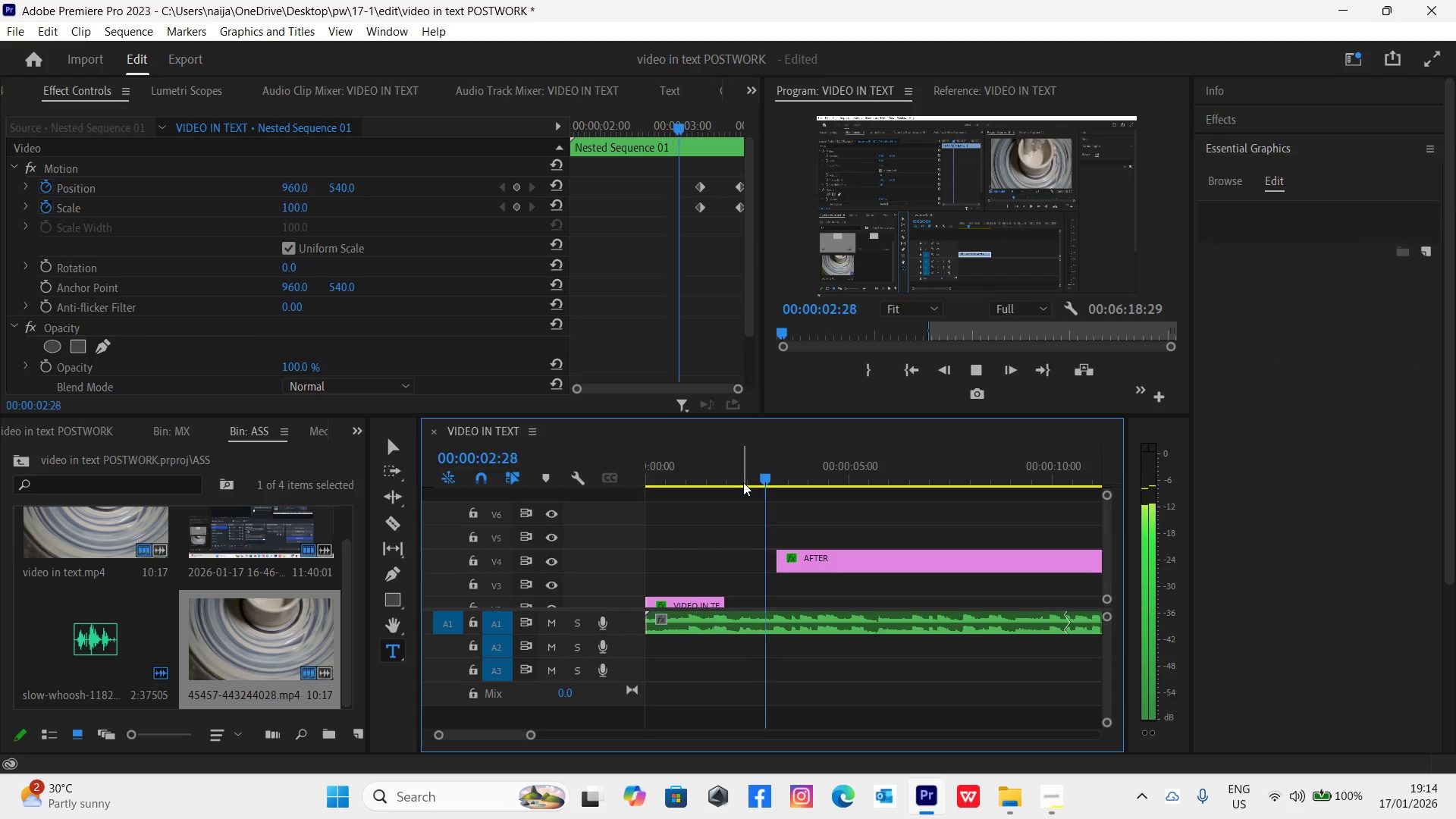 
key(Space)
 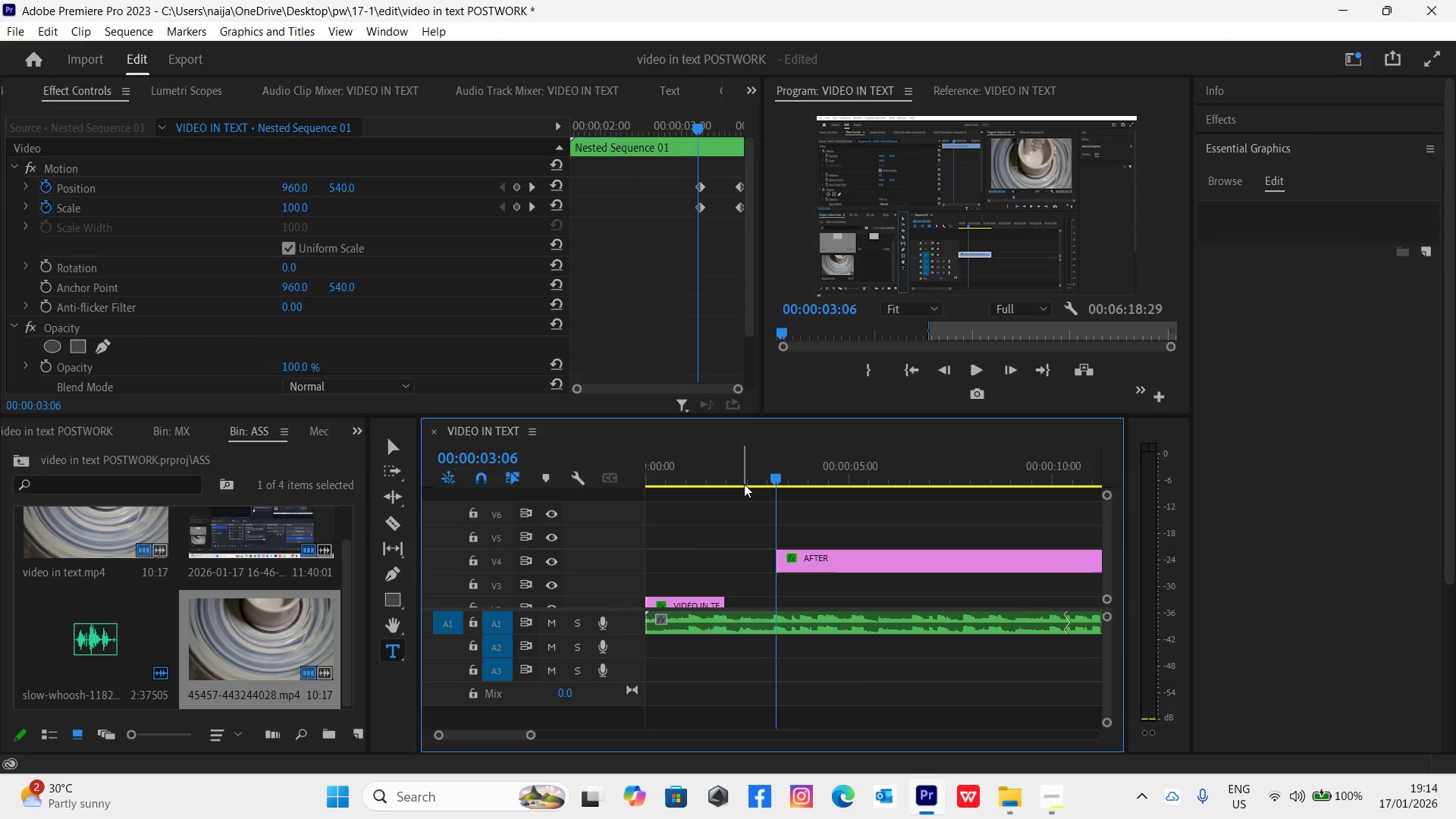 
left_click([722, 482])
 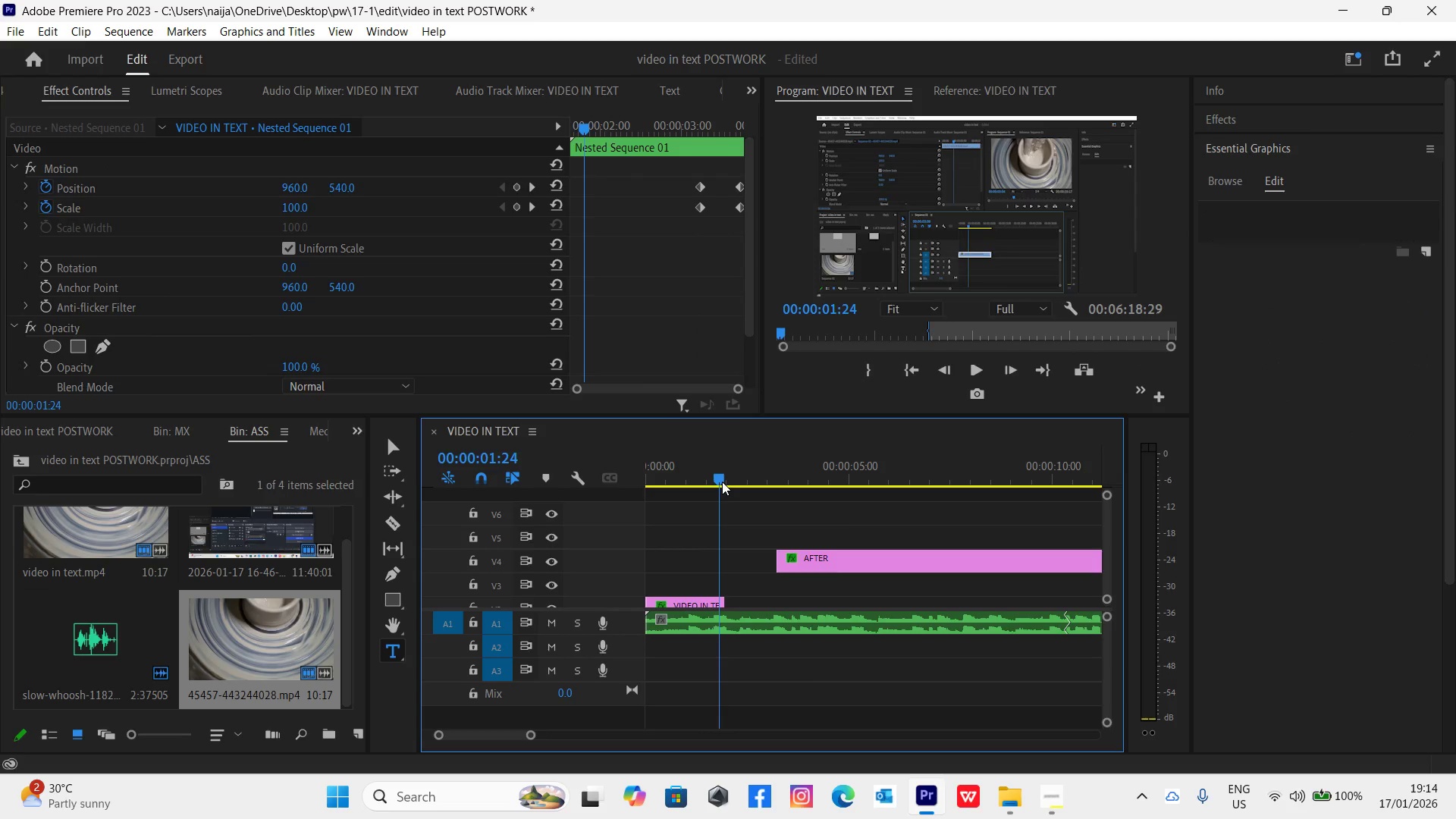 
key(Space)
 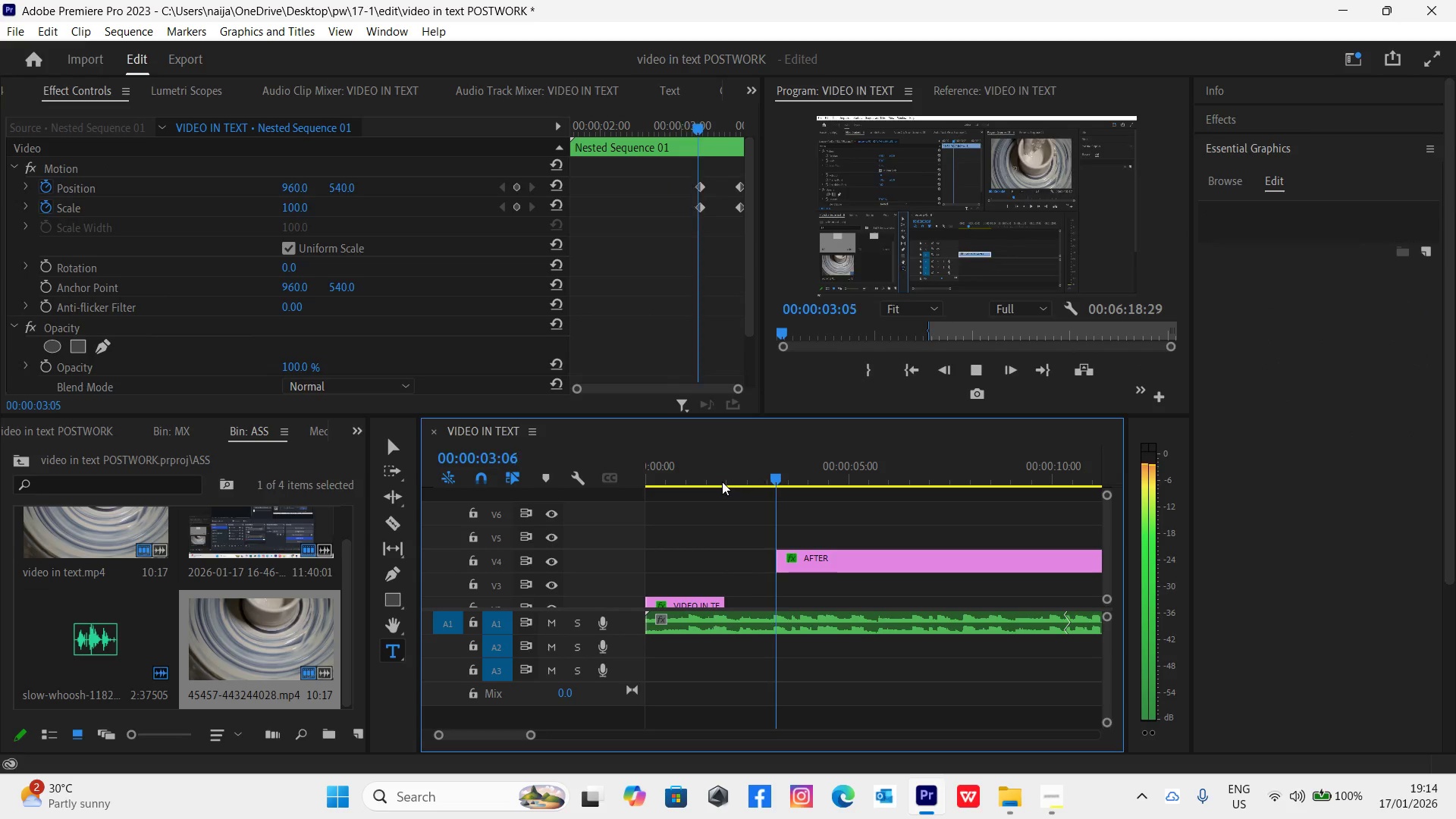 
key(Space)
 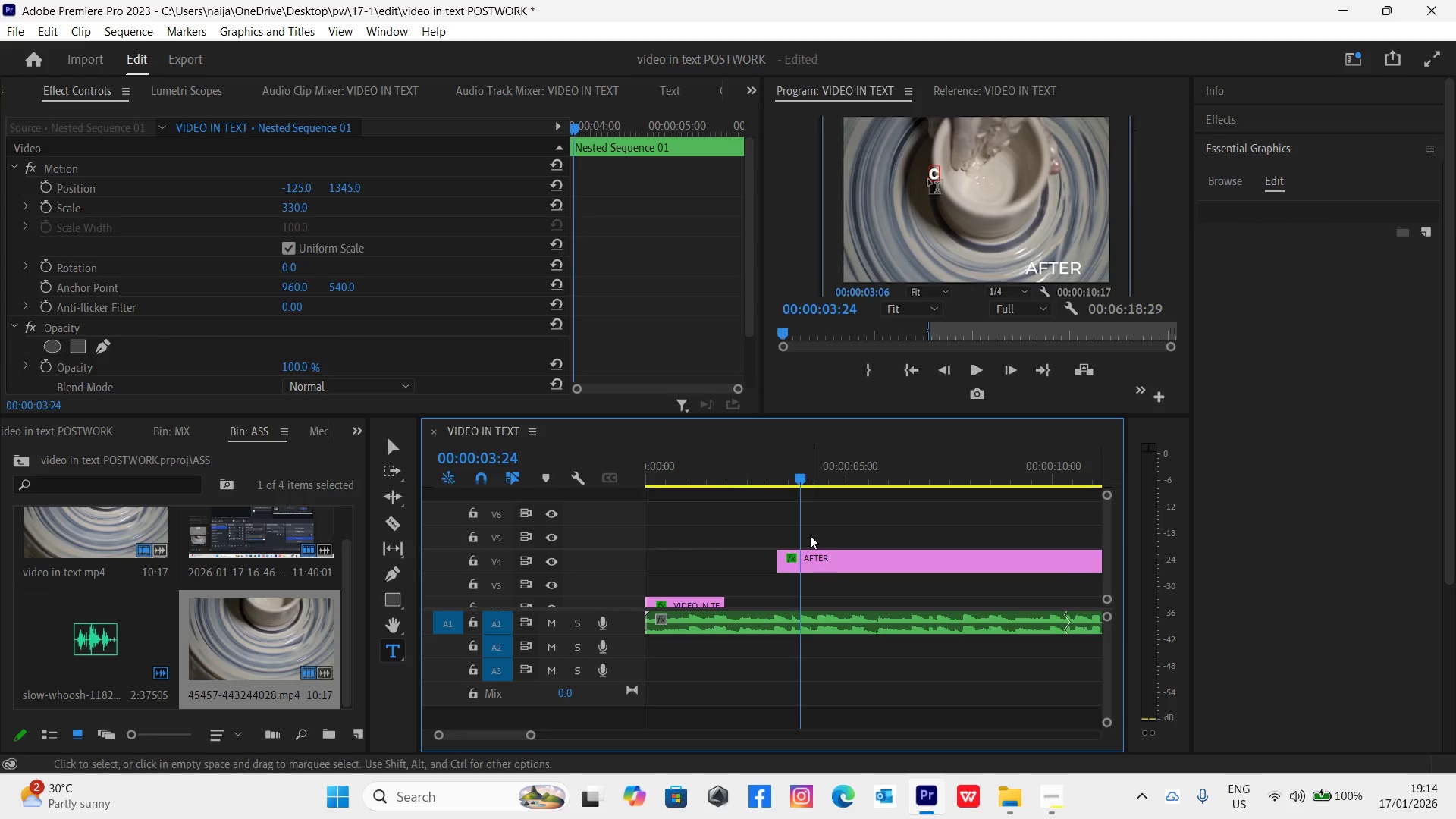 
left_click([842, 557])
 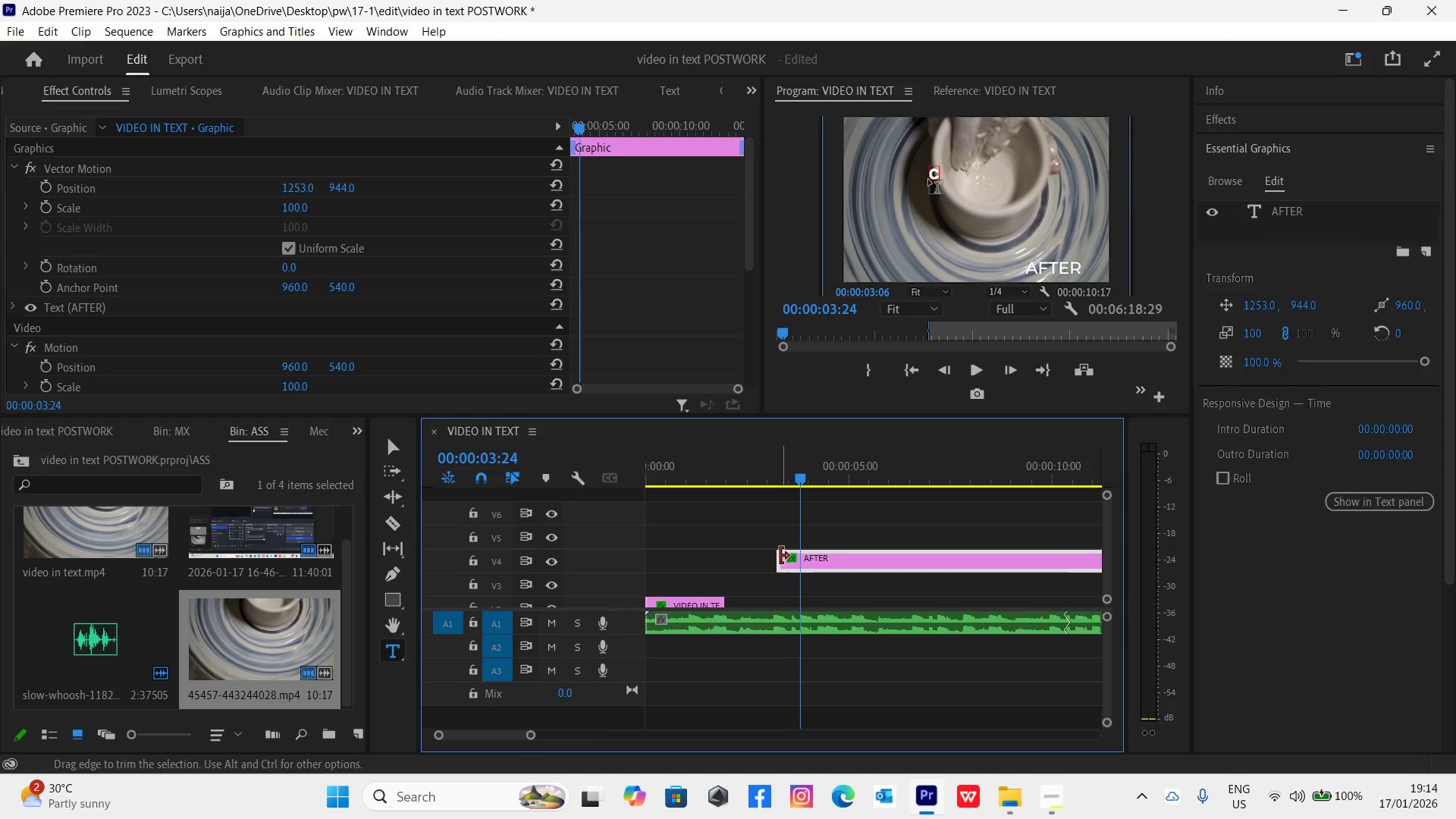 
left_click_drag(start_coordinate=[713, 480], to_coordinate=[727, 498])
 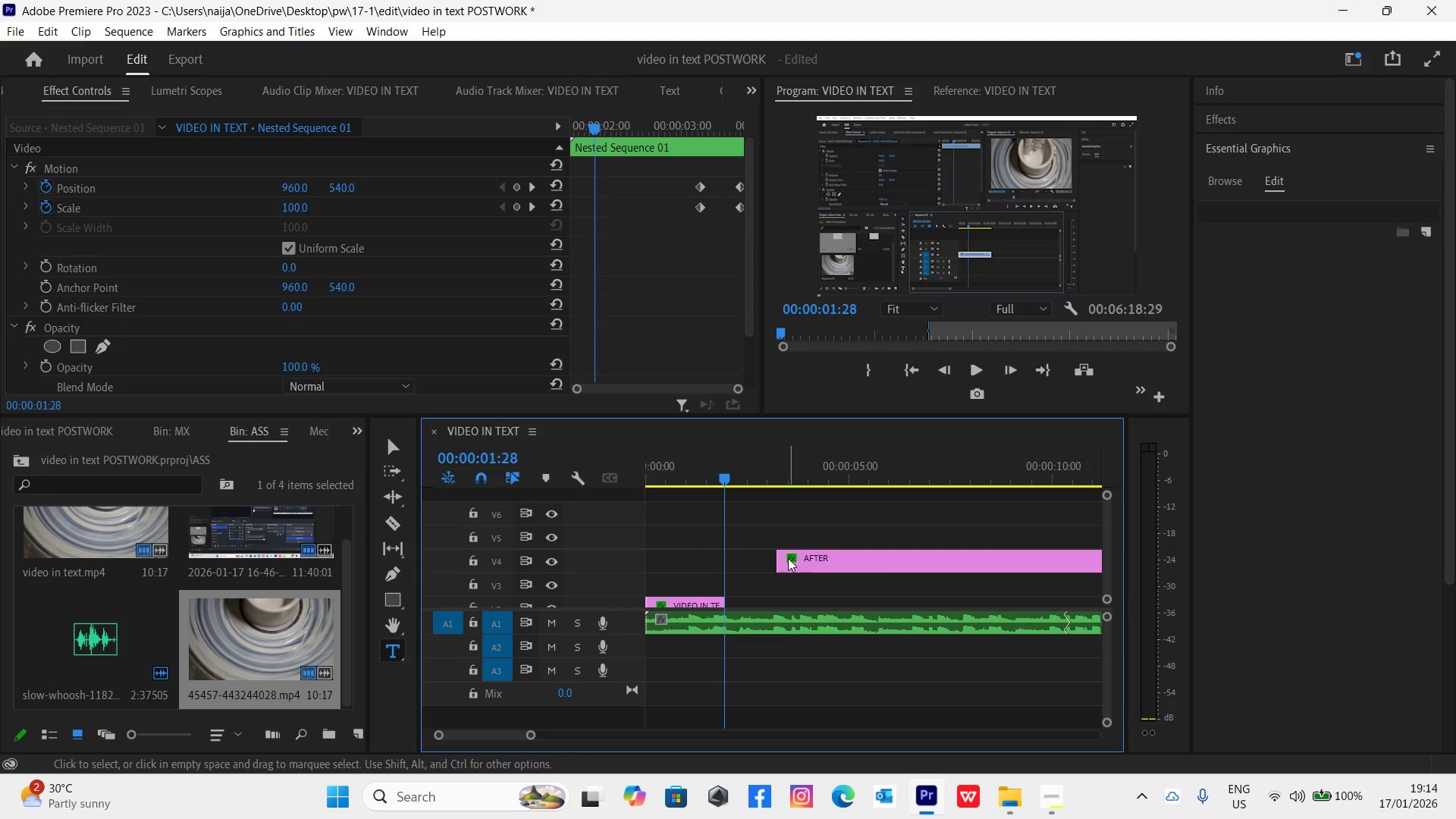 
left_click_drag(start_coordinate=[782, 558], to_coordinate=[734, 556])
 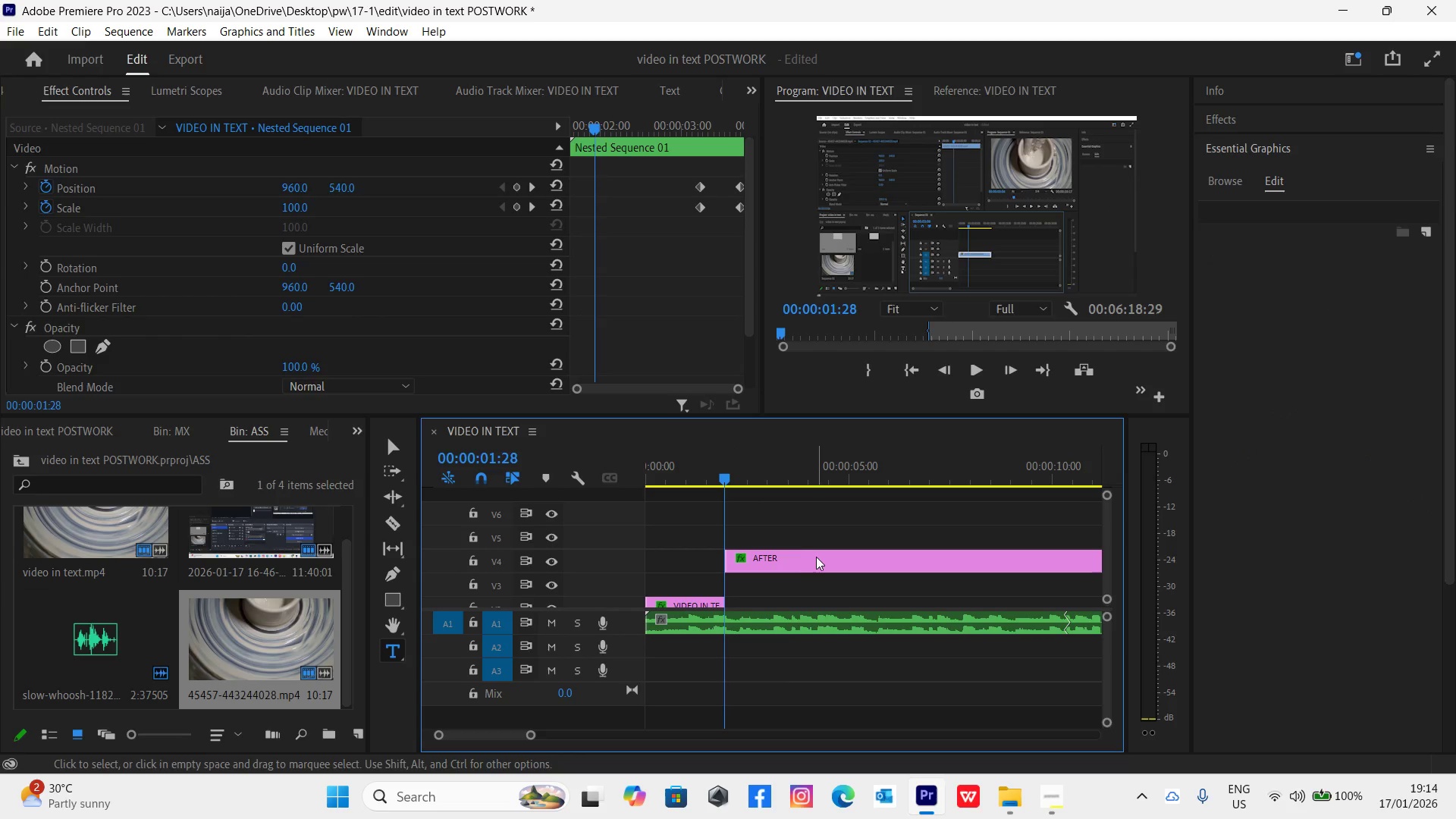 
left_click([817, 557])
 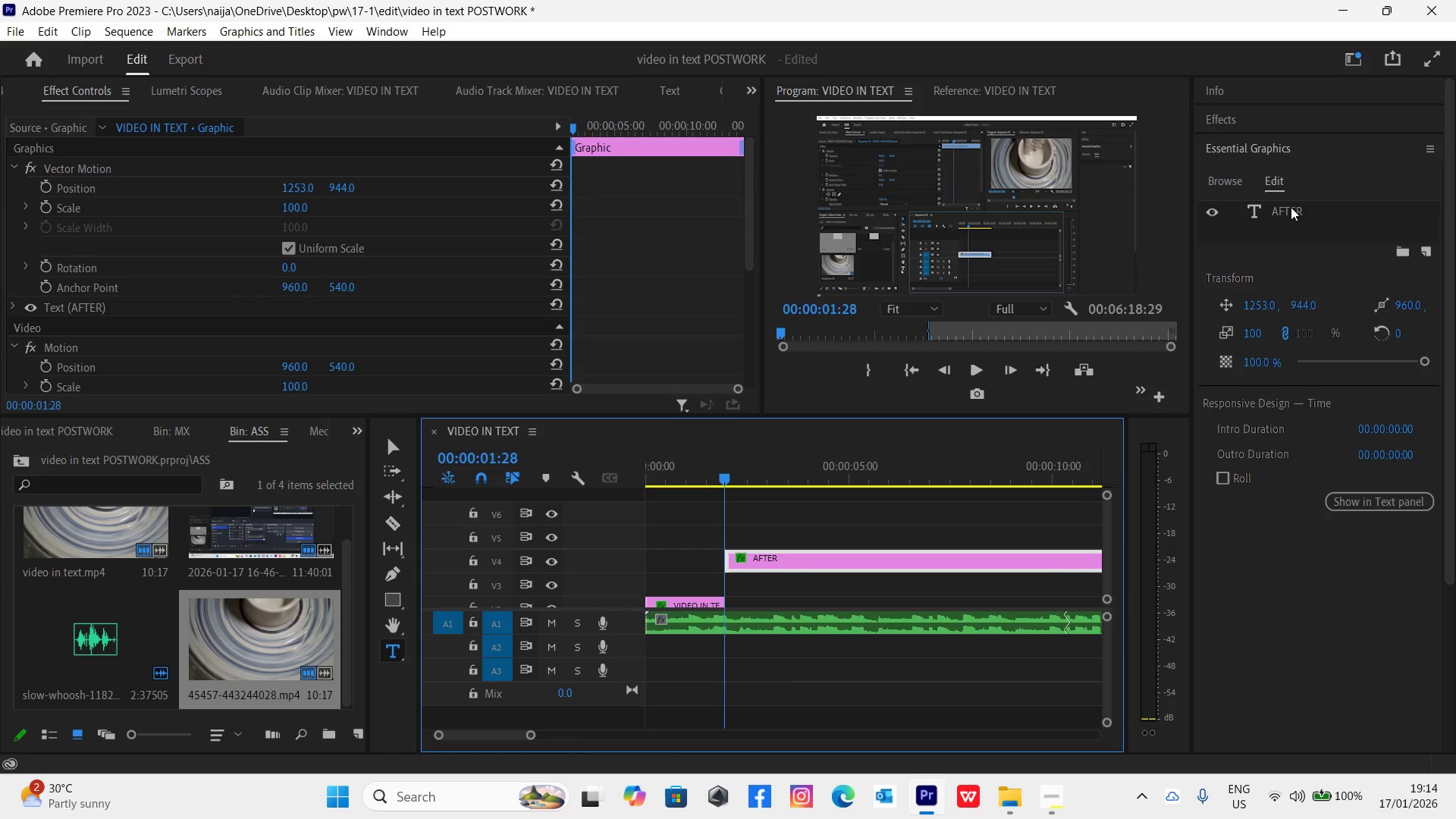 
double_click([1288, 211])
 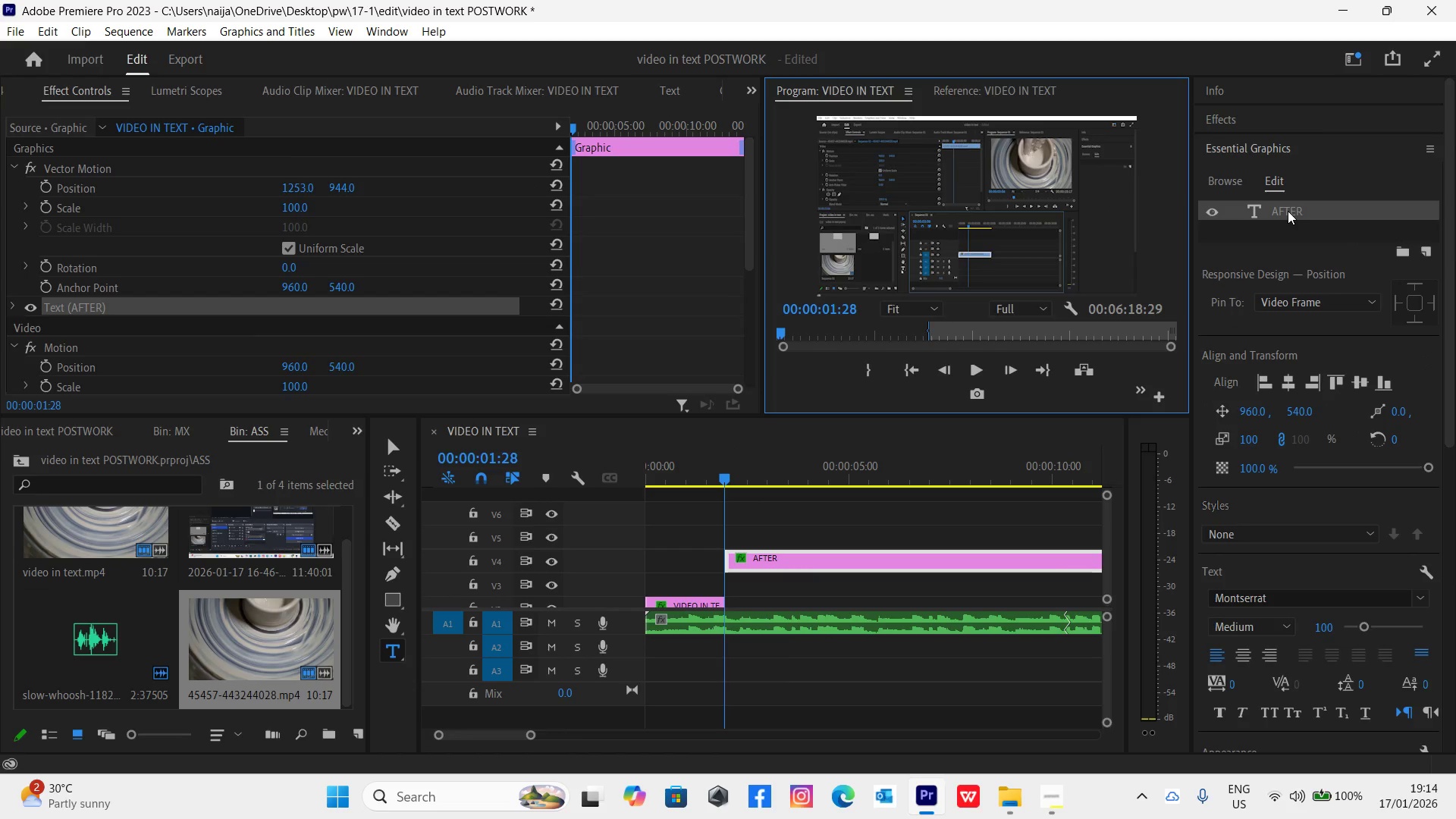 
double_click([1288, 211])
 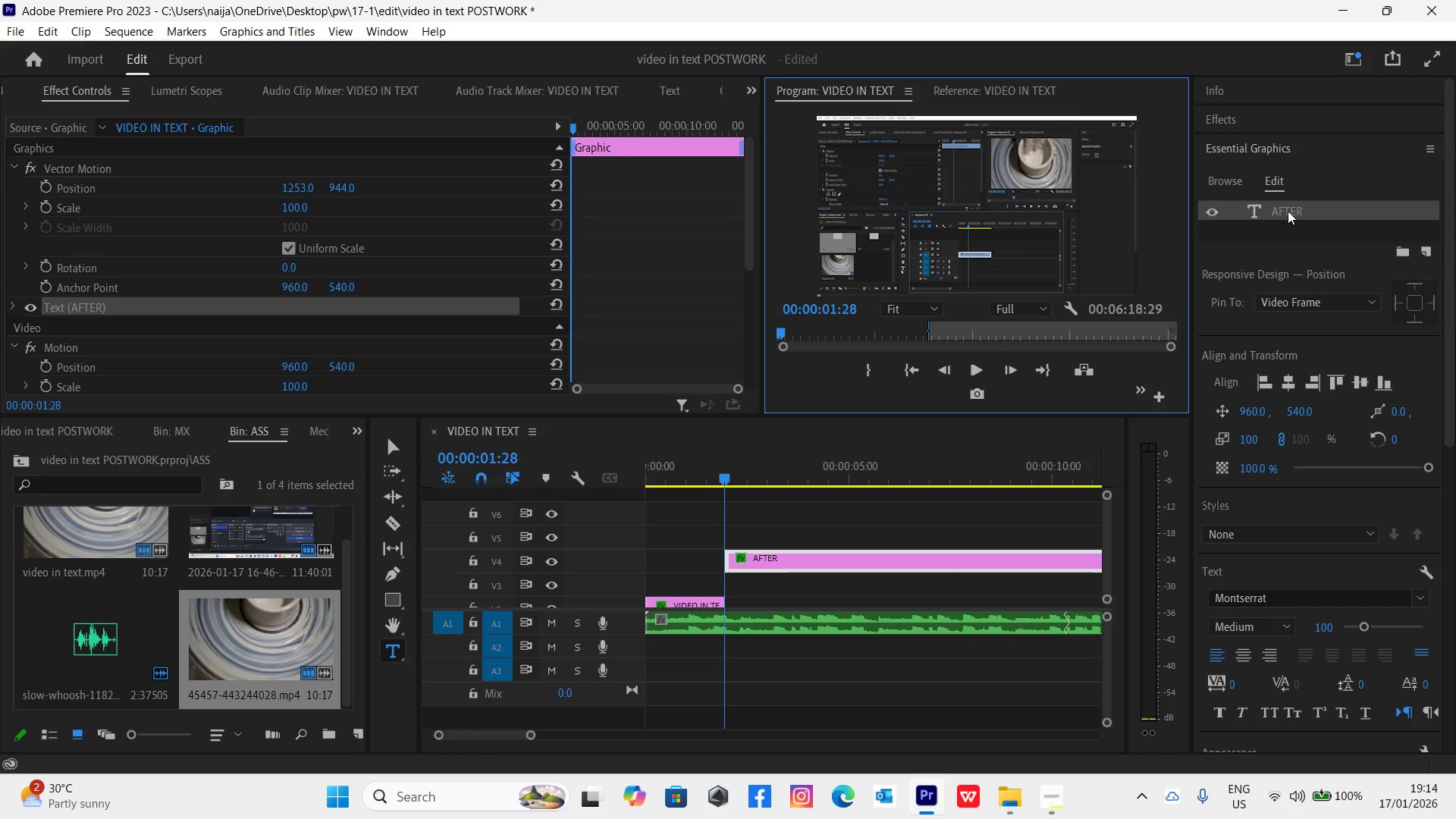 
double_click([1288, 211])
 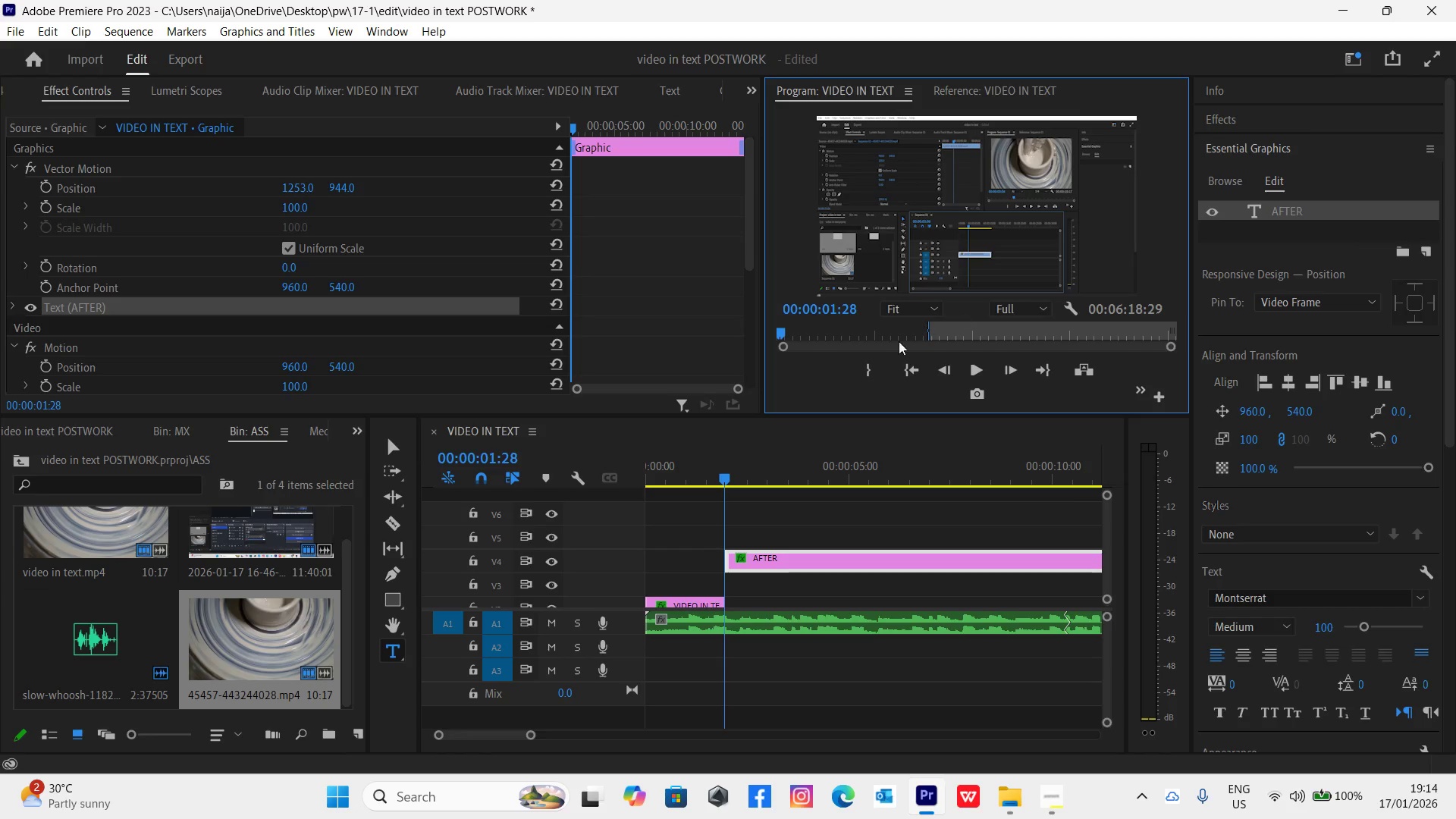 
left_click([743, 482])
 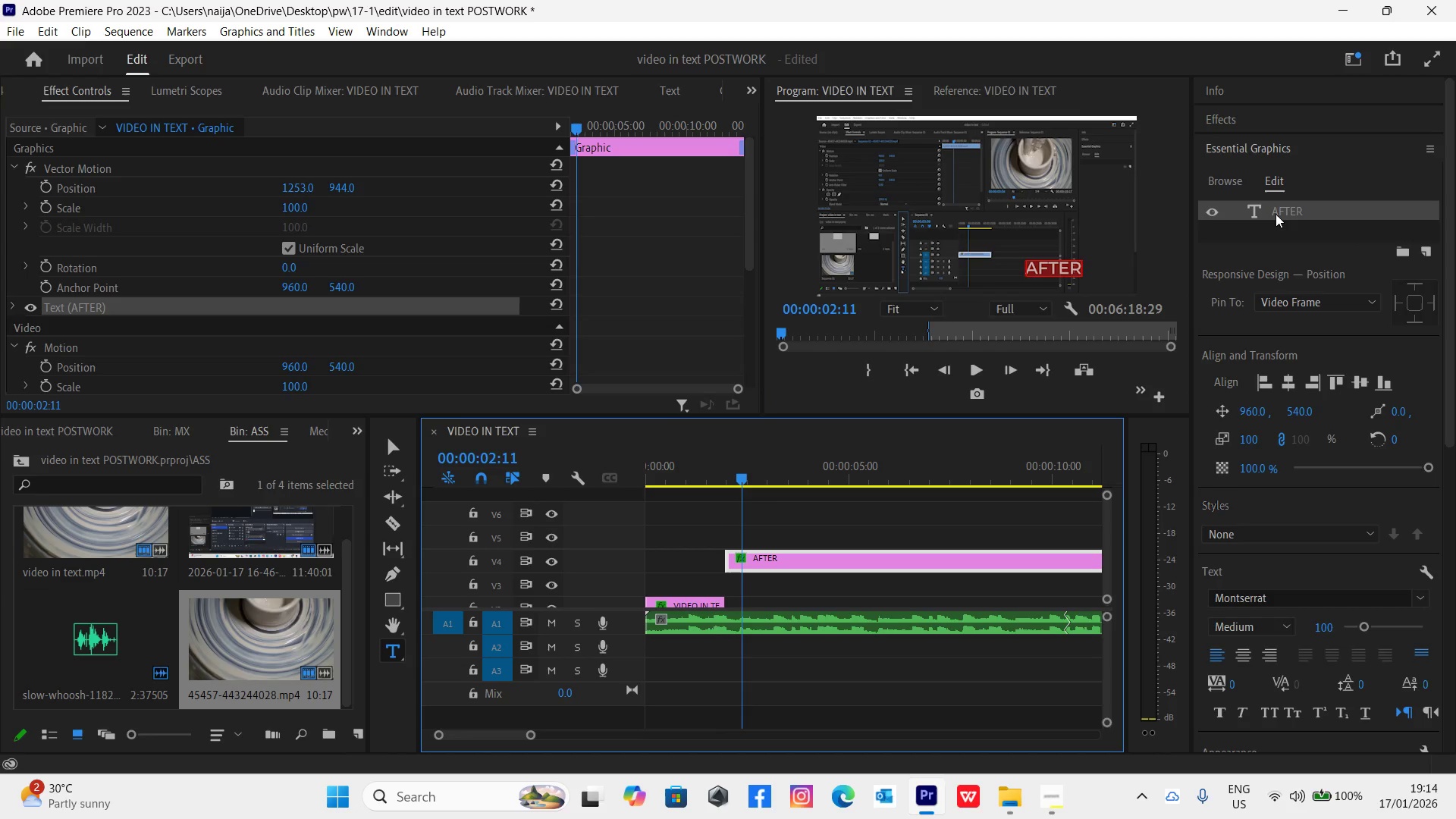 
double_click([1276, 210])
 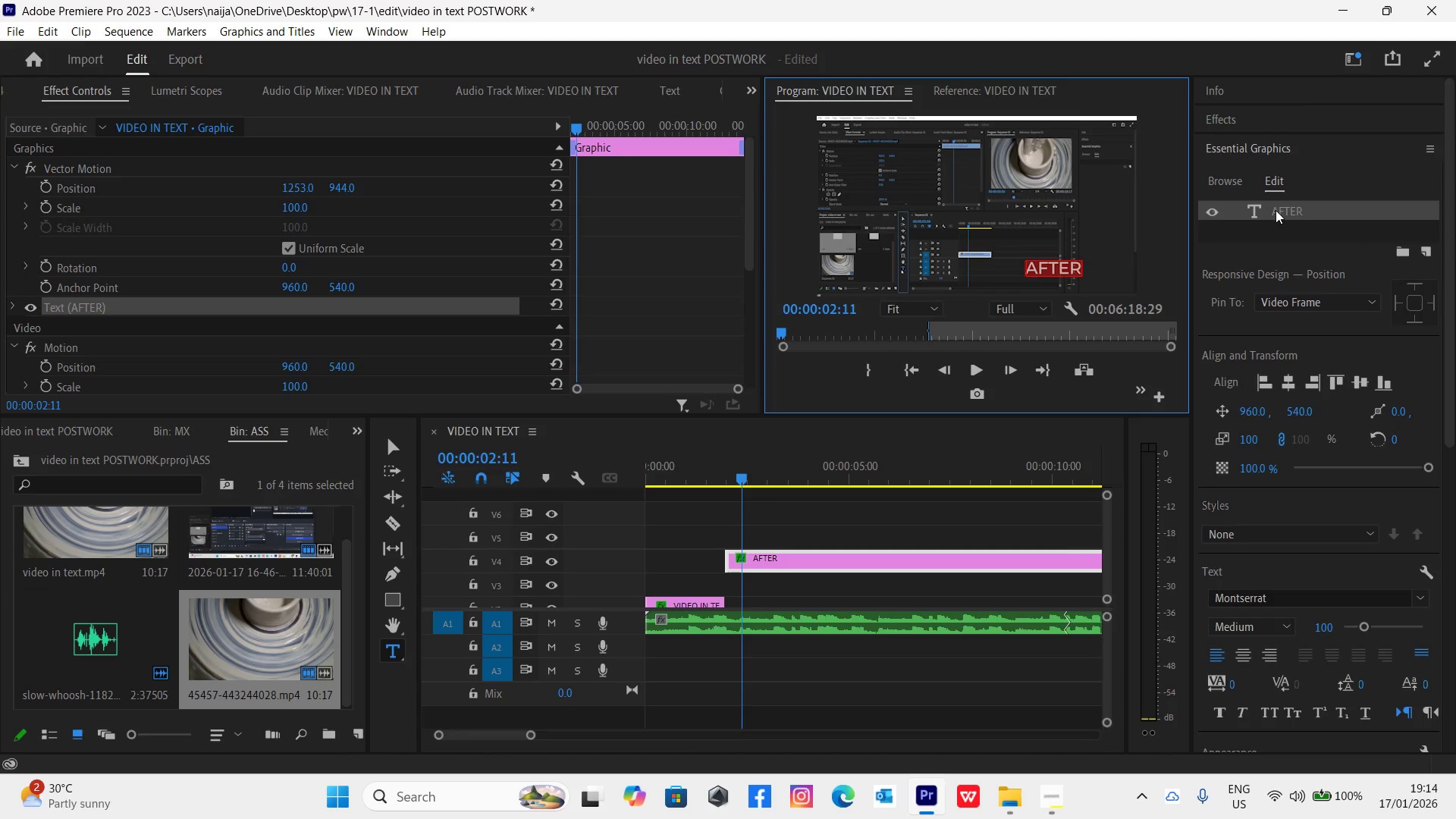 
type(Select the text tool, click anywhere on your )
 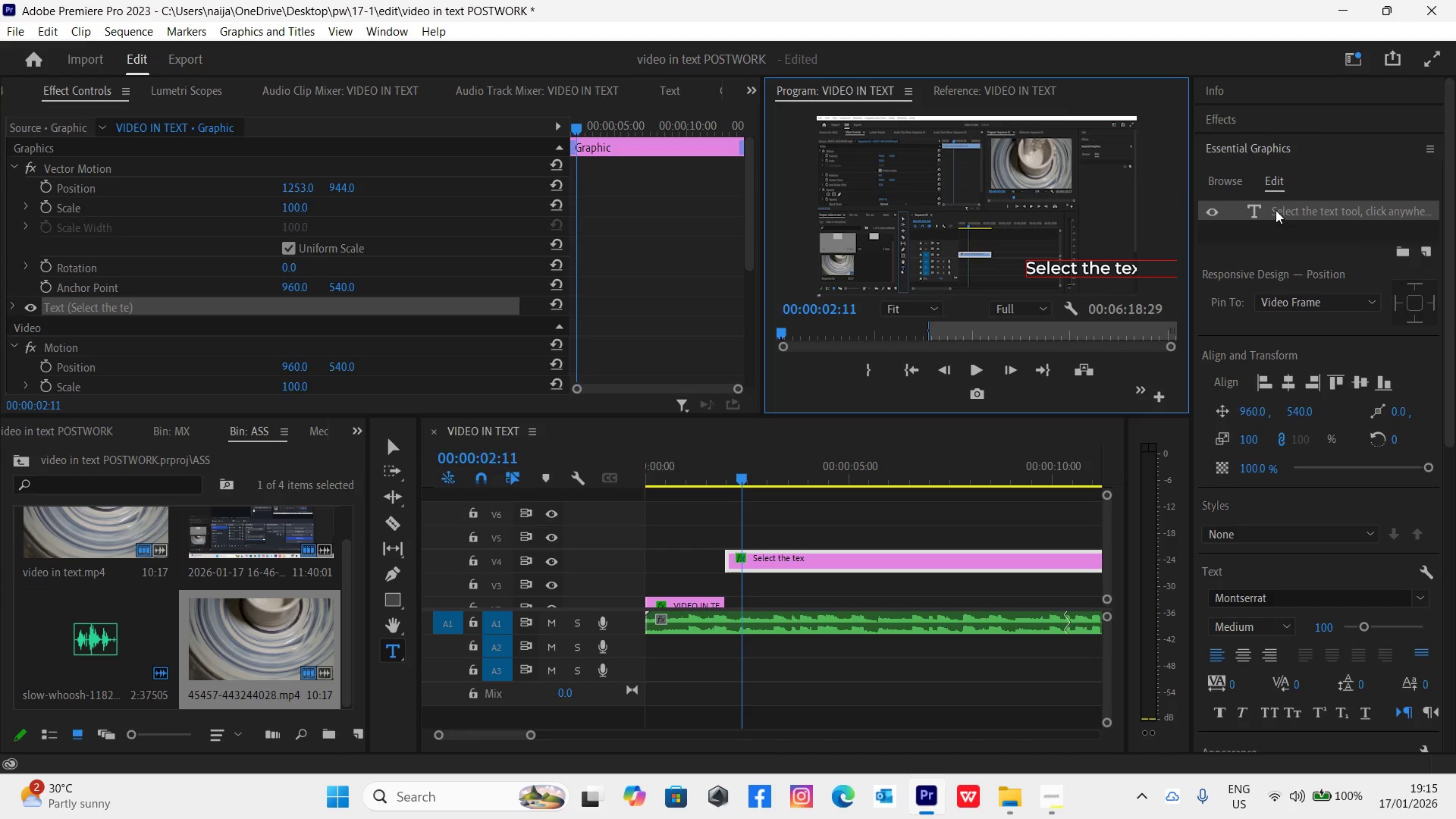 
wait(36.78)
 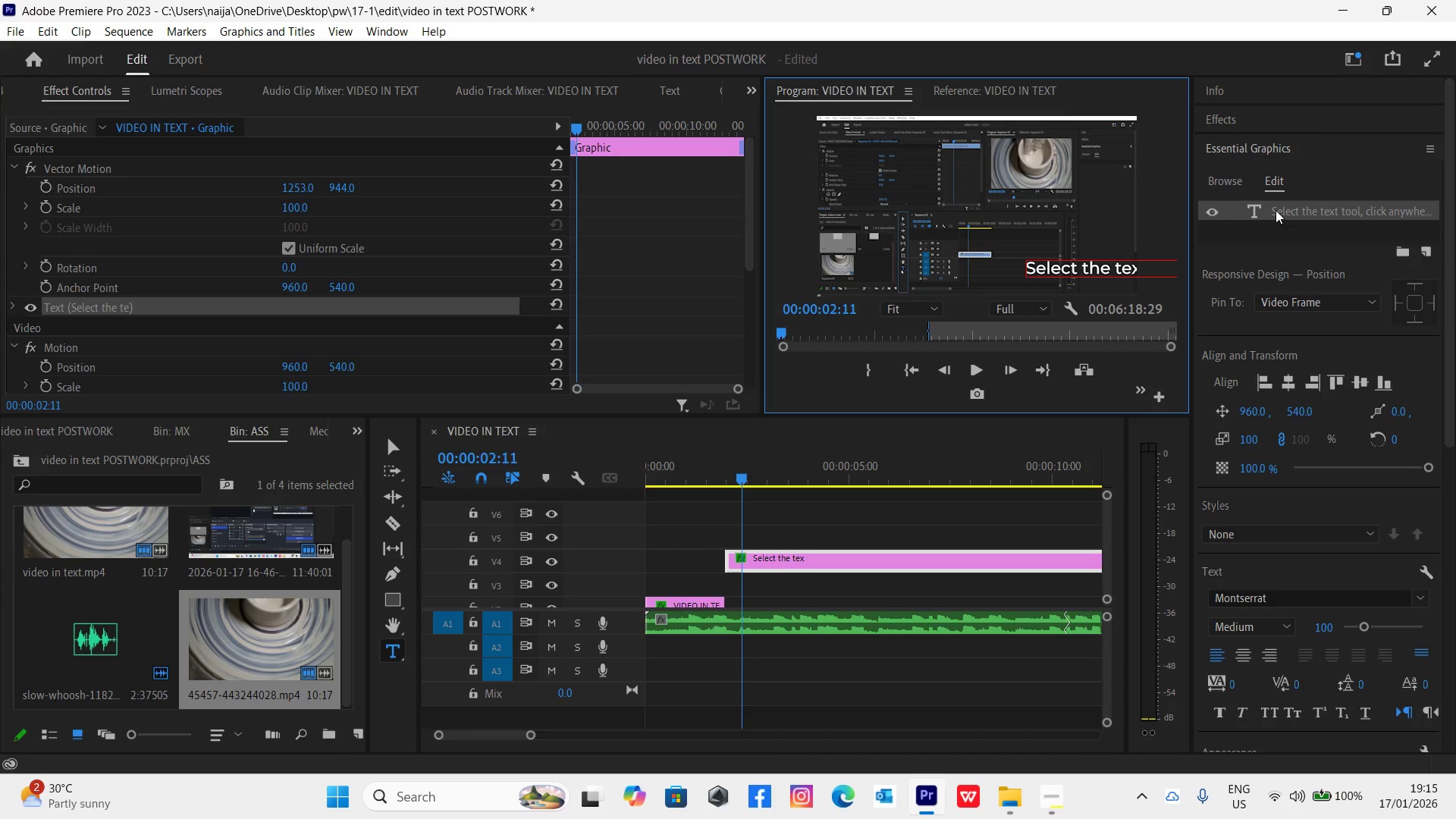 
left_click([1288, 380])
 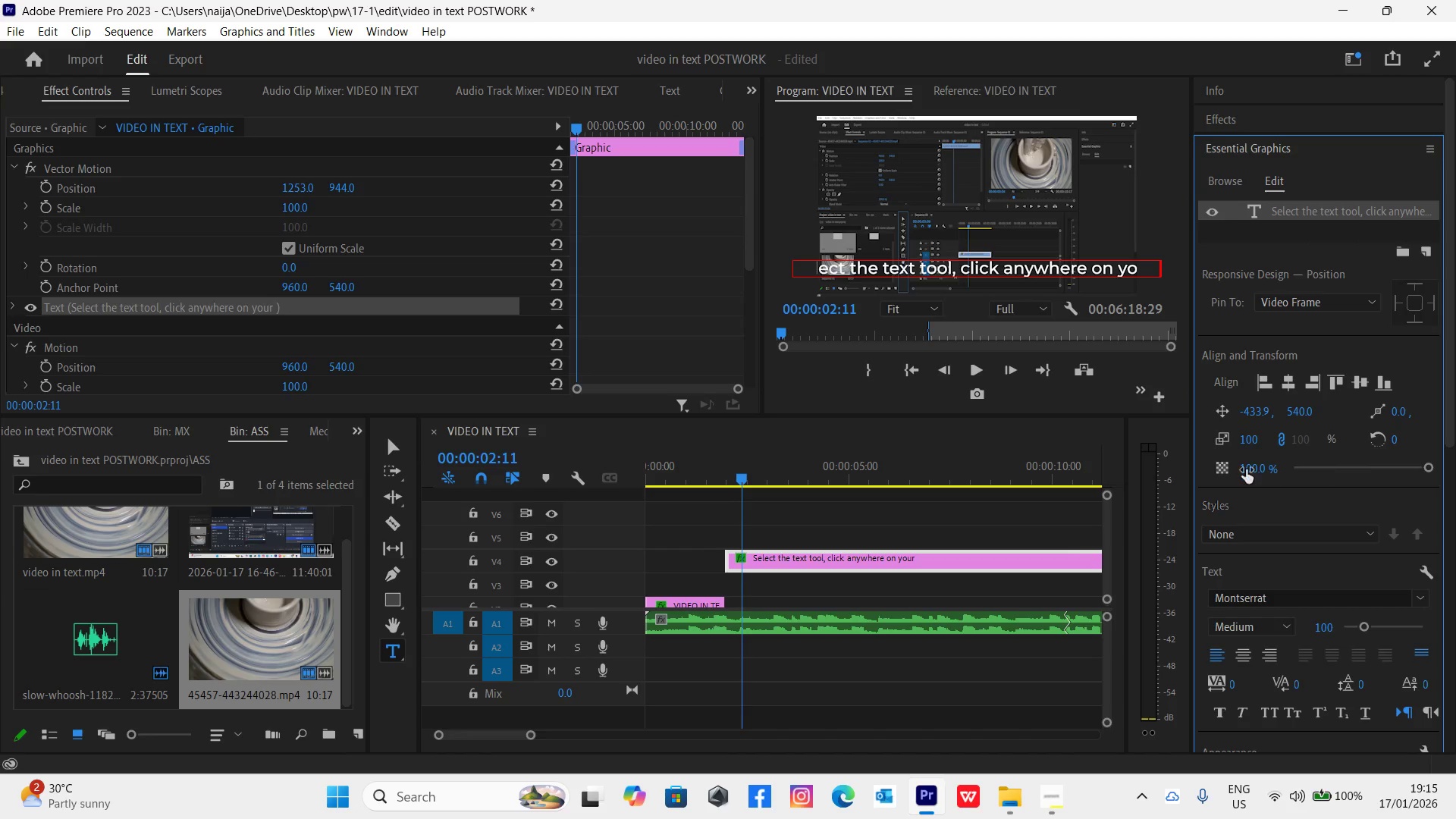 
left_click([1329, 626])
 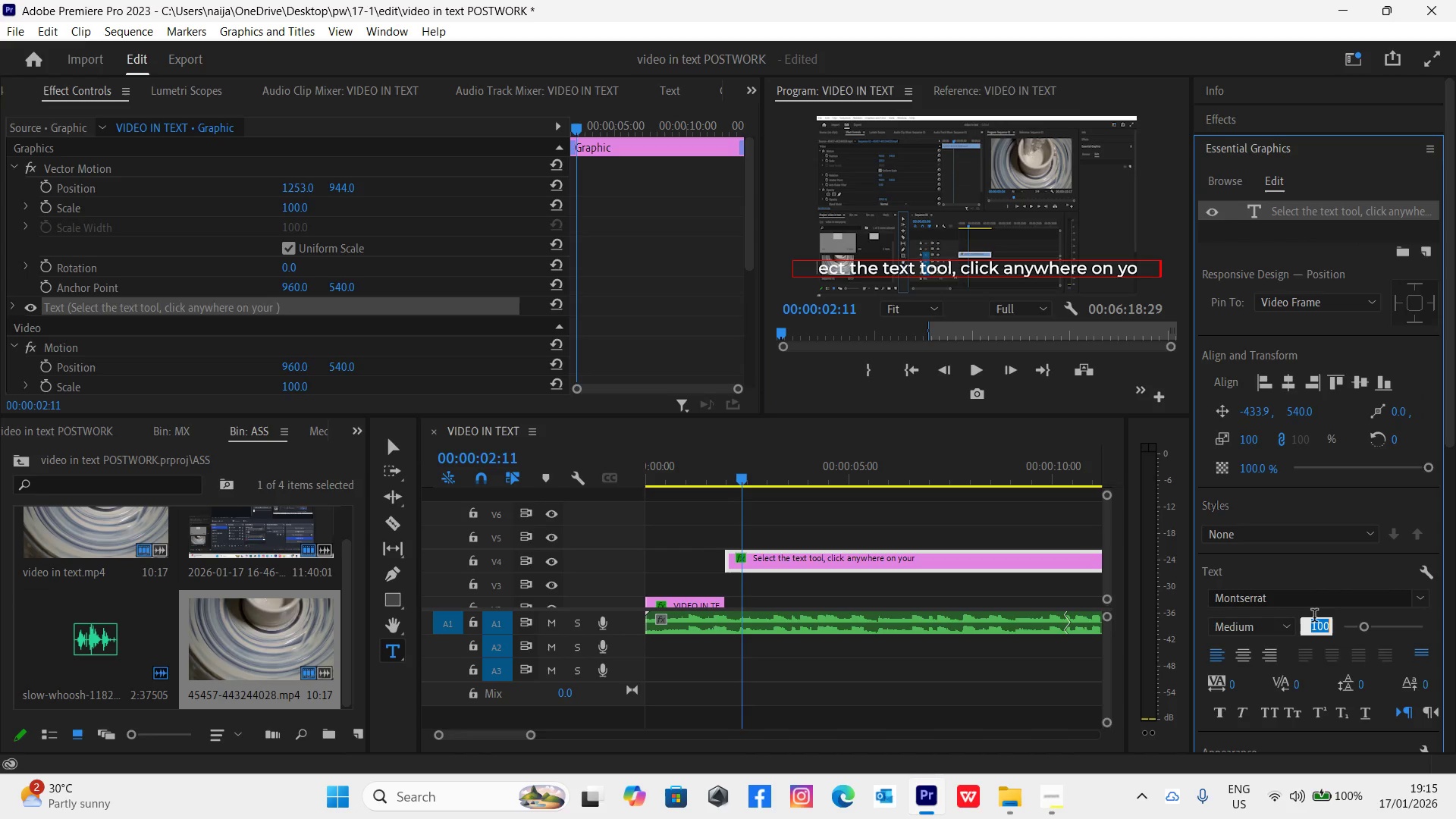 
type(70)
 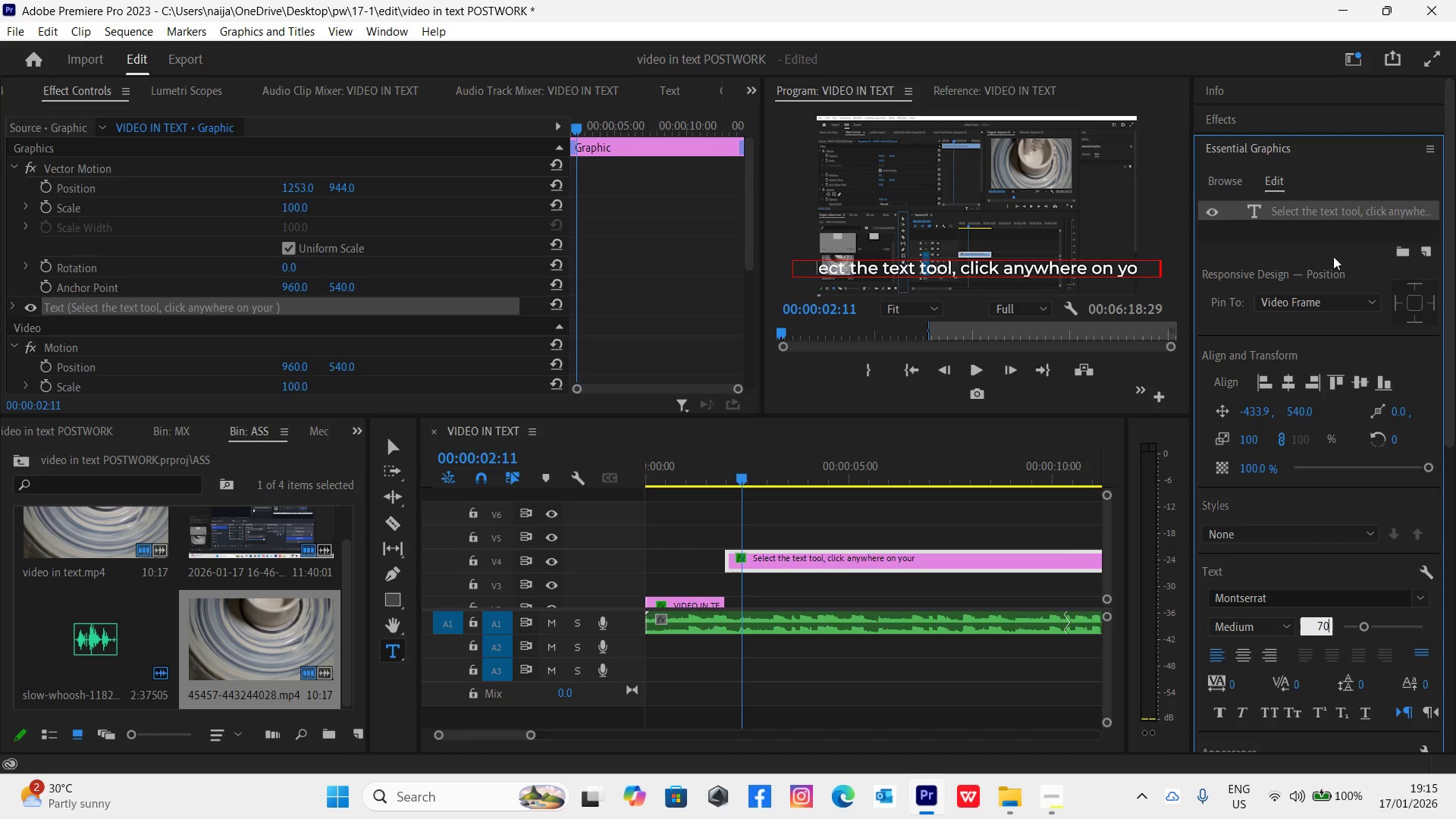 
double_click([1340, 218])
 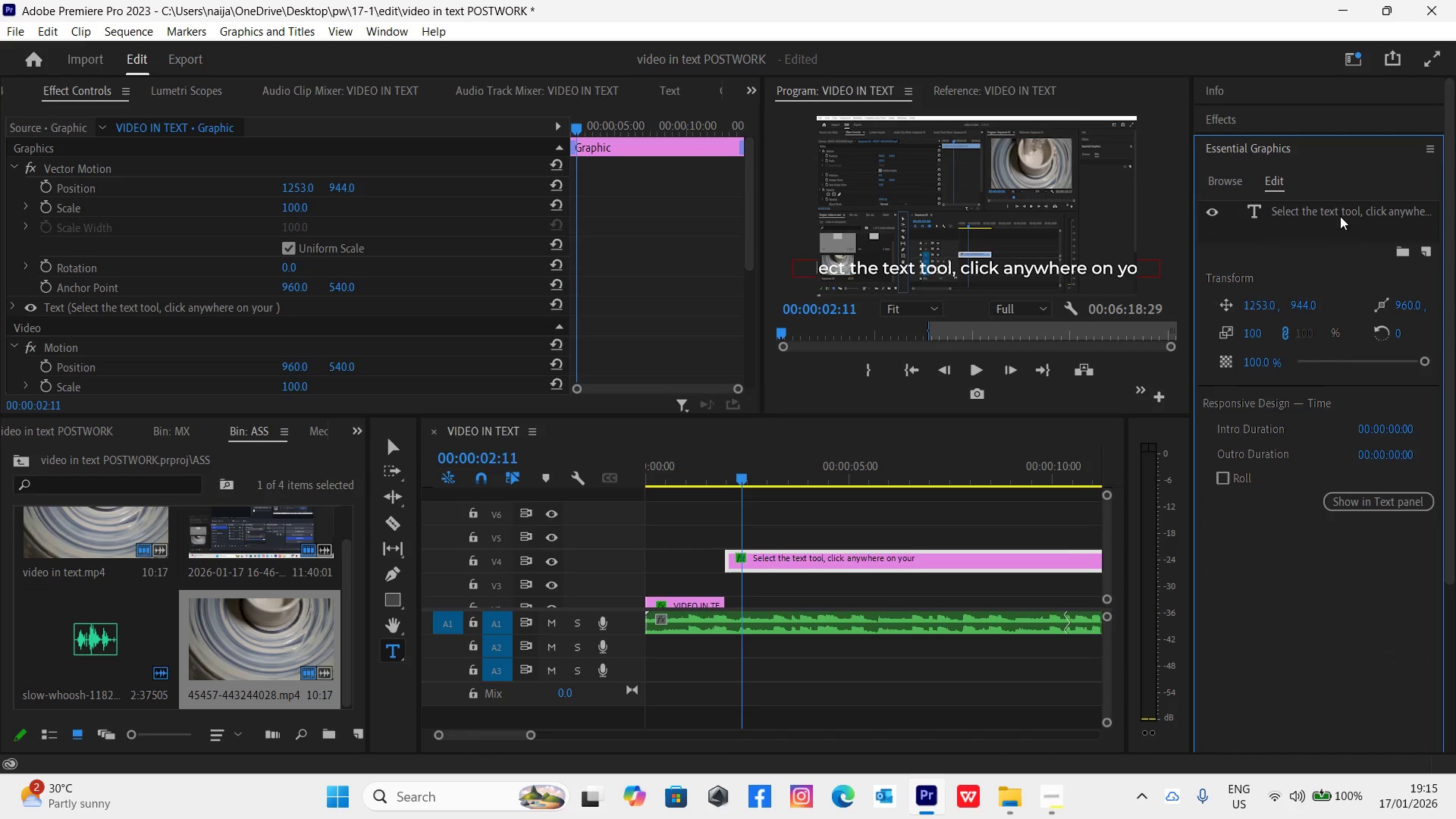 
left_click([1338, 209])
 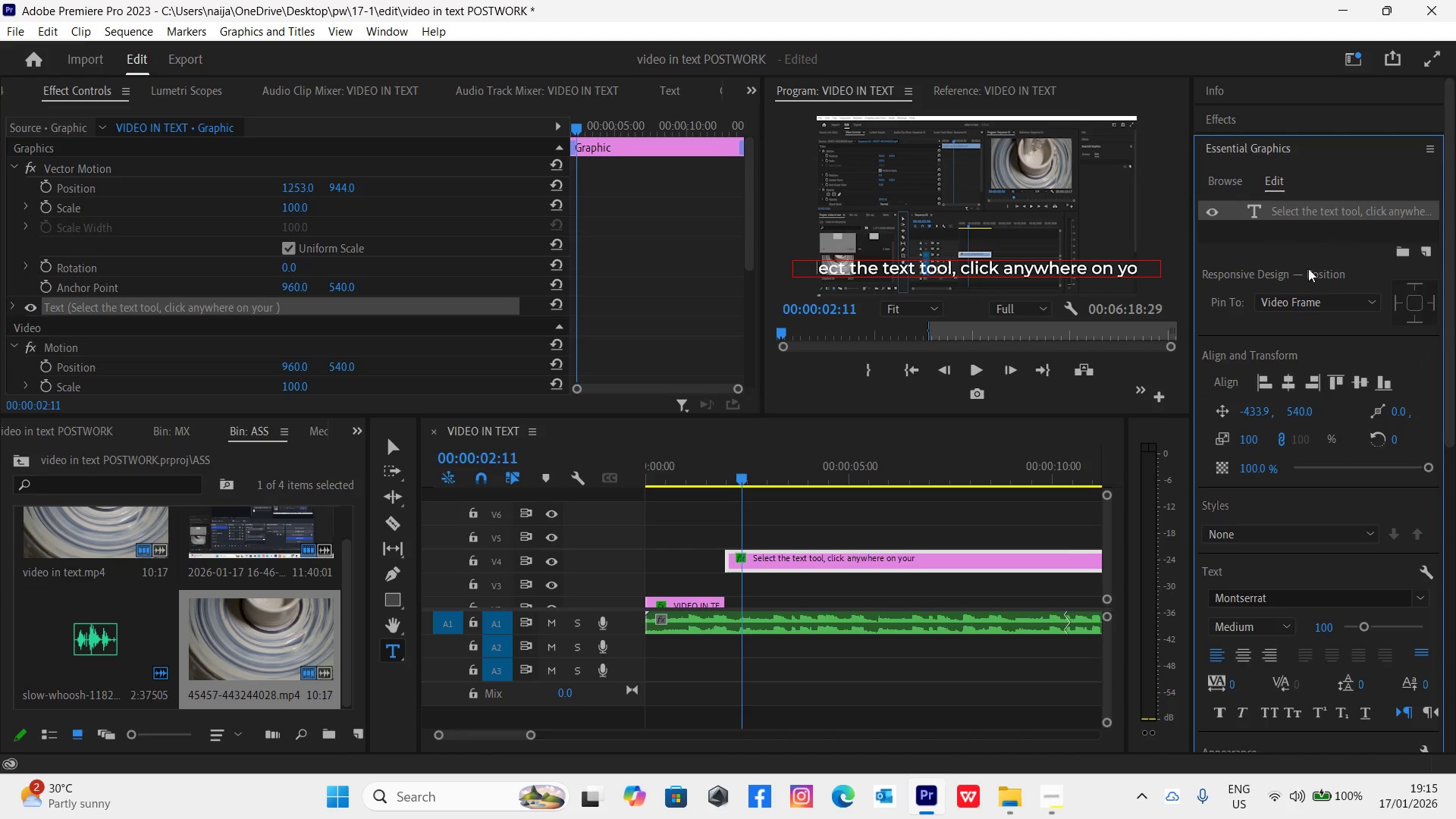 
left_click([1316, 212])
 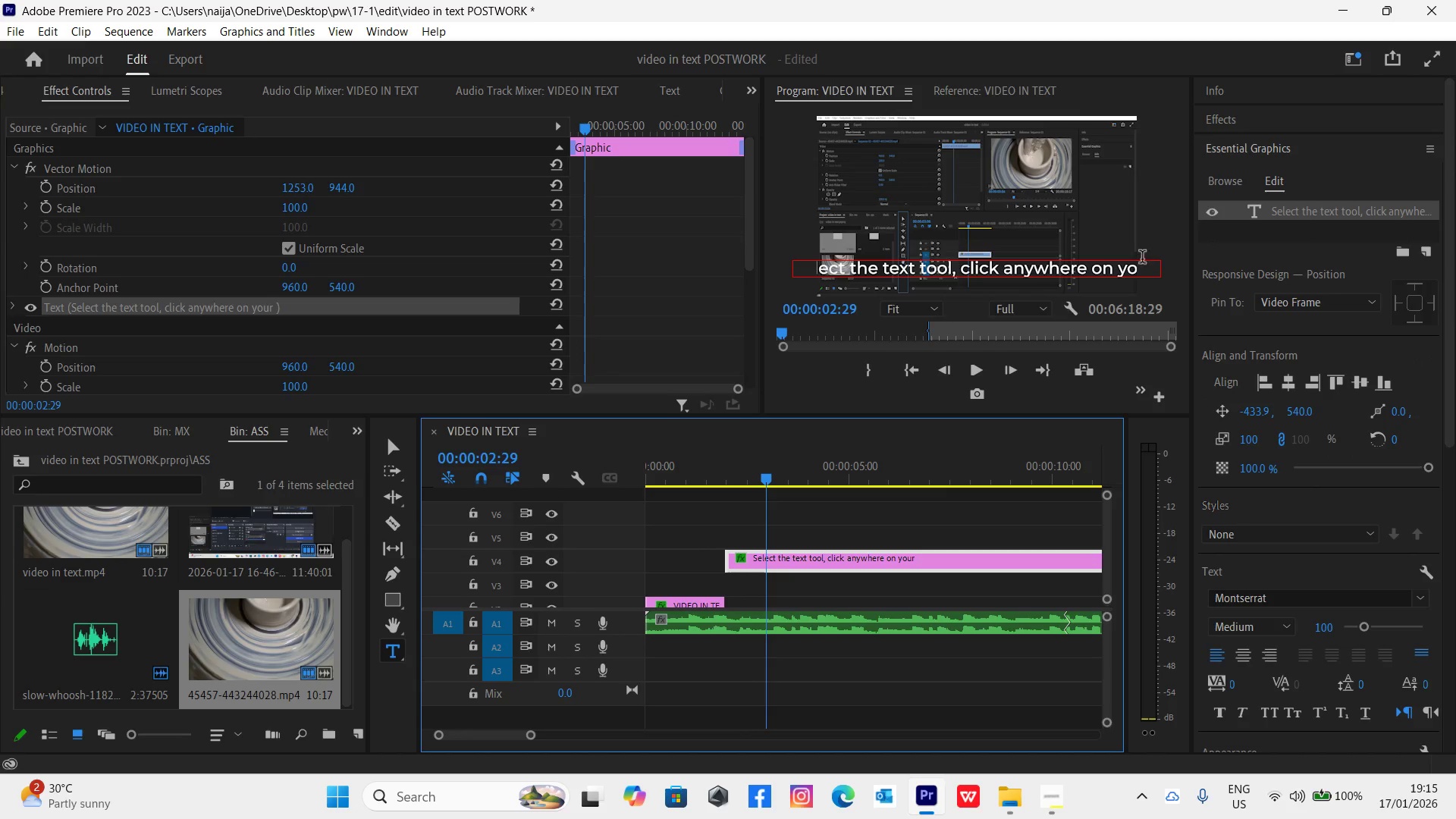 
double_click([1282, 206])
 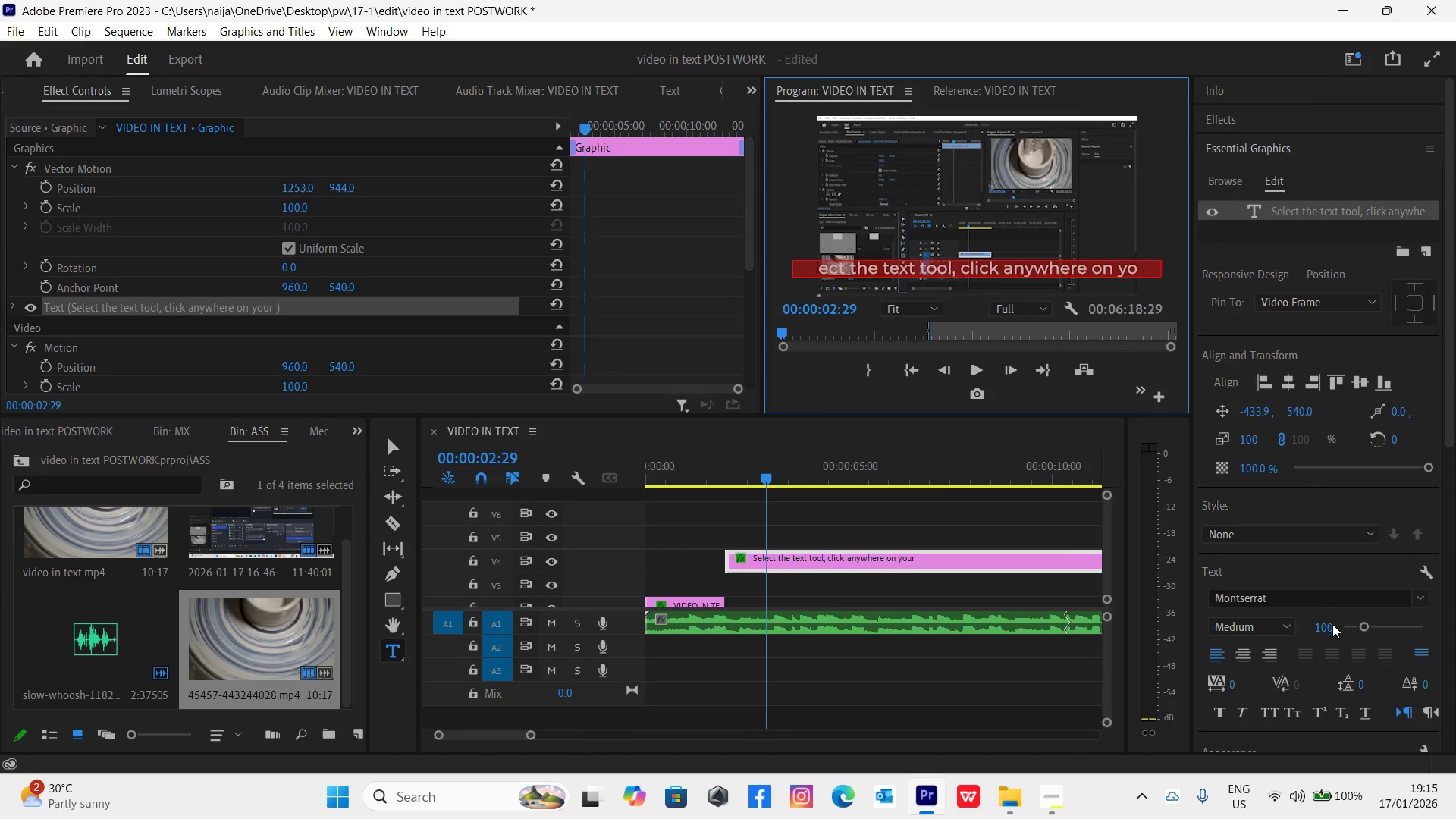 
left_click([1323, 627])
 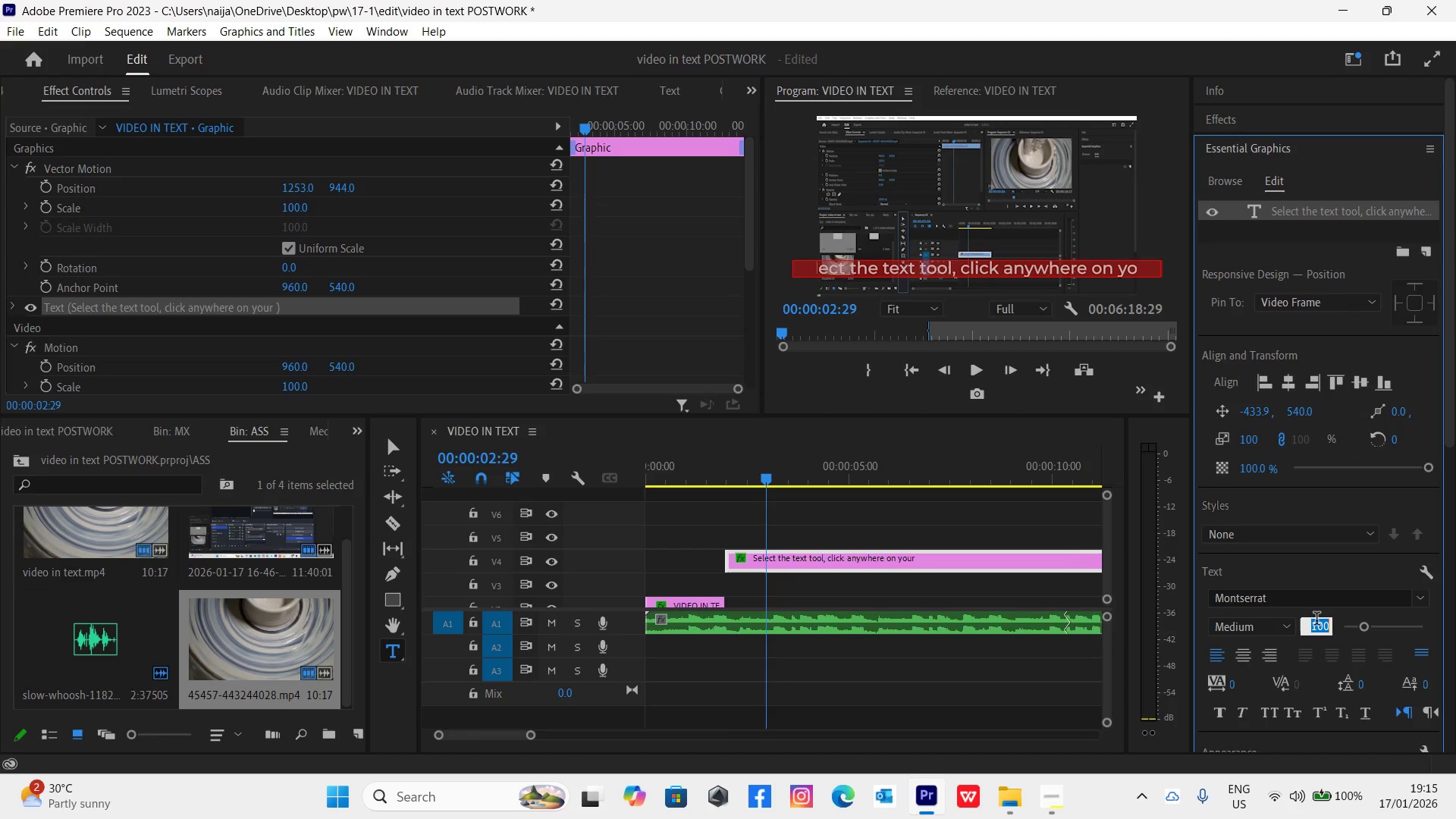 
key(6)
 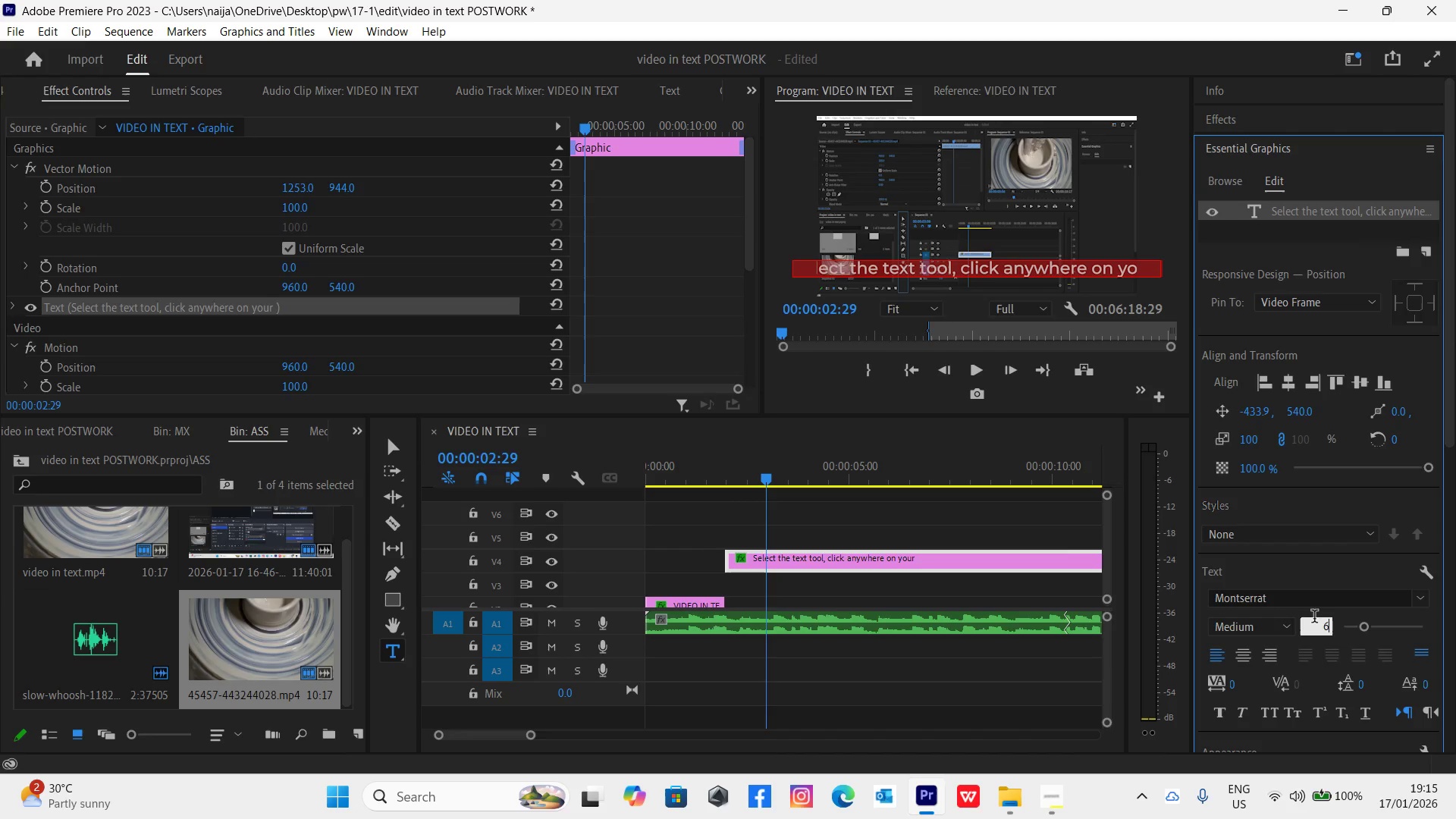 
key(0)
 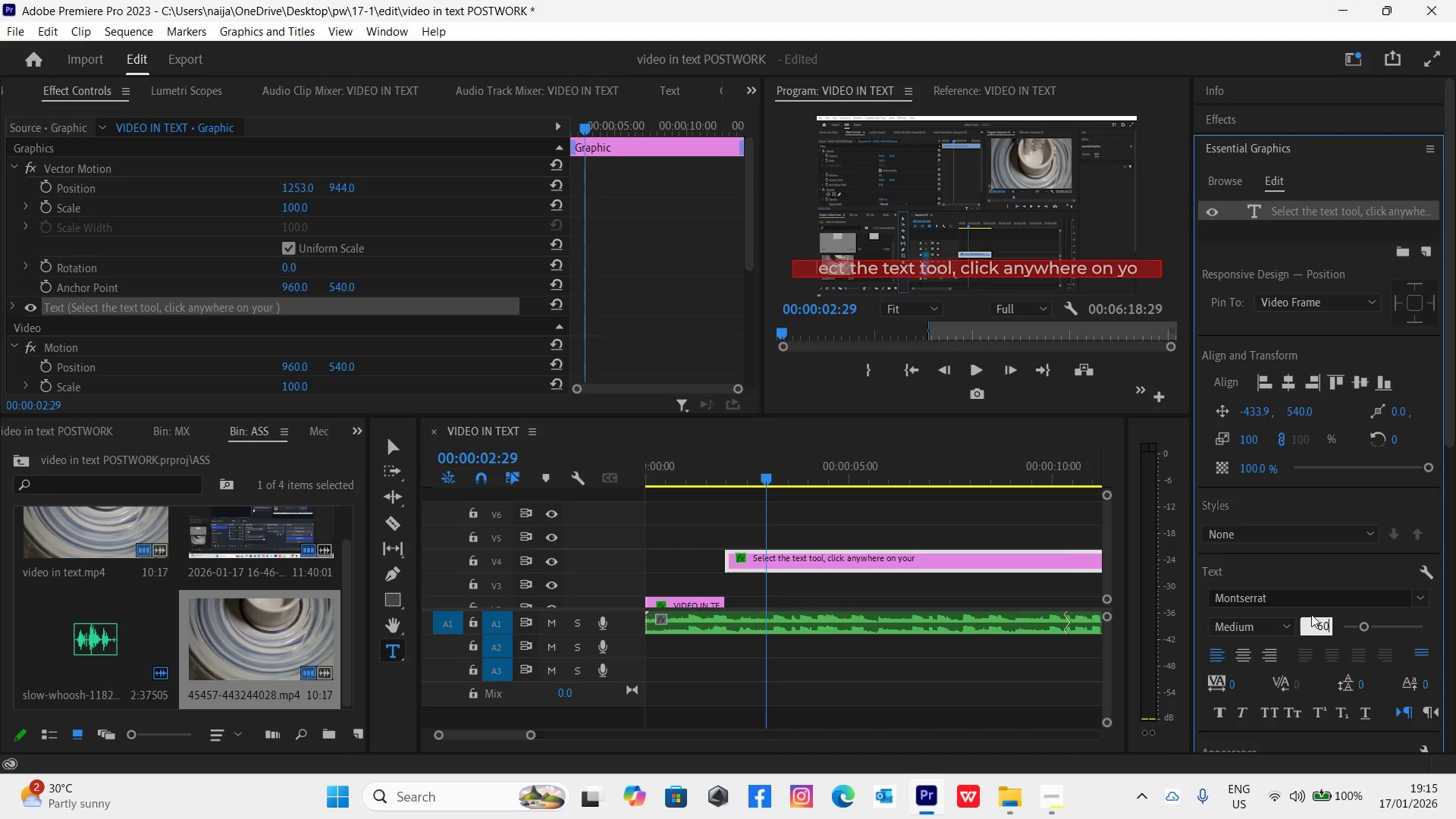 
key(Enter)
 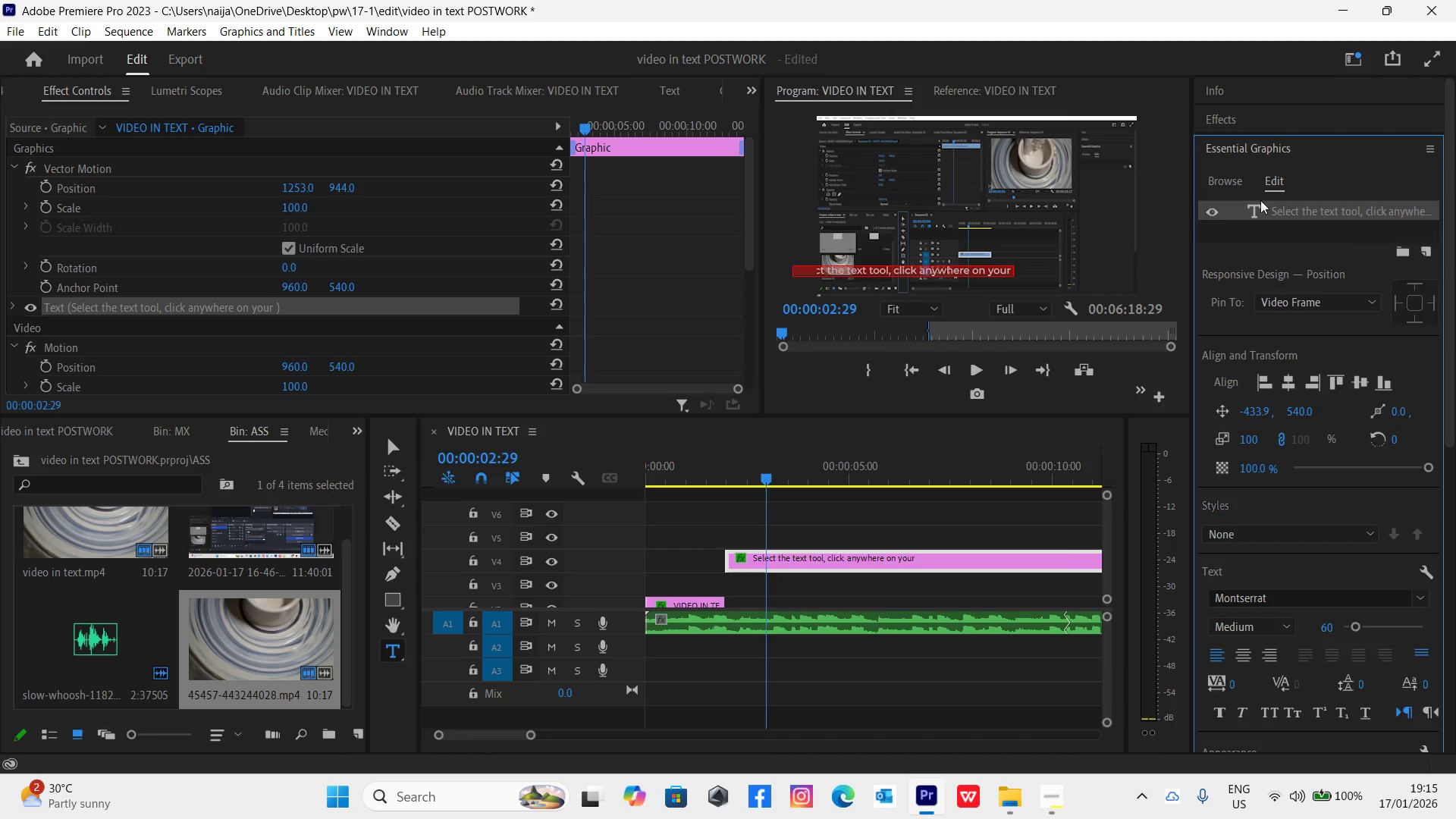 
double_click([1311, 211])
 